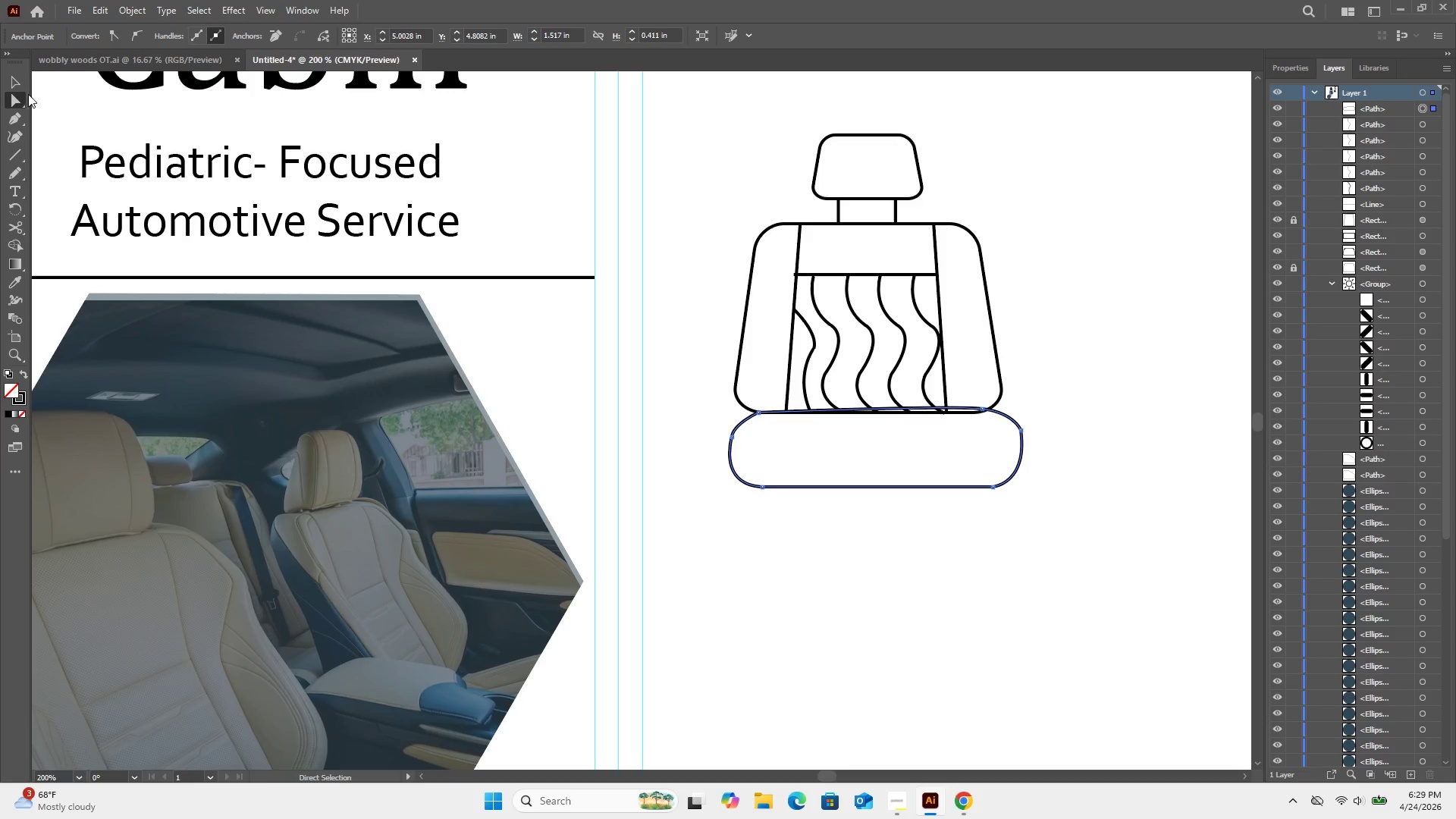 
left_click([8, 70])
 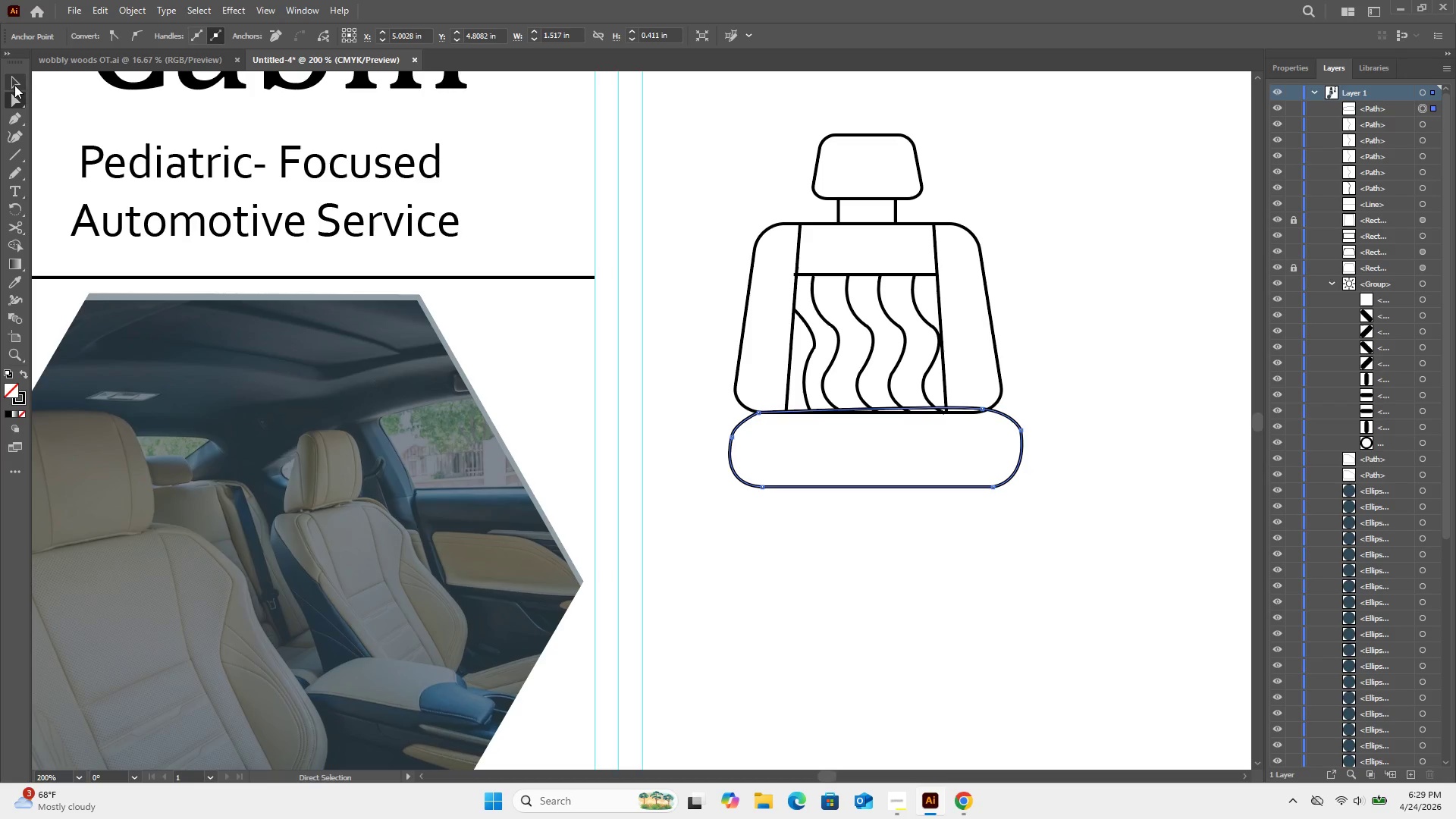 
left_click([14, 85])
 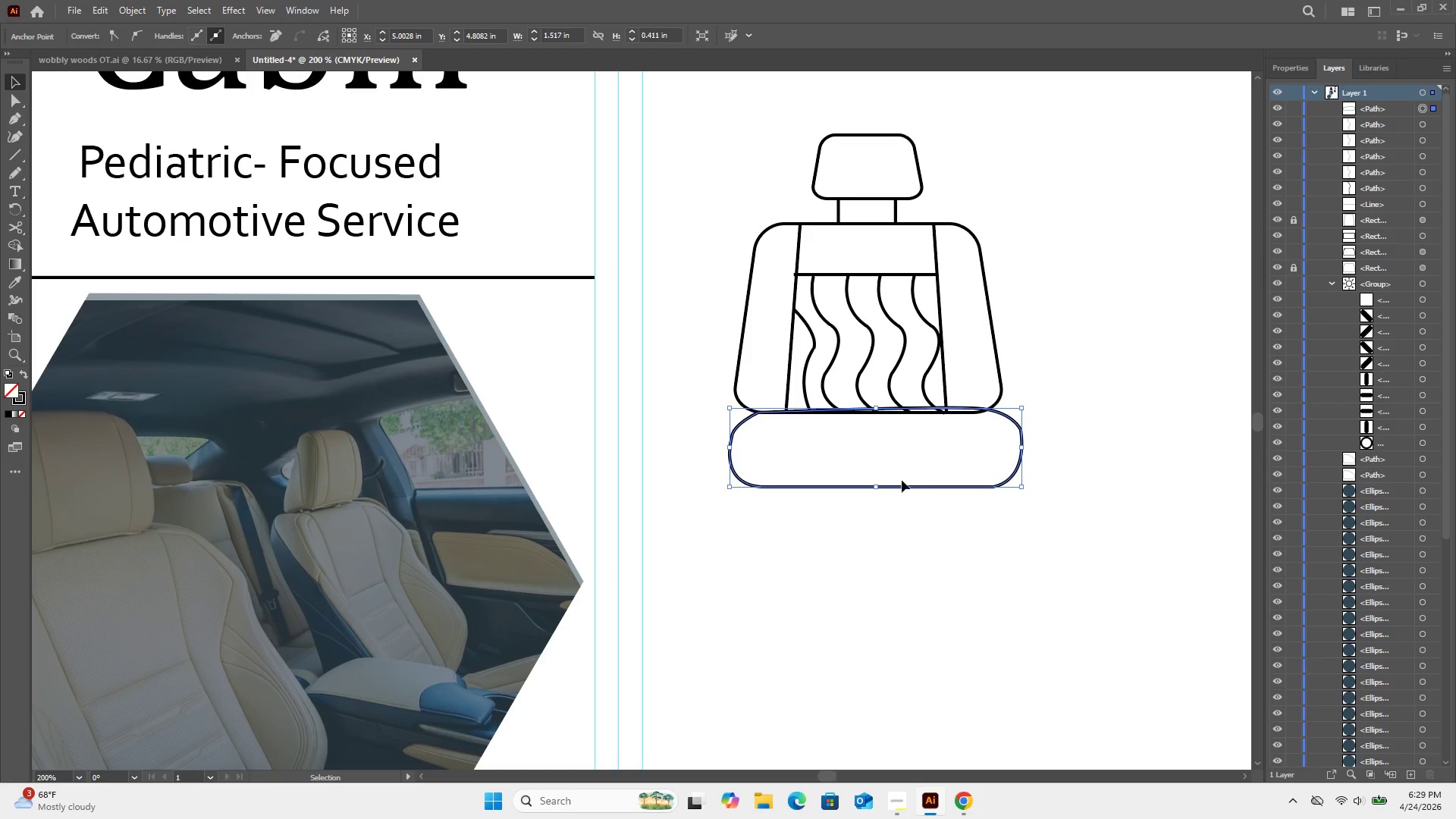 
left_click_drag(start_coordinate=[902, 484], to_coordinate=[898, 511])
 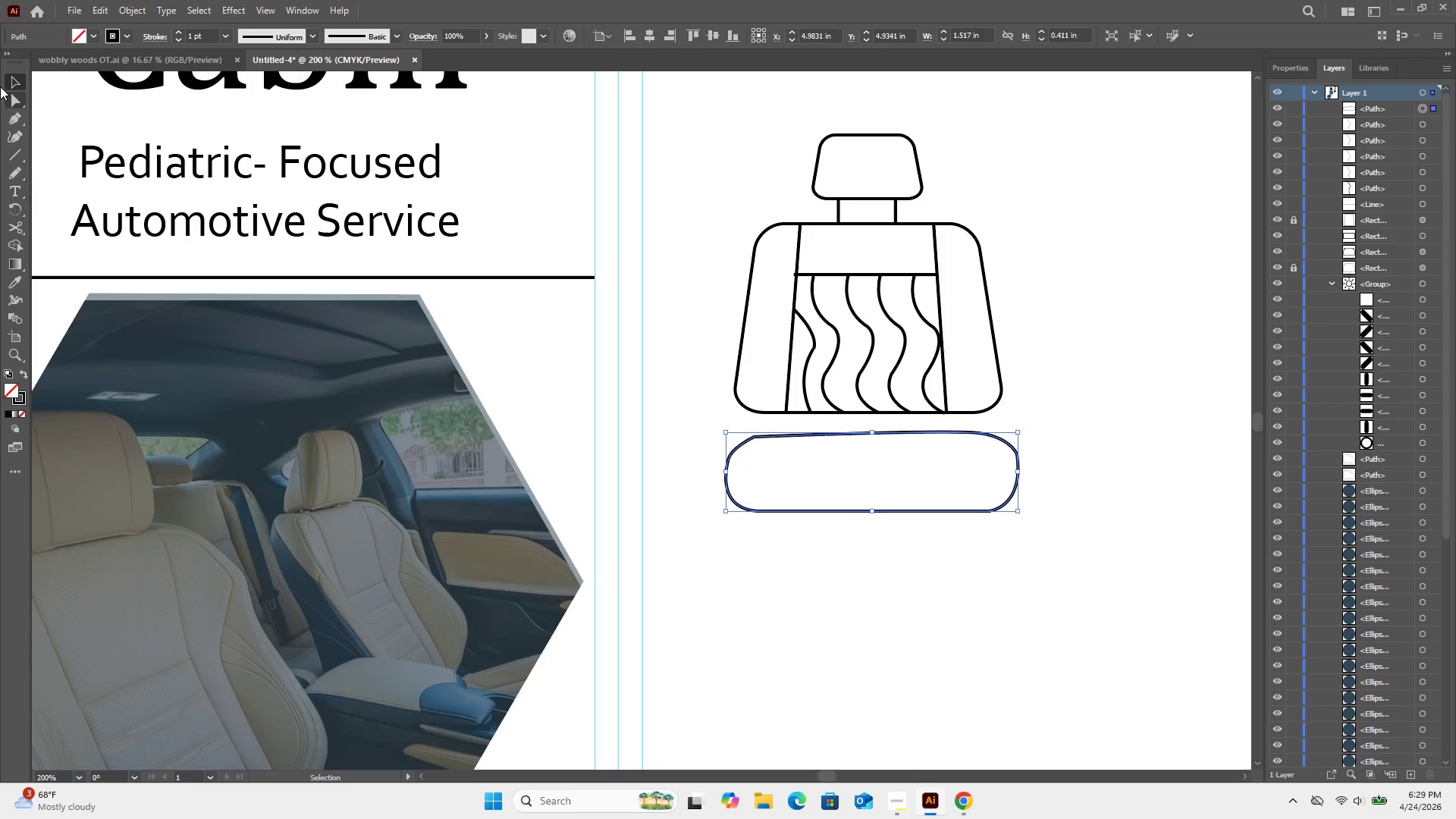 
wait(7.8)
 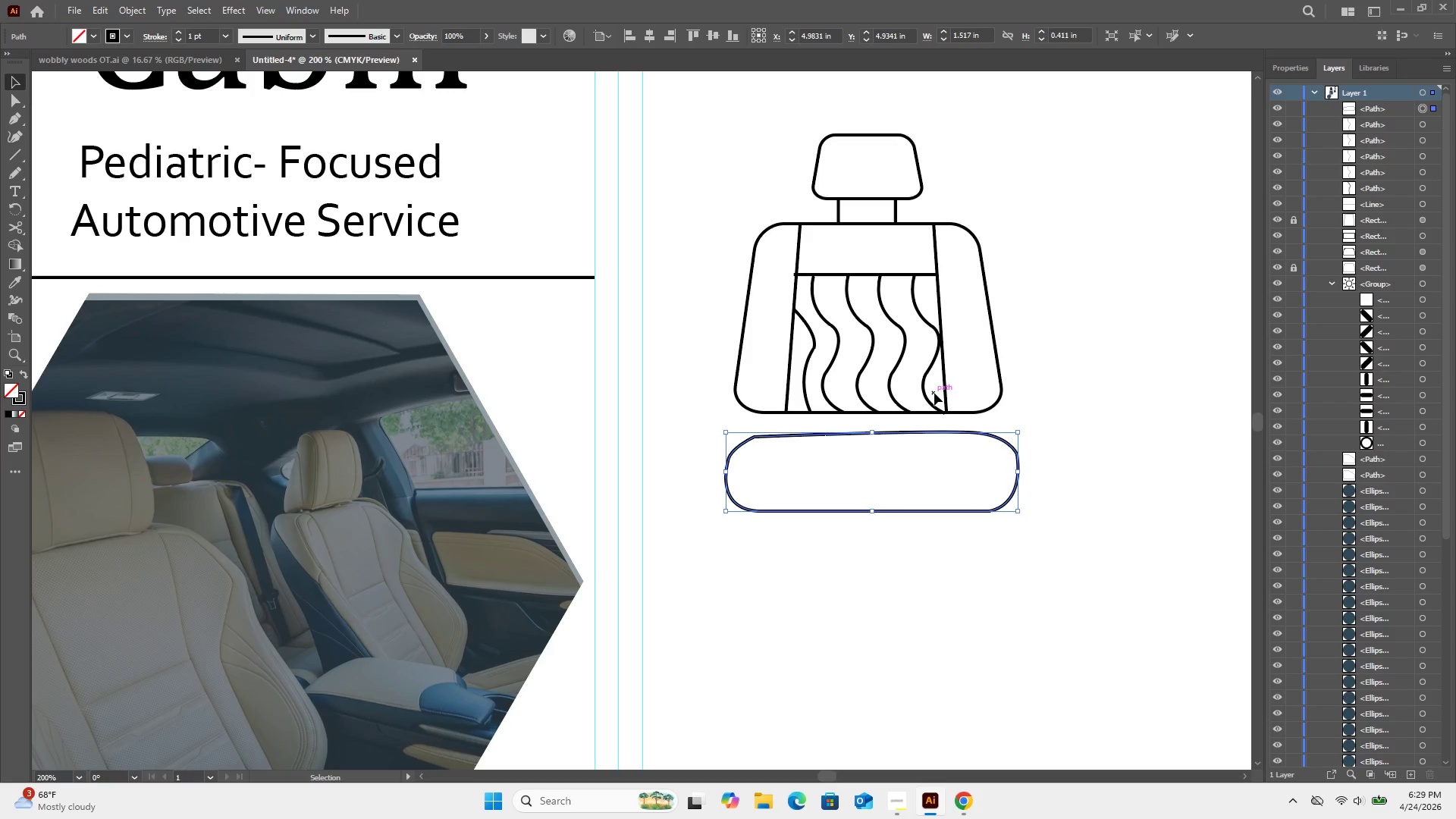 
left_click([15, 223])
 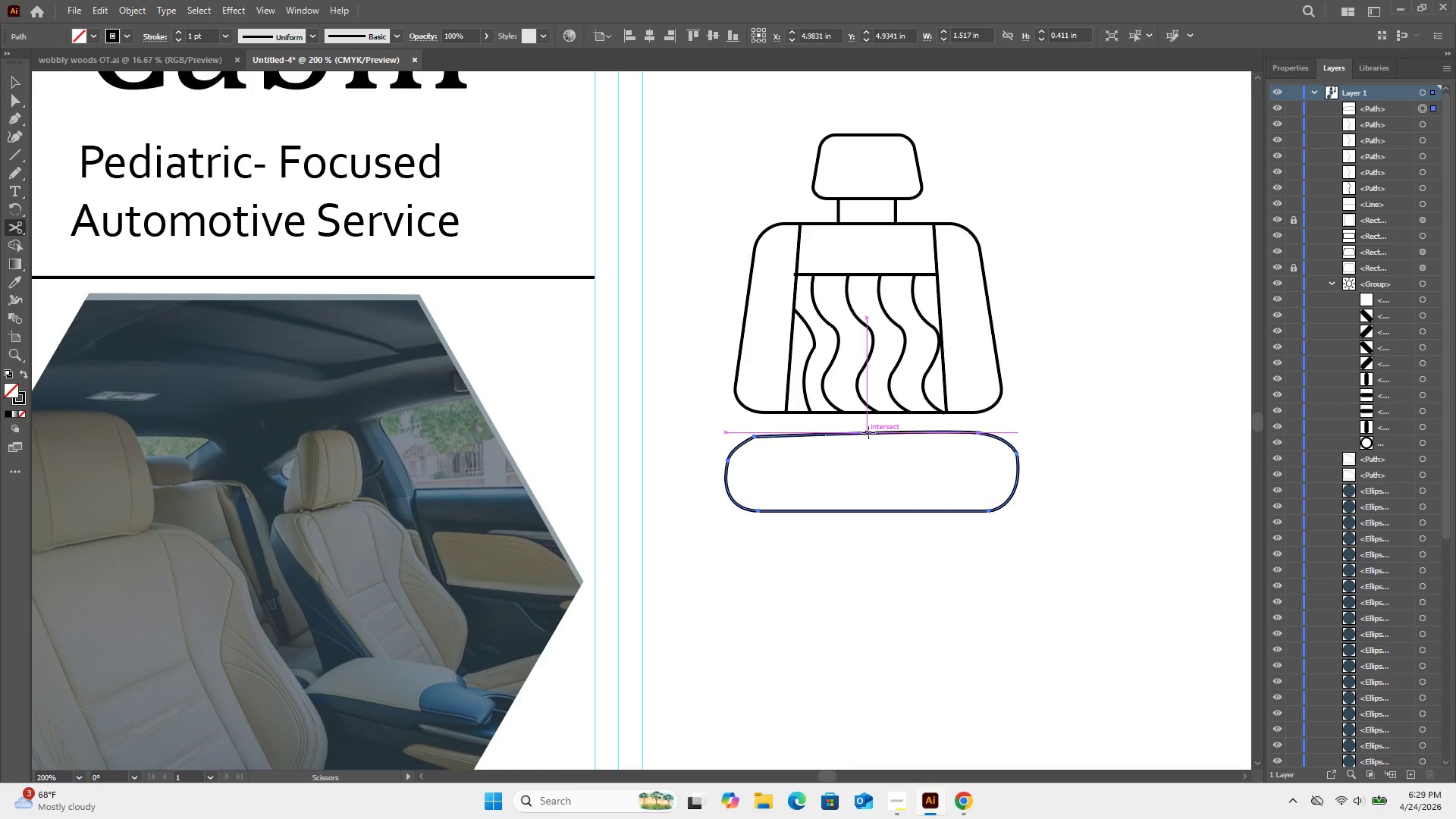 
left_click([871, 432])
 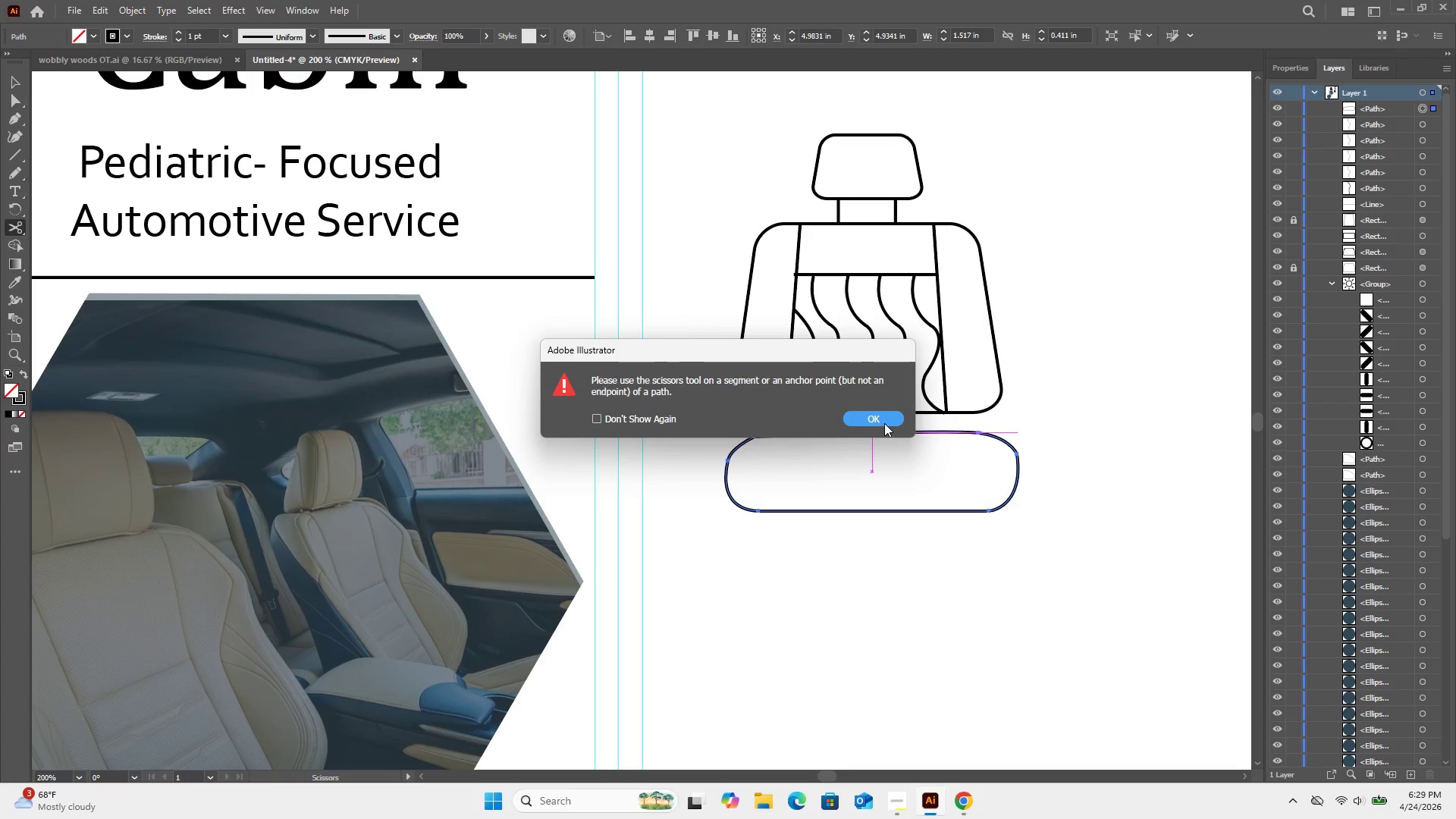 
left_click([883, 422])
 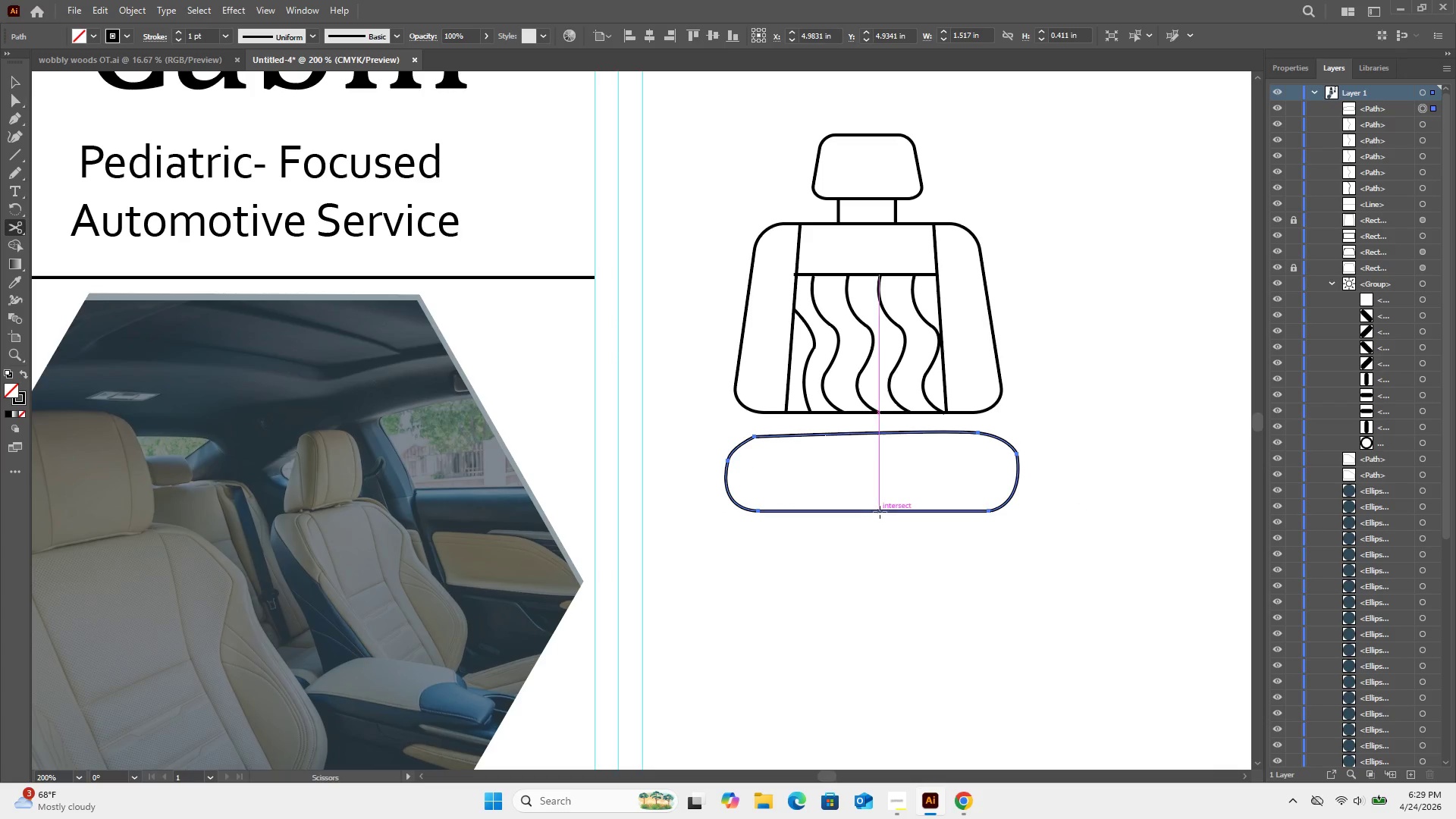 
left_click([880, 512])
 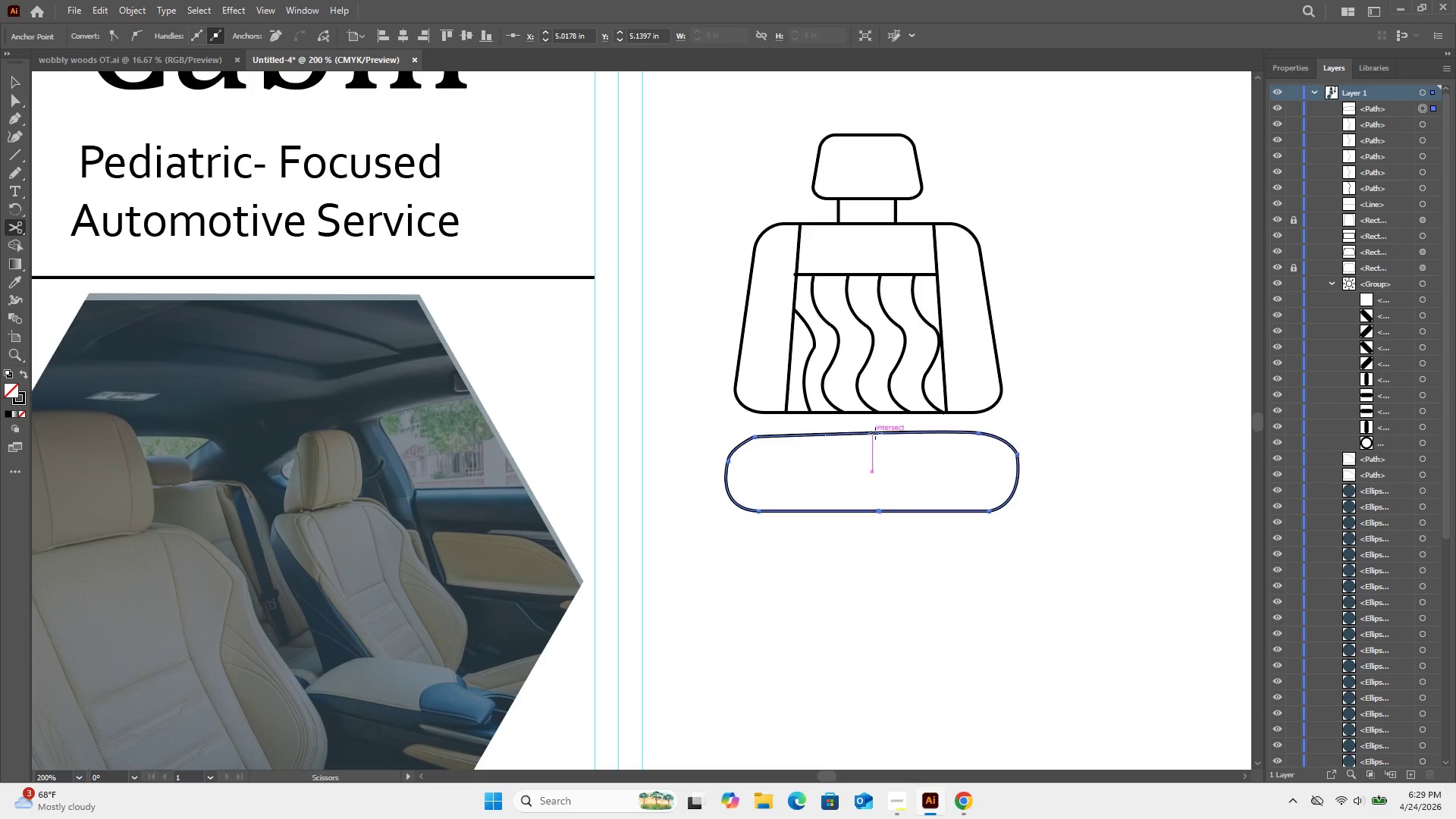 
left_click([876, 432])
 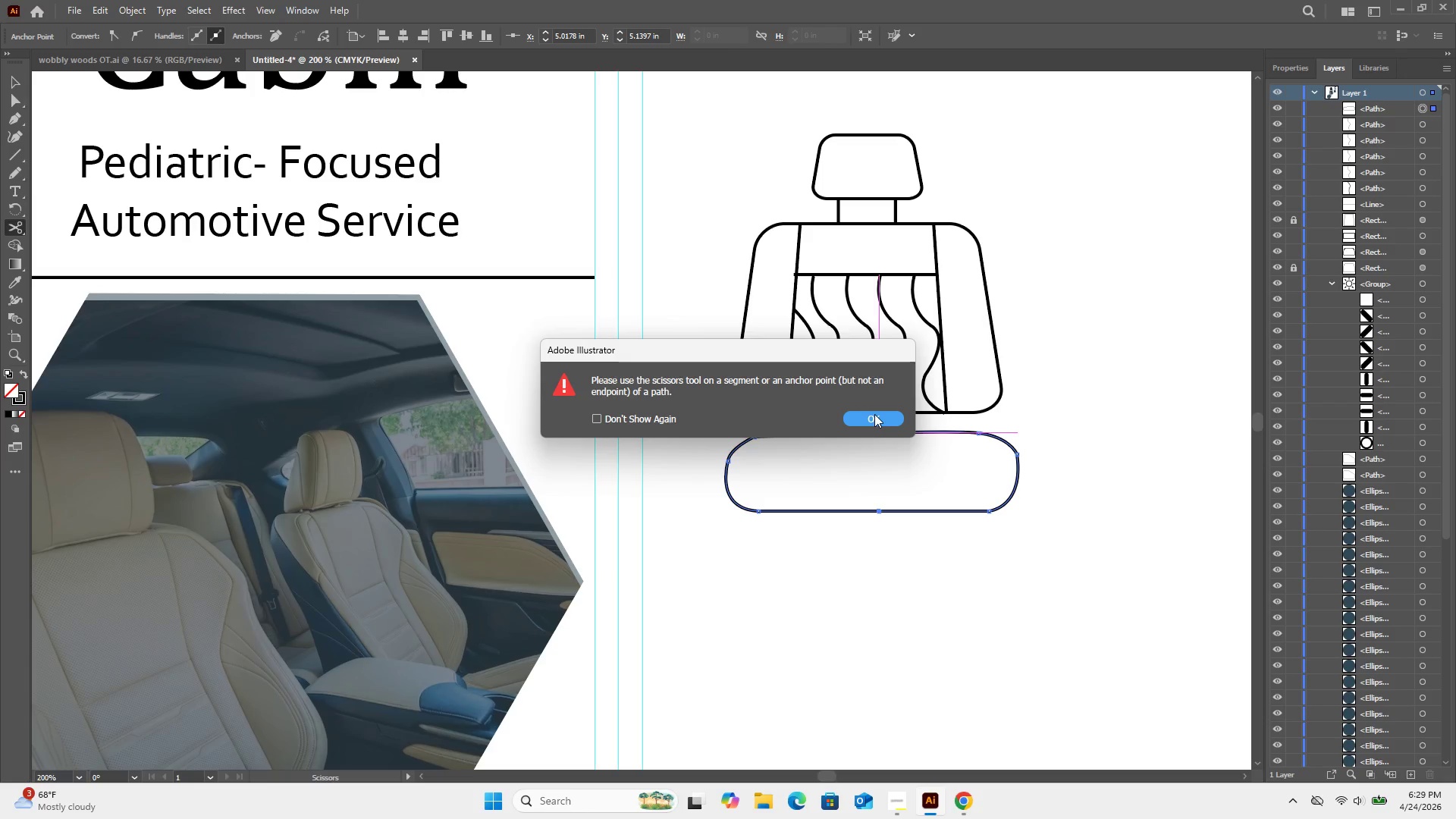 
left_click([874, 414])
 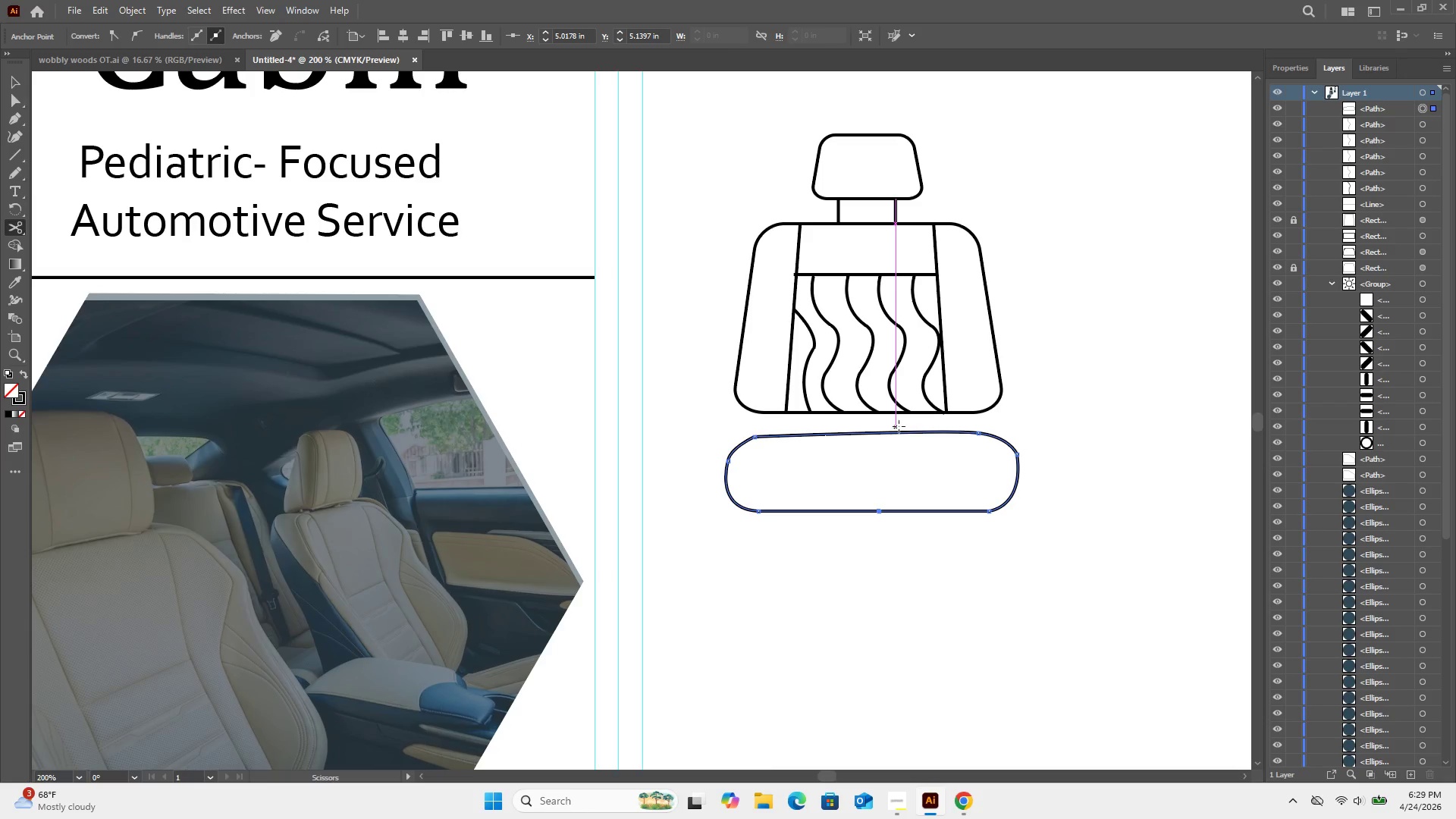 
left_click([893, 427])
 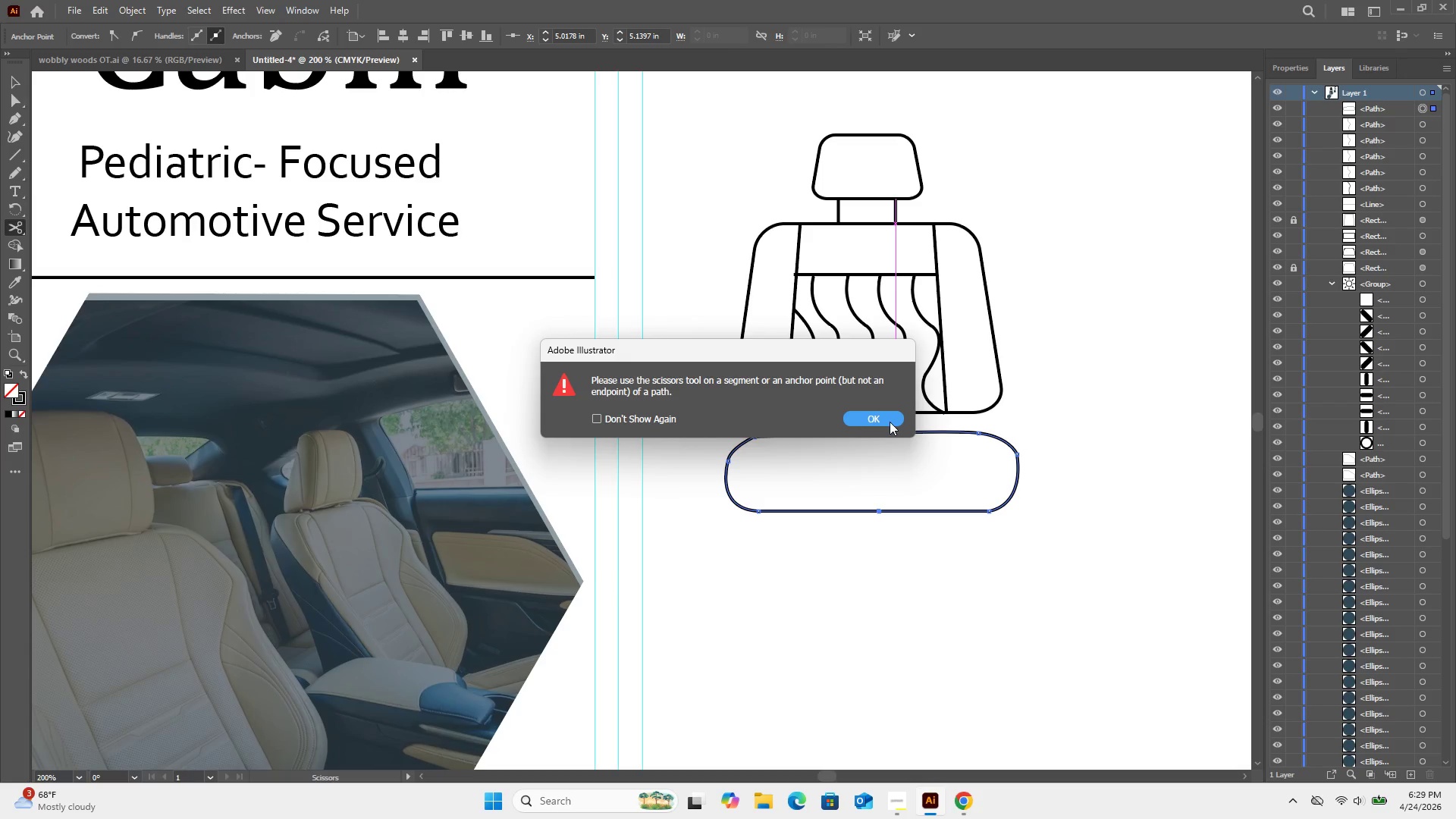 
left_click([890, 422])
 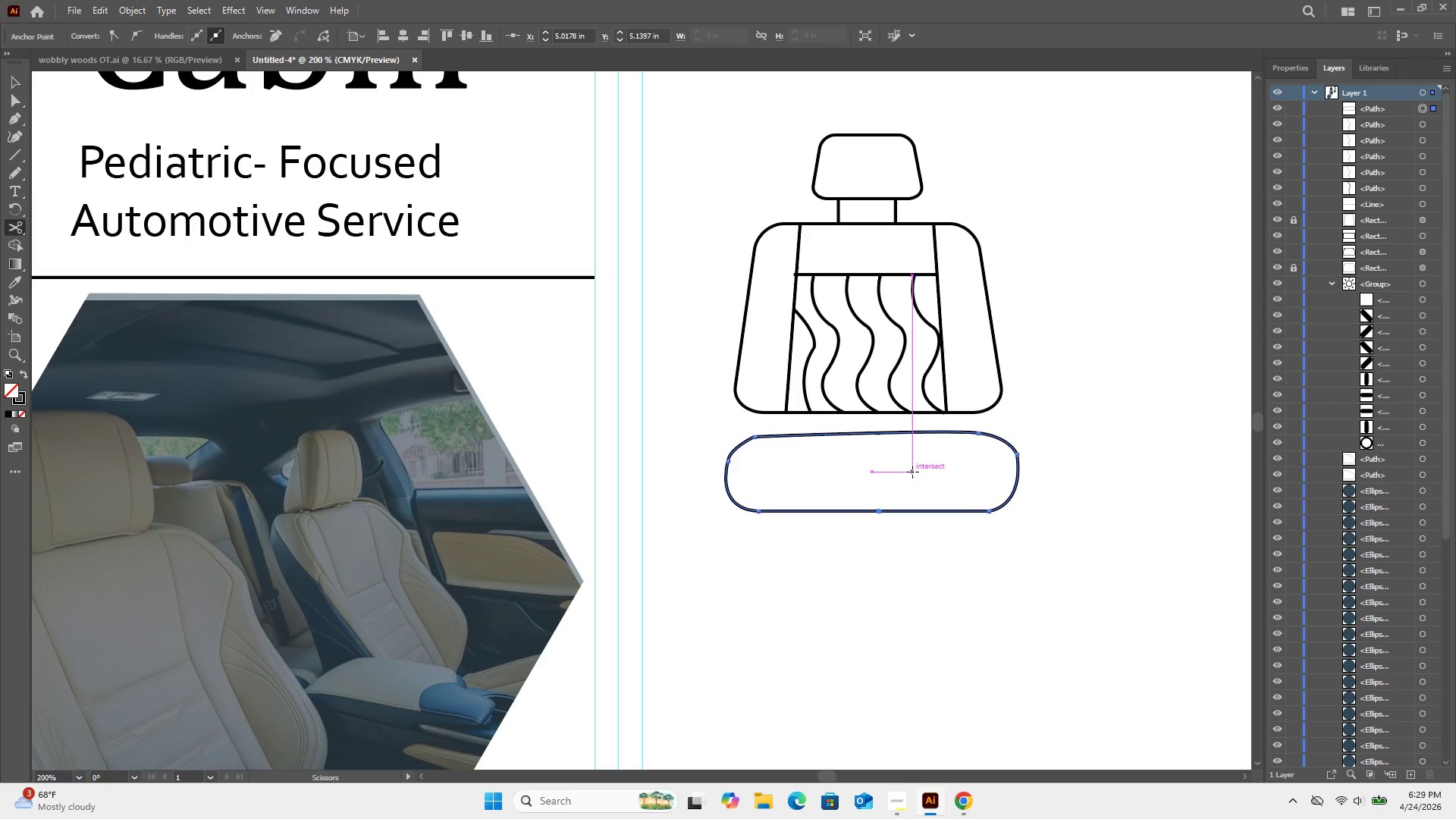 
key(Control+Equal)
 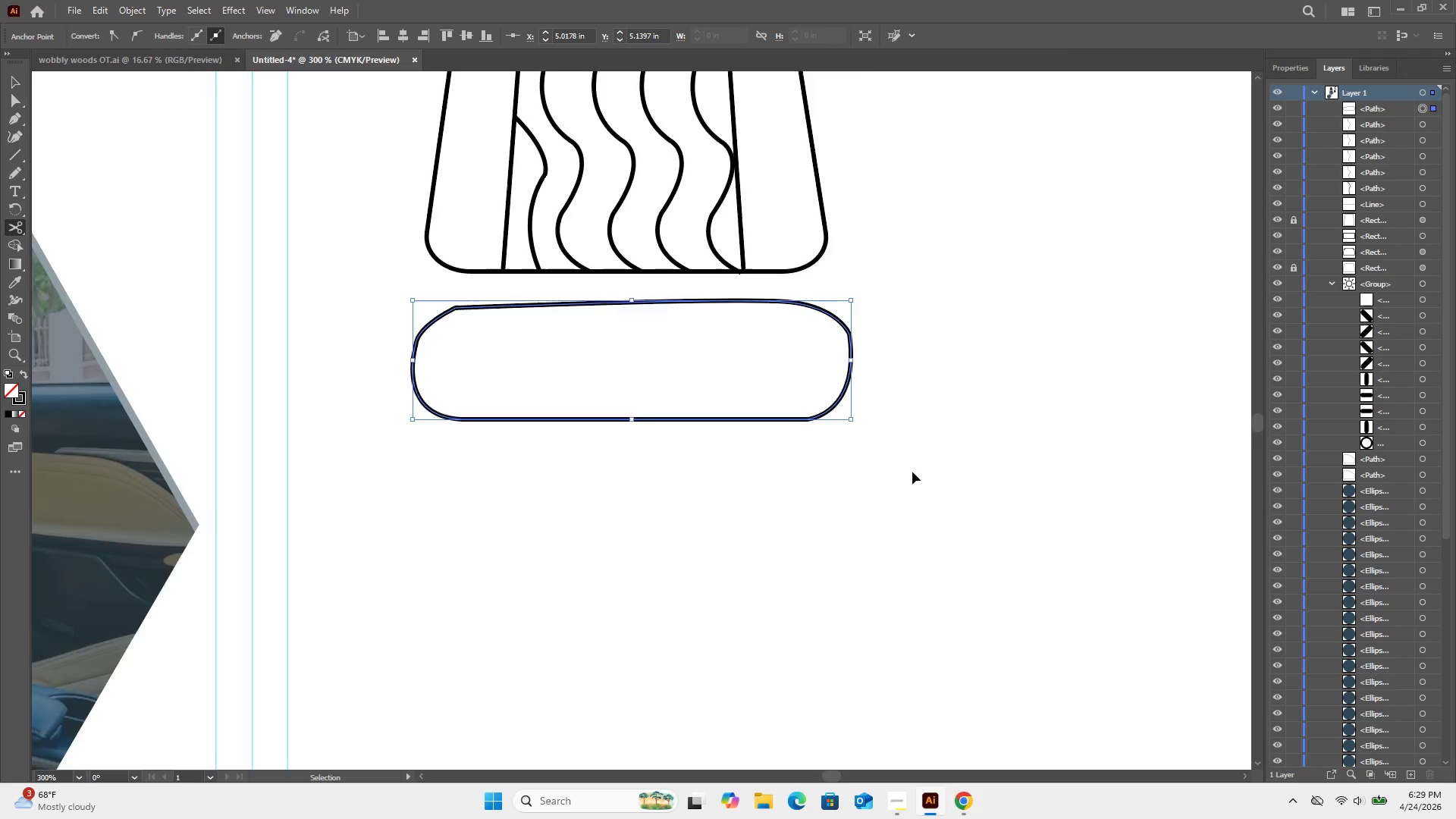 
key(Control+Equal)
 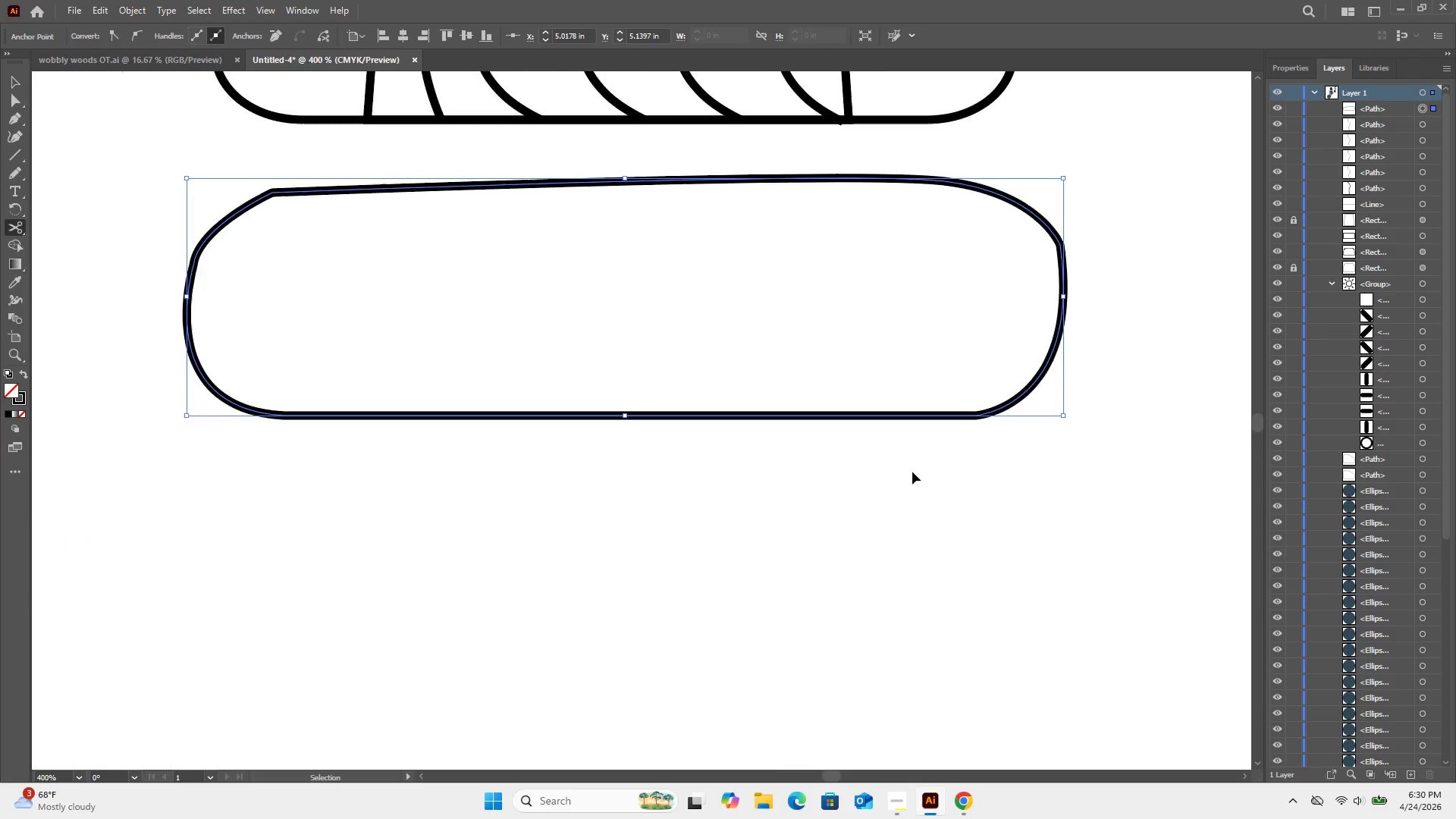 
key(Control+Equal)
 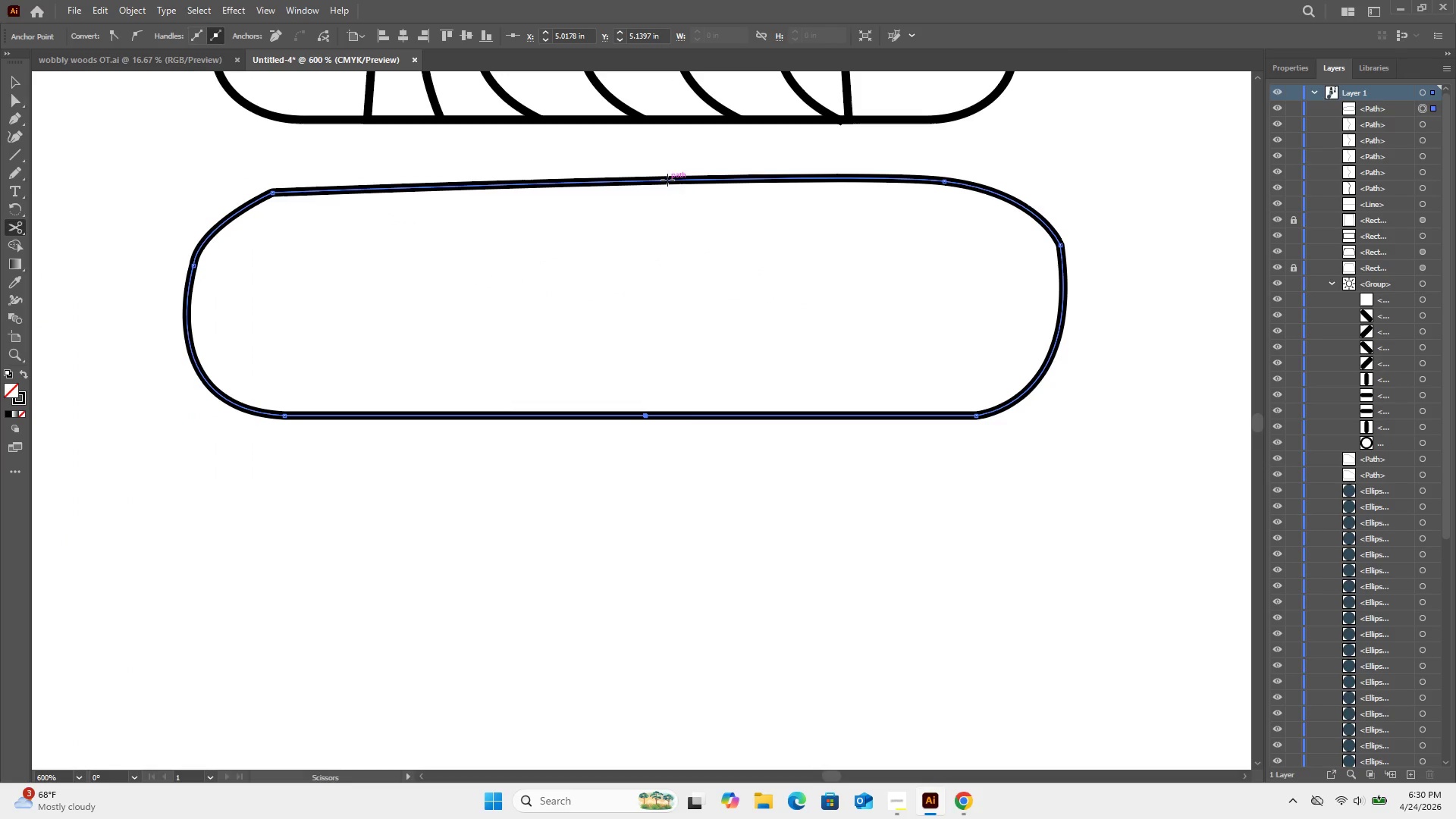 
left_click([667, 180])
 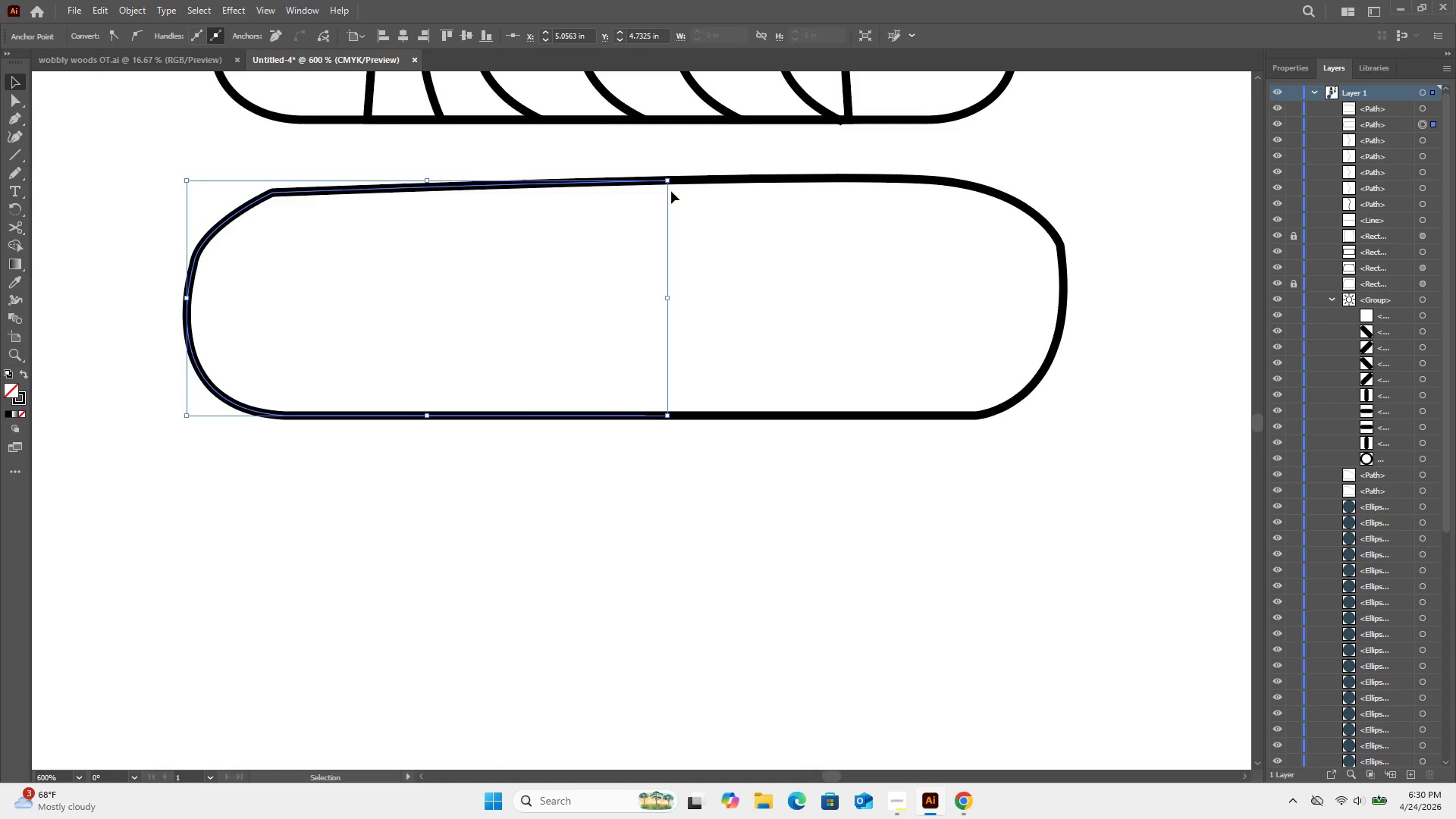 
left_click_drag(start_coordinate=[818, 178], to_coordinate=[884, 420])
 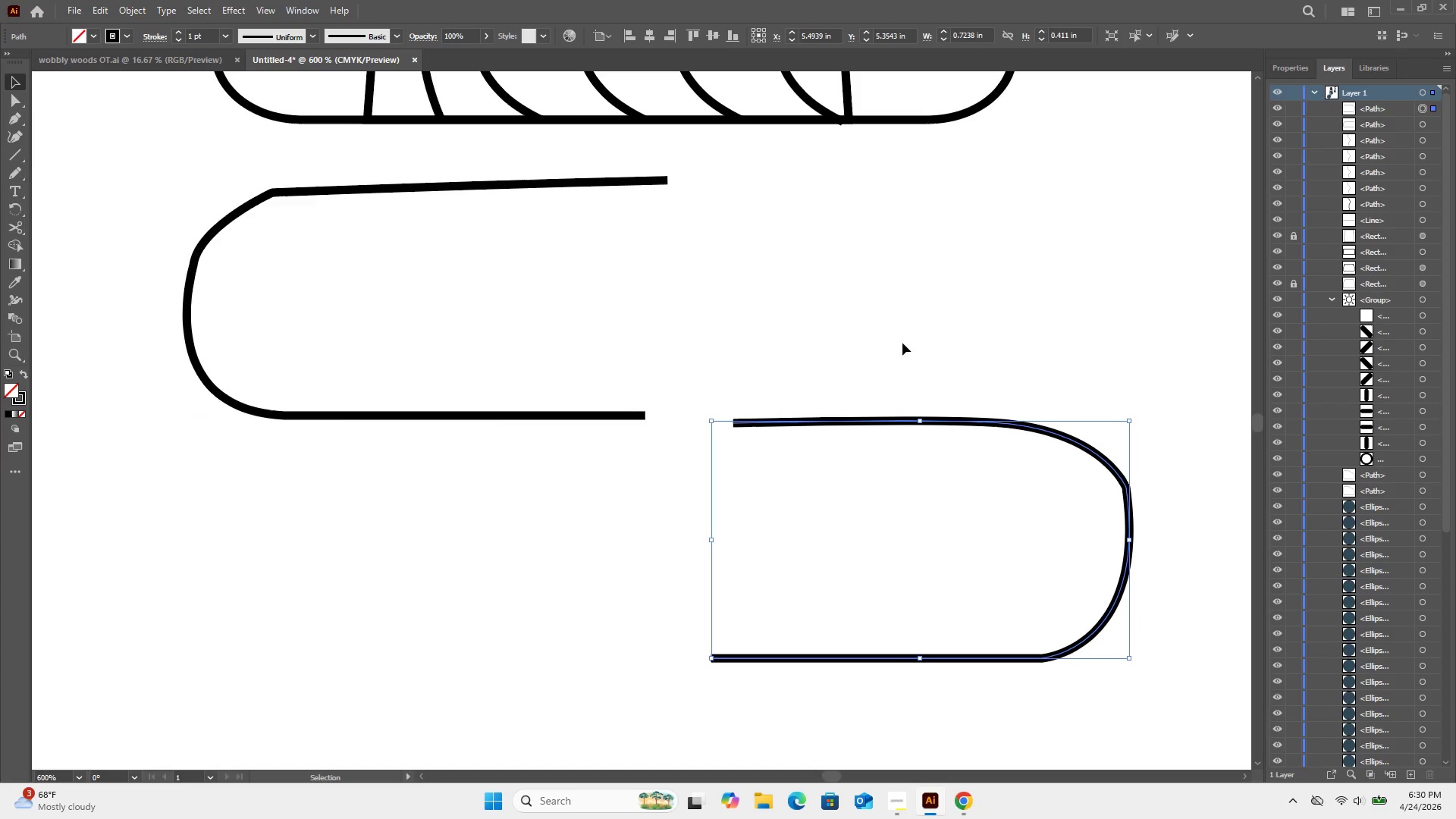 
key(Delete)
 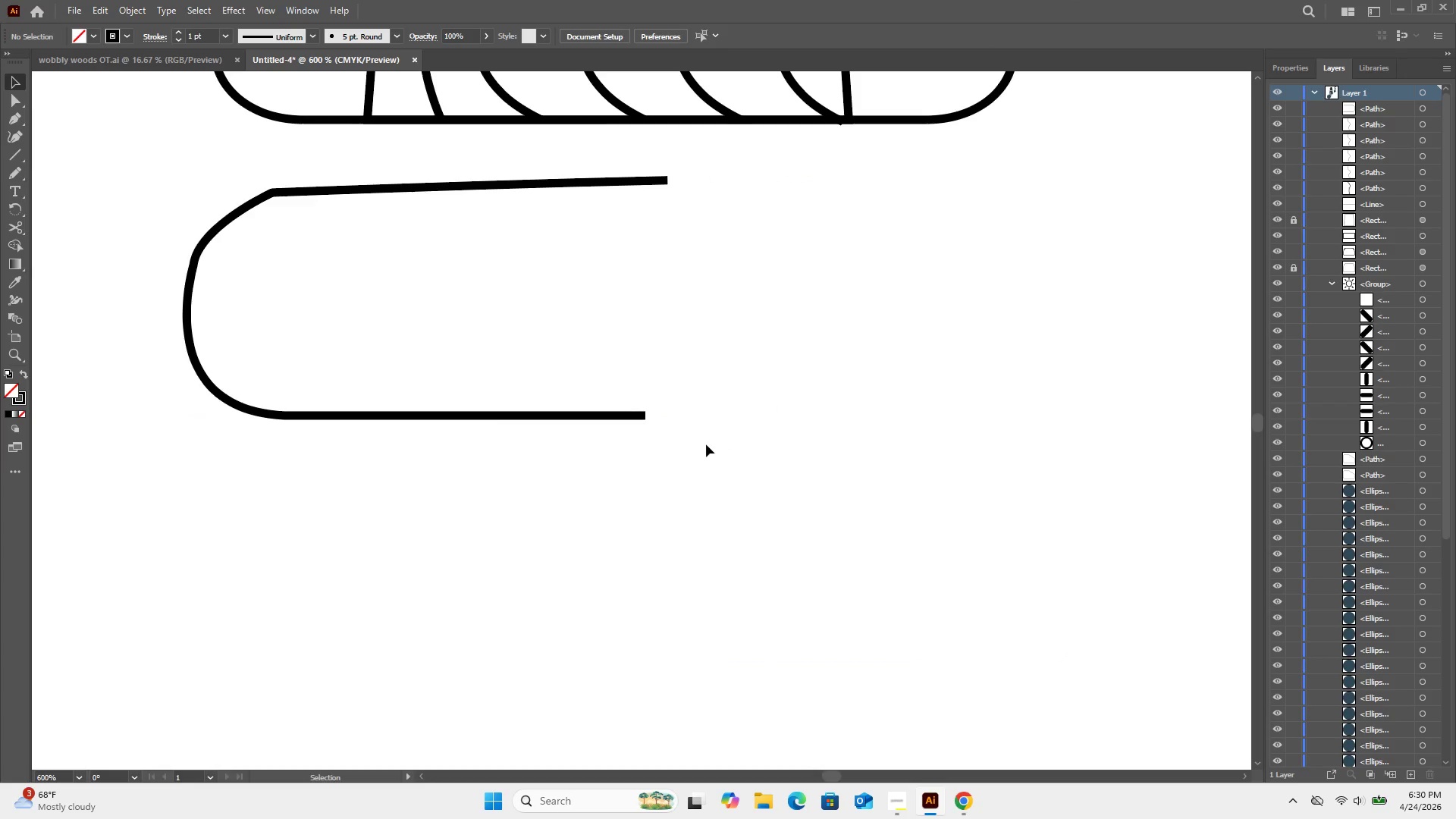 
left_click_drag(start_coordinate=[704, 444], to_coordinate=[169, 161])
 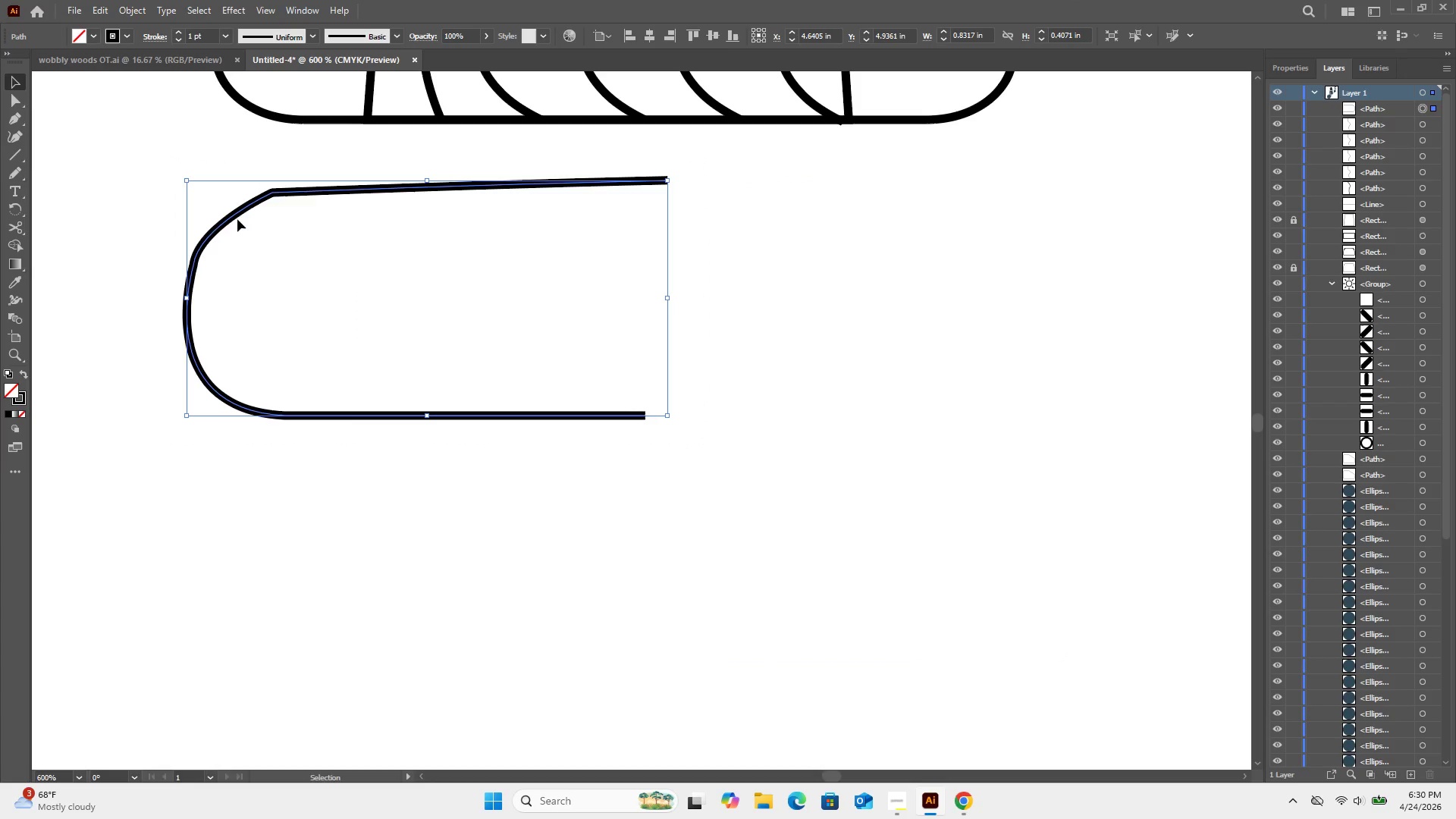 
right_click([237, 220])
 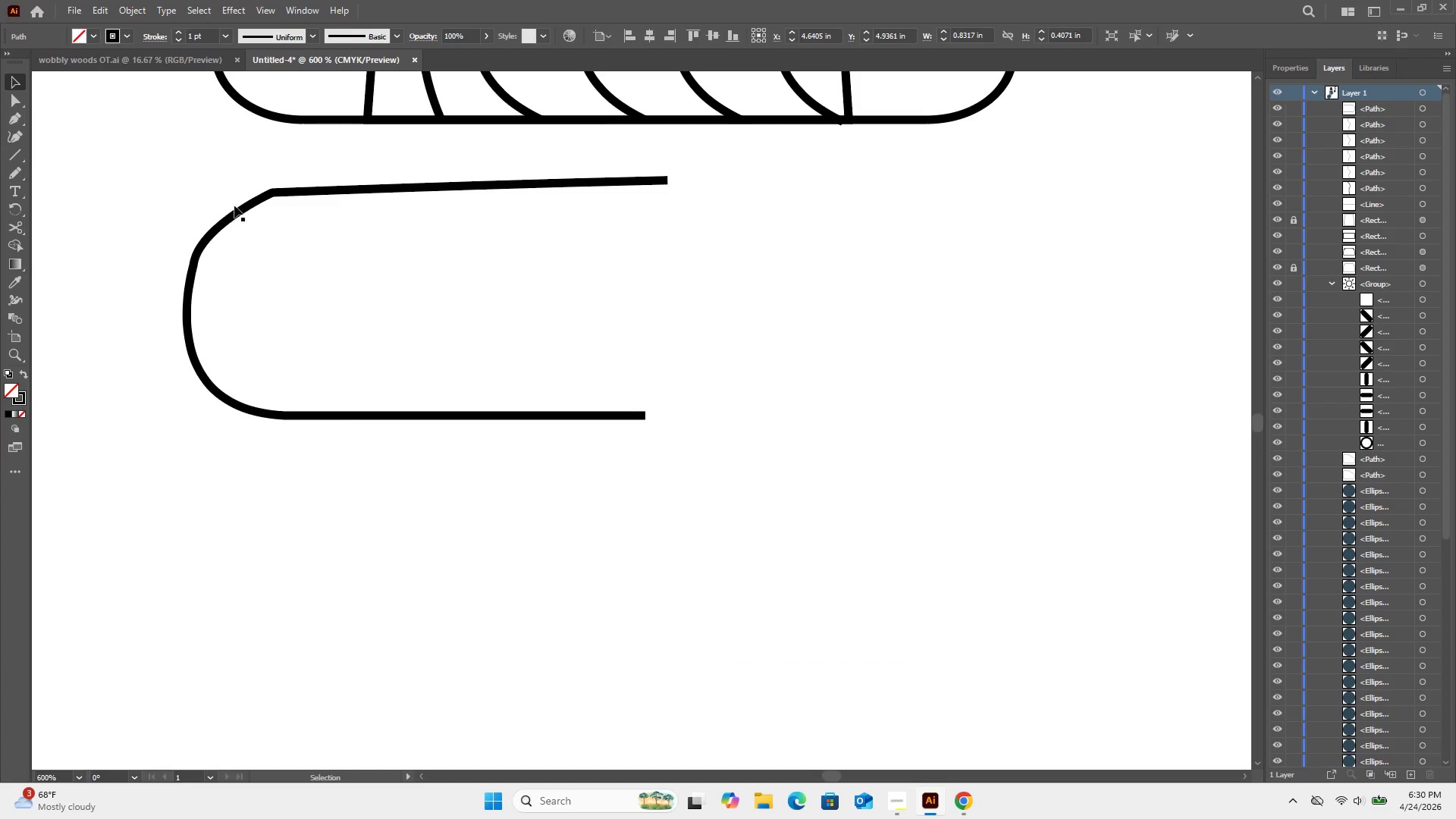 
left_click([237, 220])
 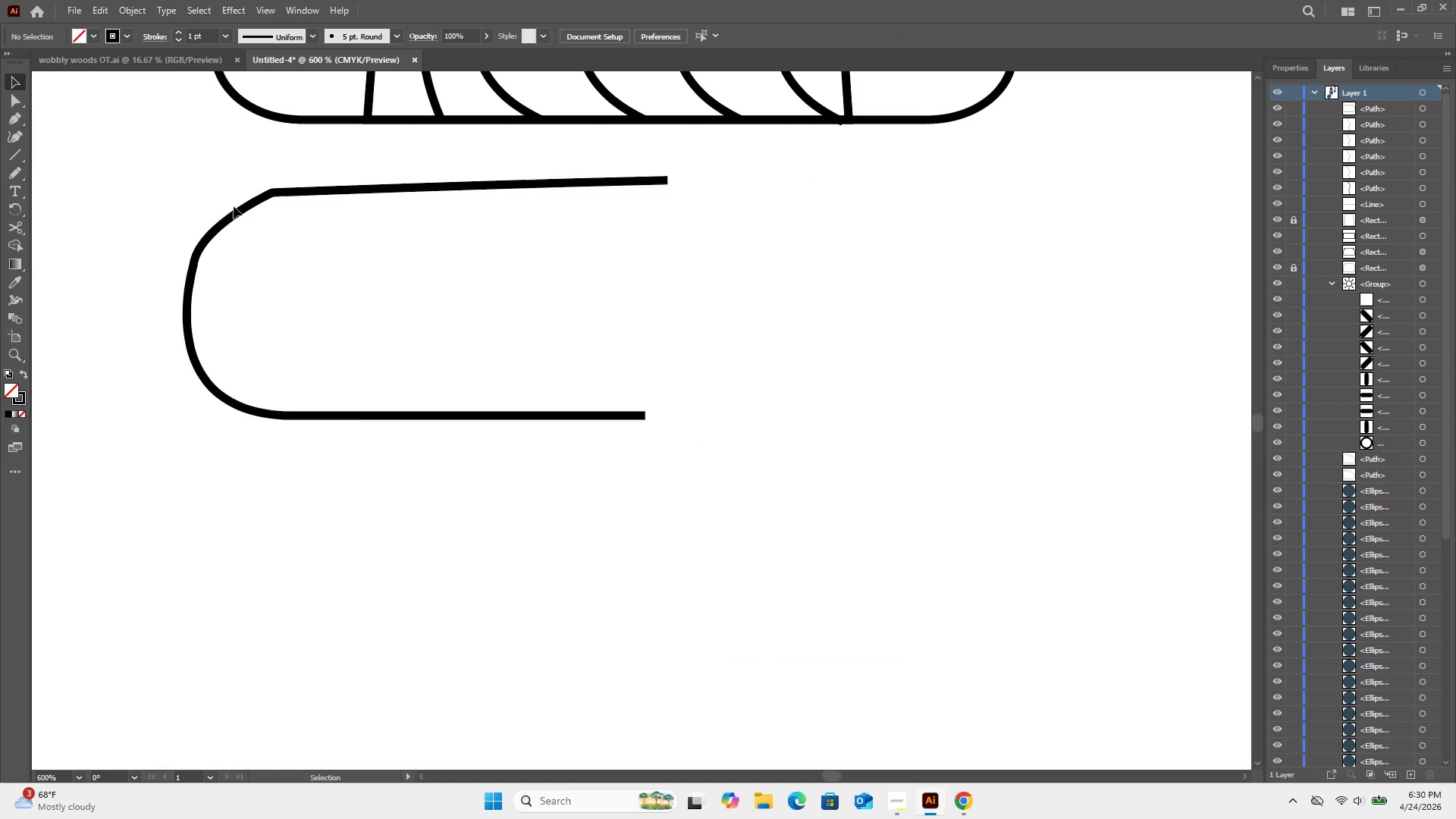 
left_click_drag(start_coordinate=[223, 174], to_coordinate=[256, 243])
 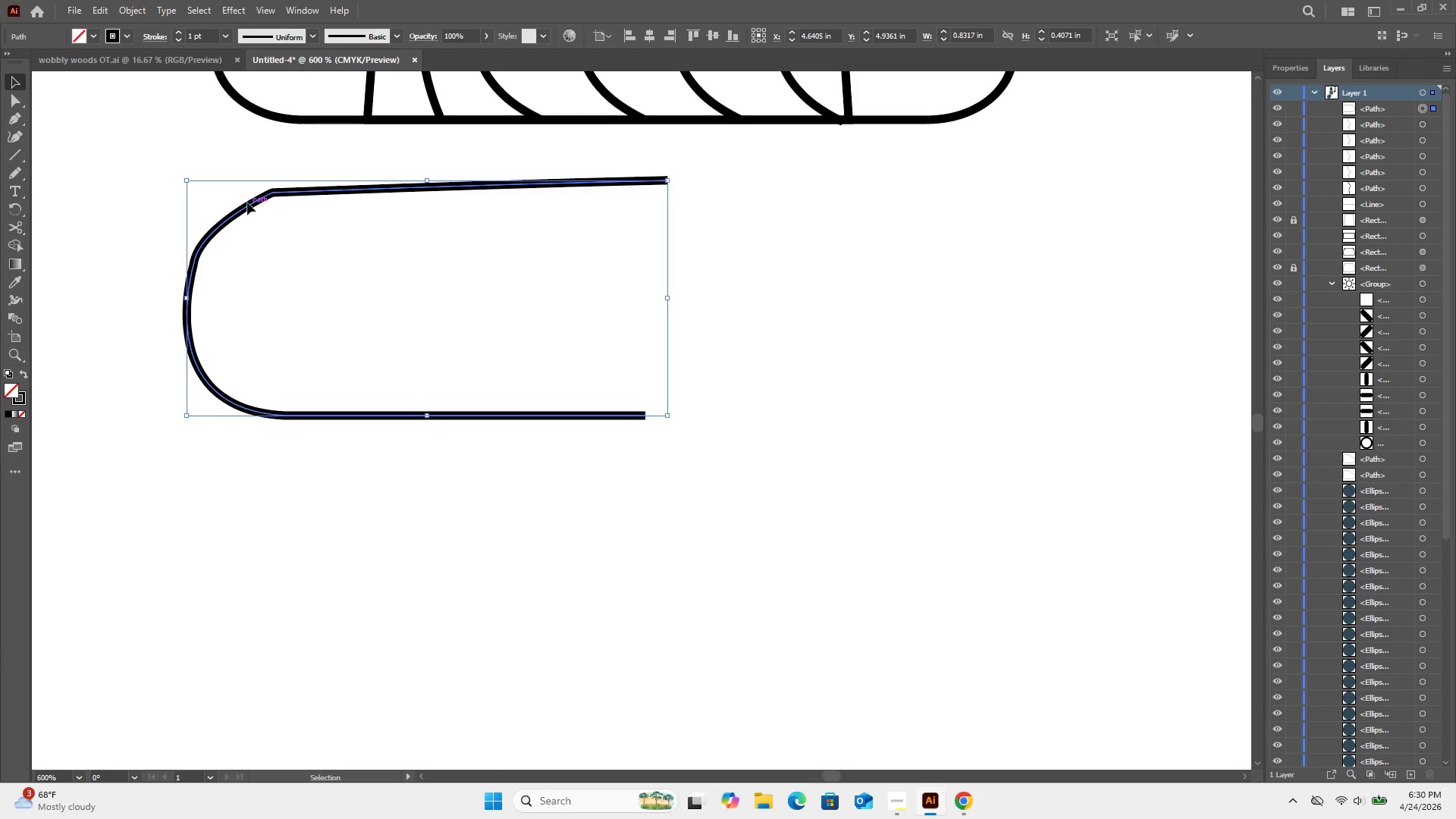 
right_click([233, 178])
 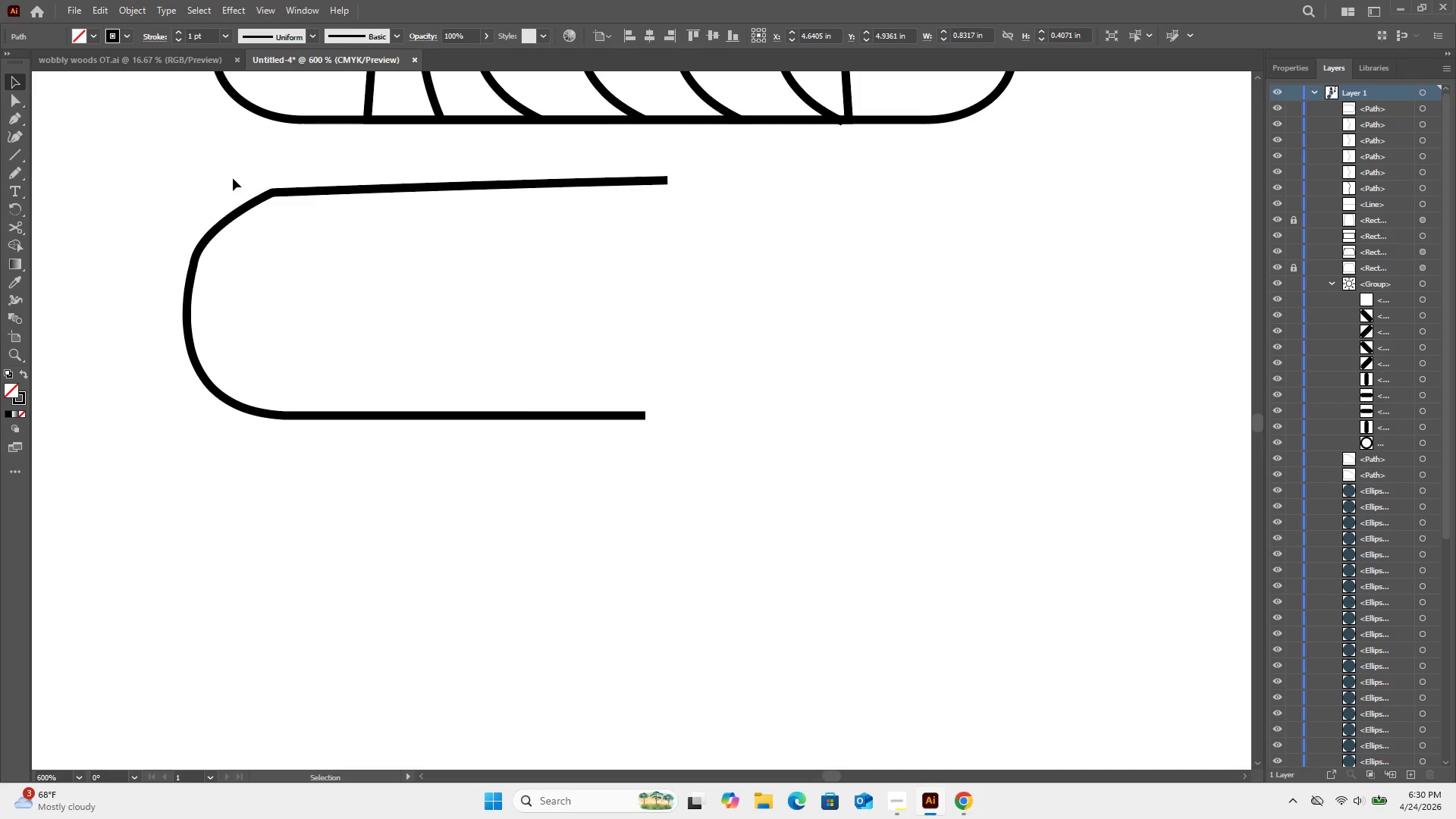 
left_click([233, 178])
 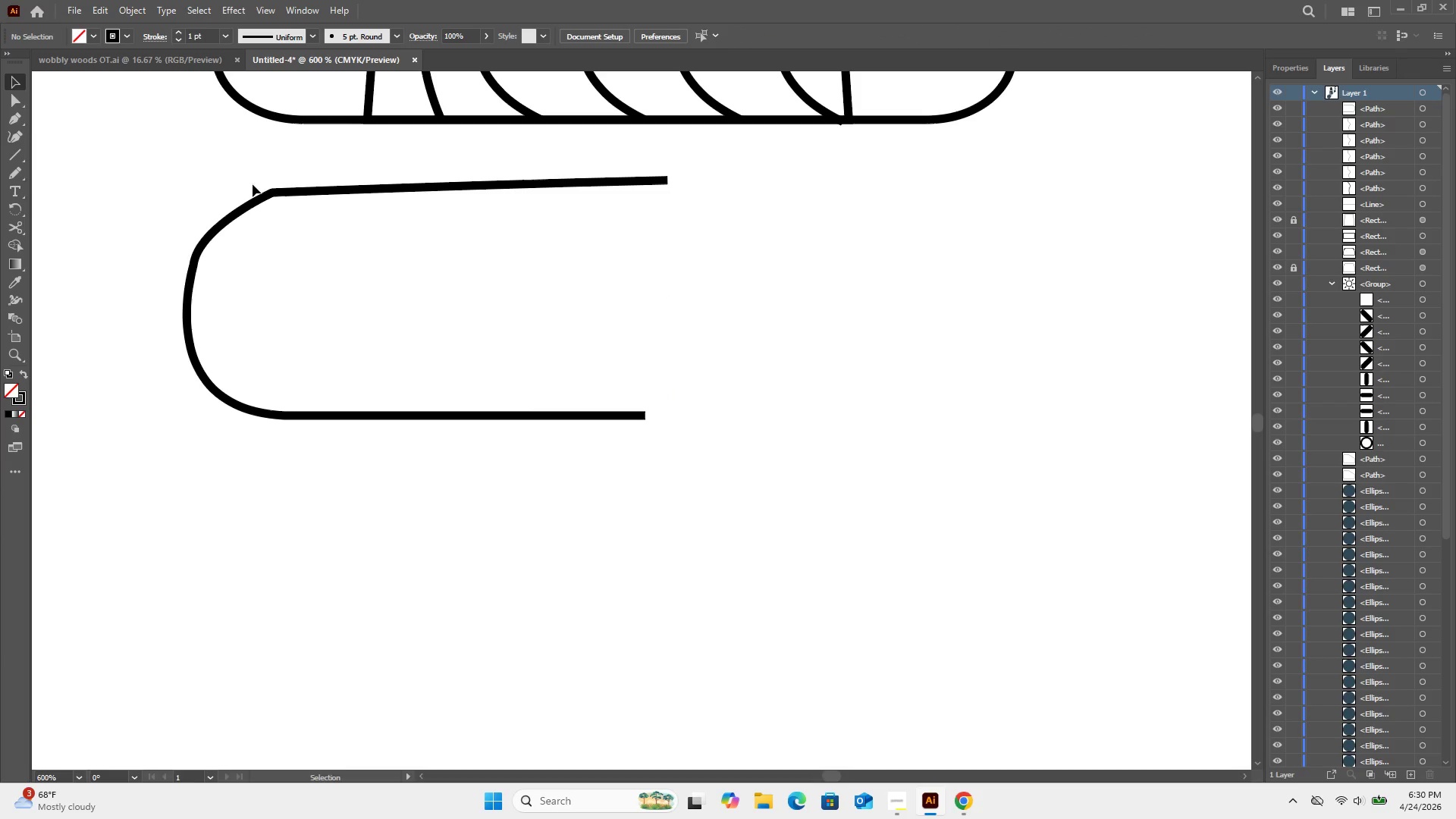 
left_click_drag(start_coordinate=[191, 145], to_coordinate=[283, 289])
 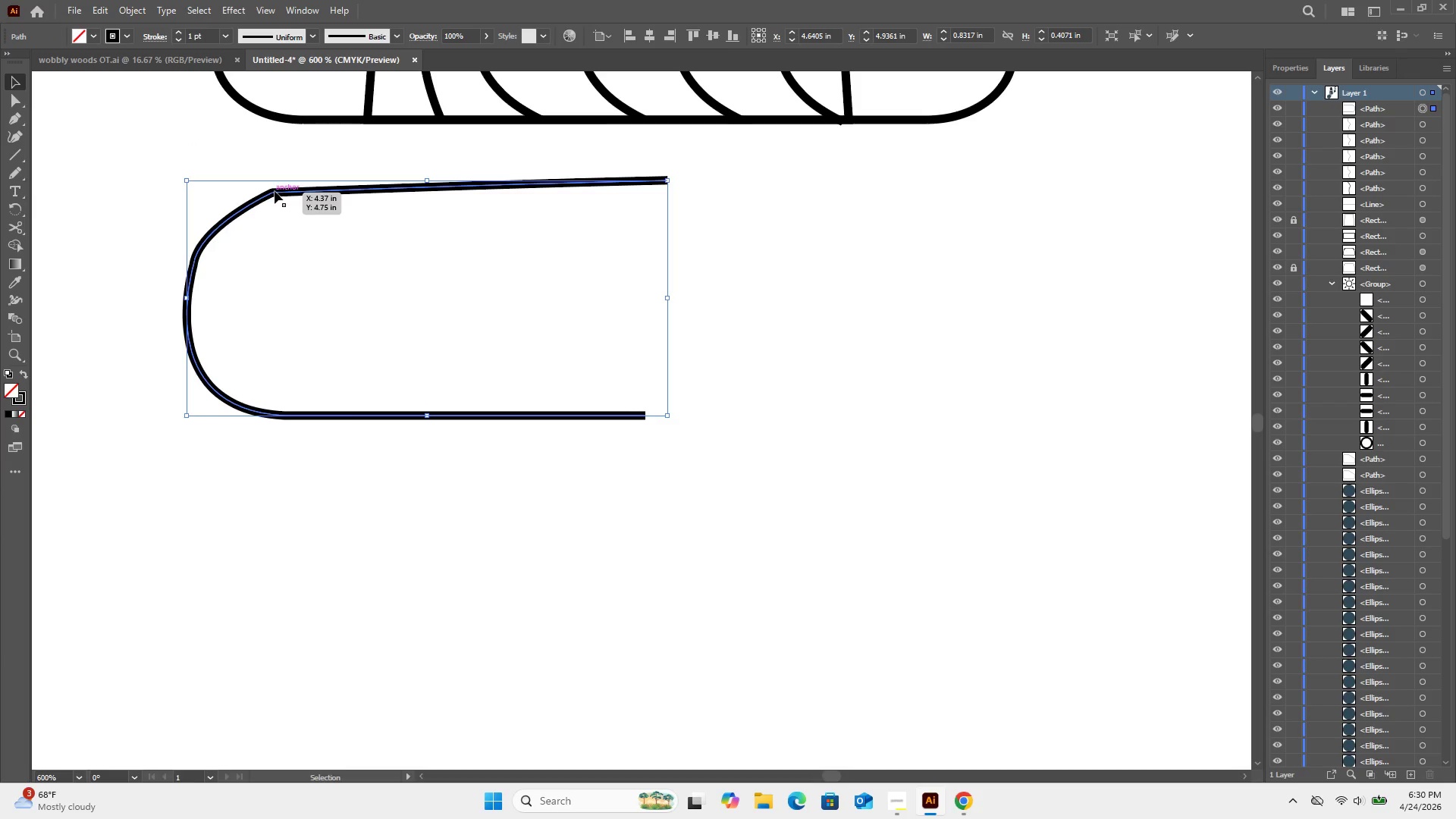 
right_click([275, 192])
 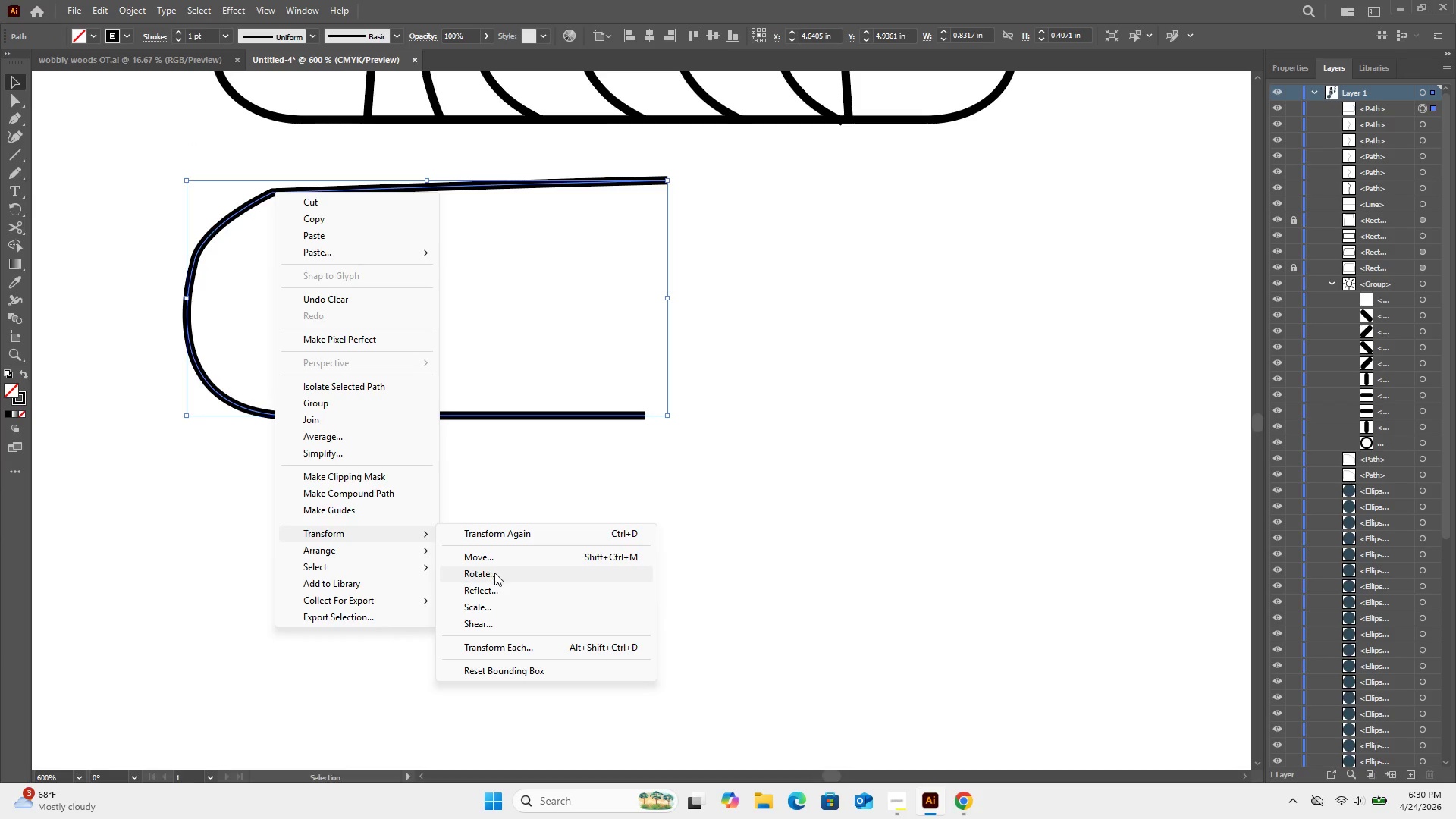 
left_click([275, 192])
 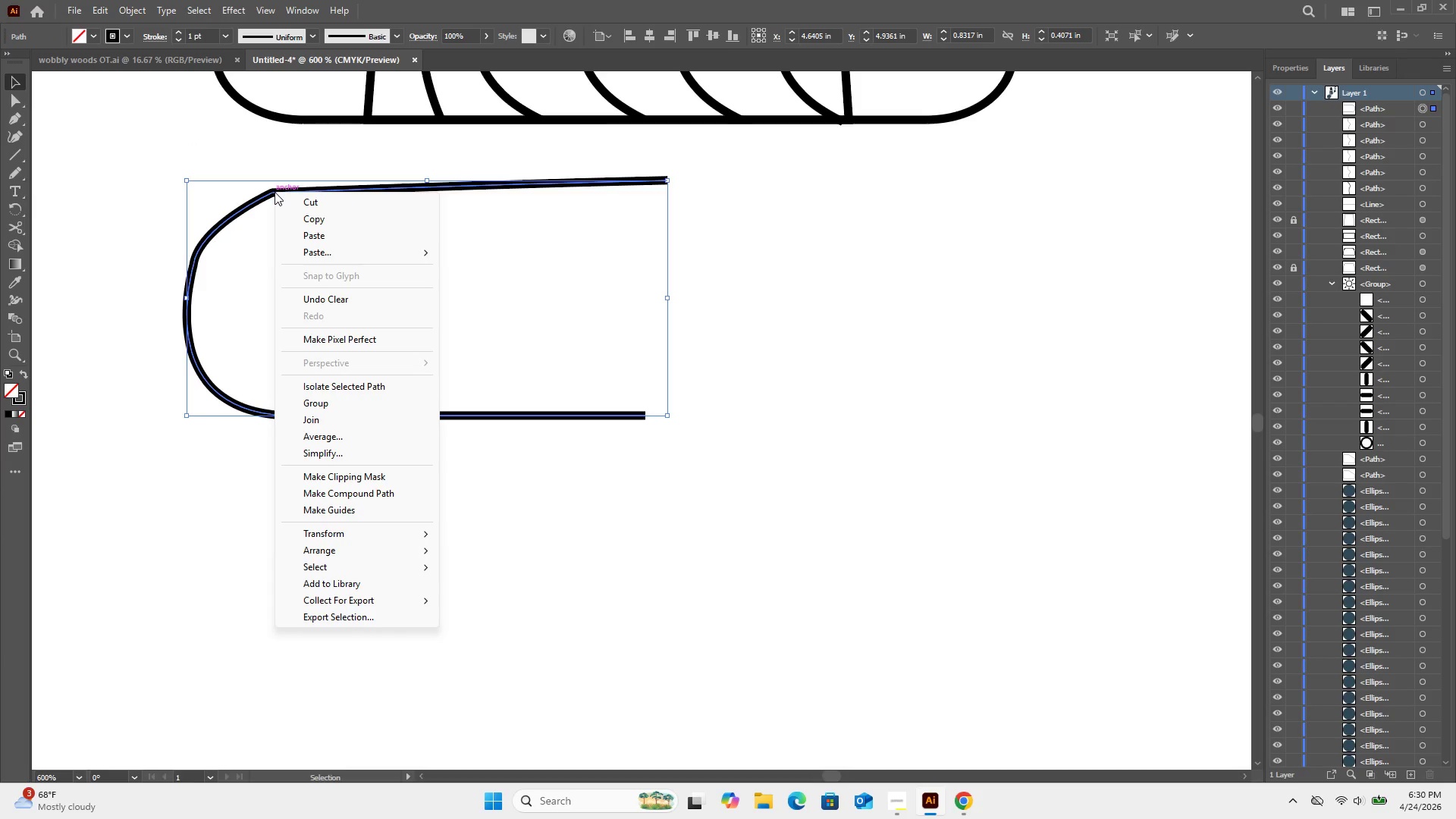 
wait(5.94)
 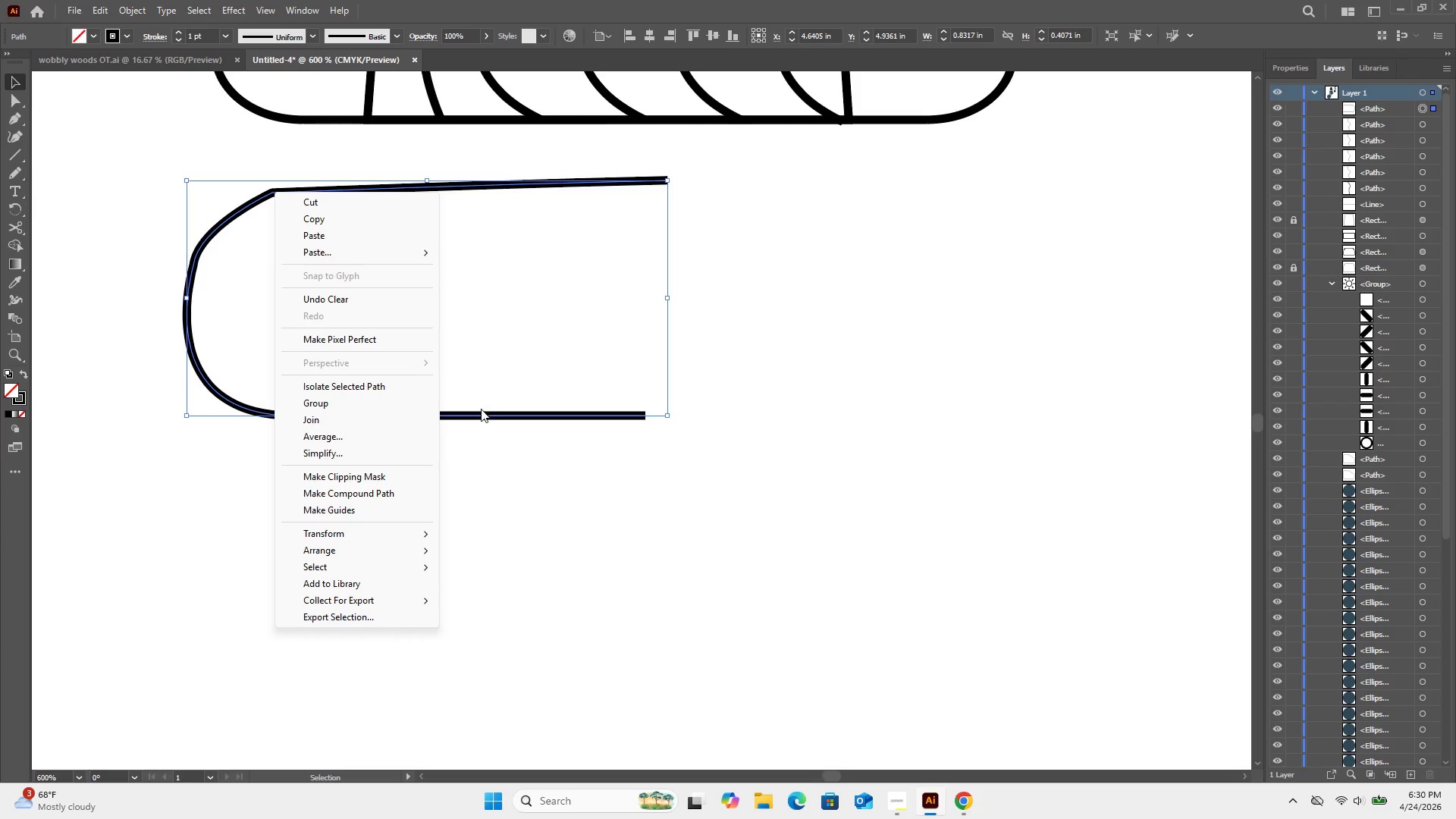 
left_click_drag(start_coordinate=[494, 573], to_coordinate=[494, 588])
 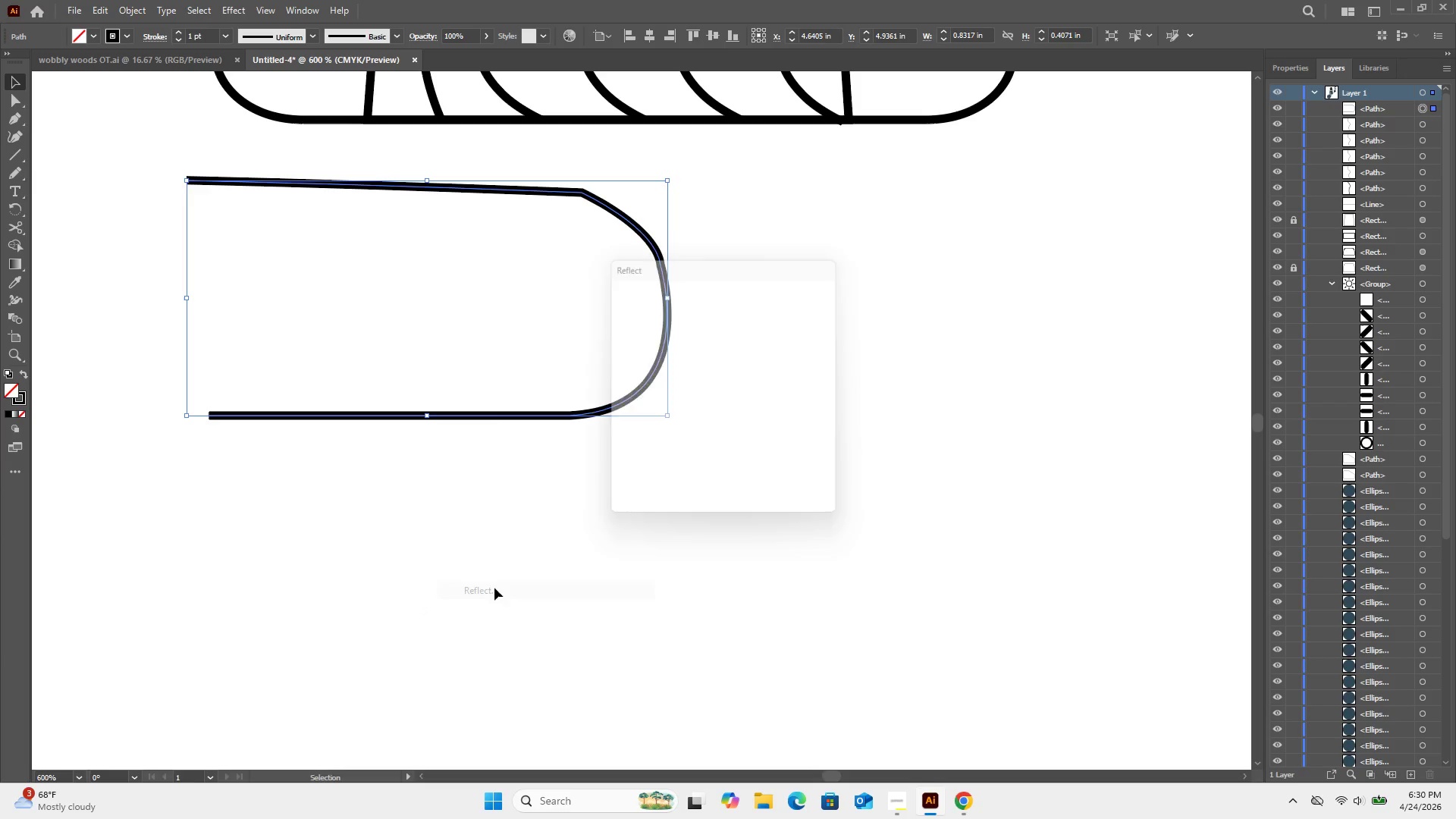 
left_click([494, 588])
 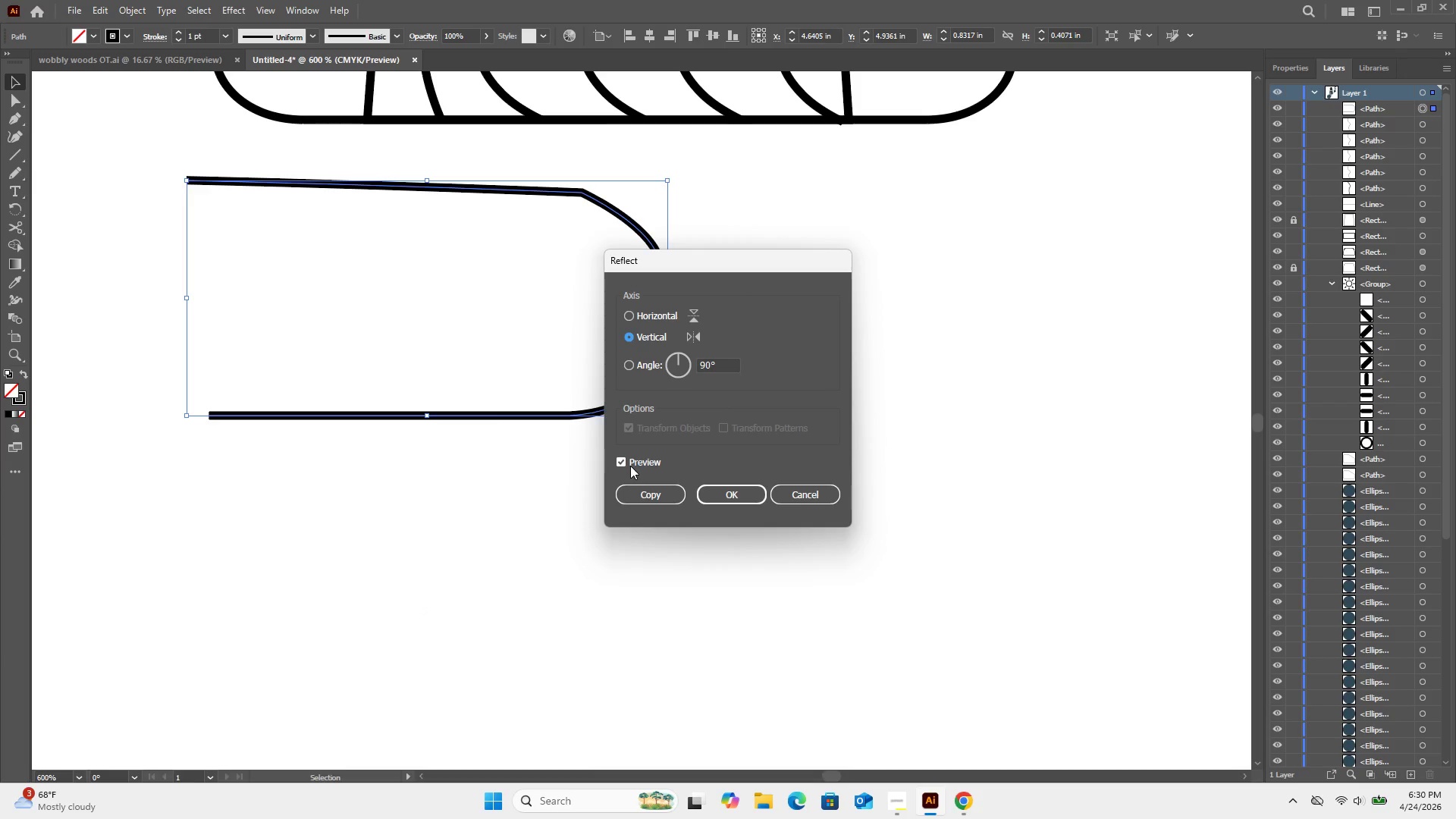 
left_click([631, 494])
 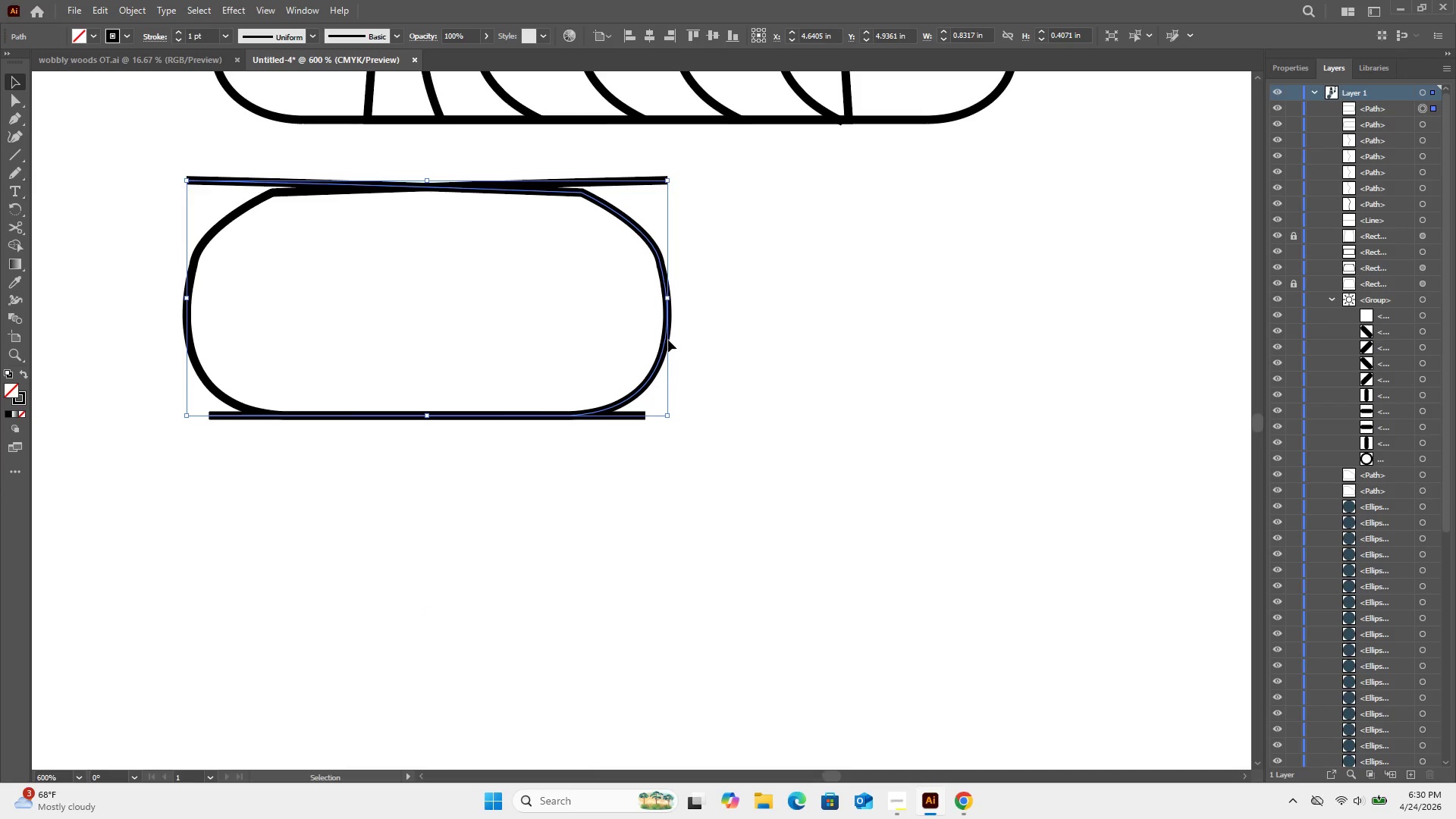 
left_click_drag(start_coordinate=[668, 340], to_coordinate=[1100, 342])
 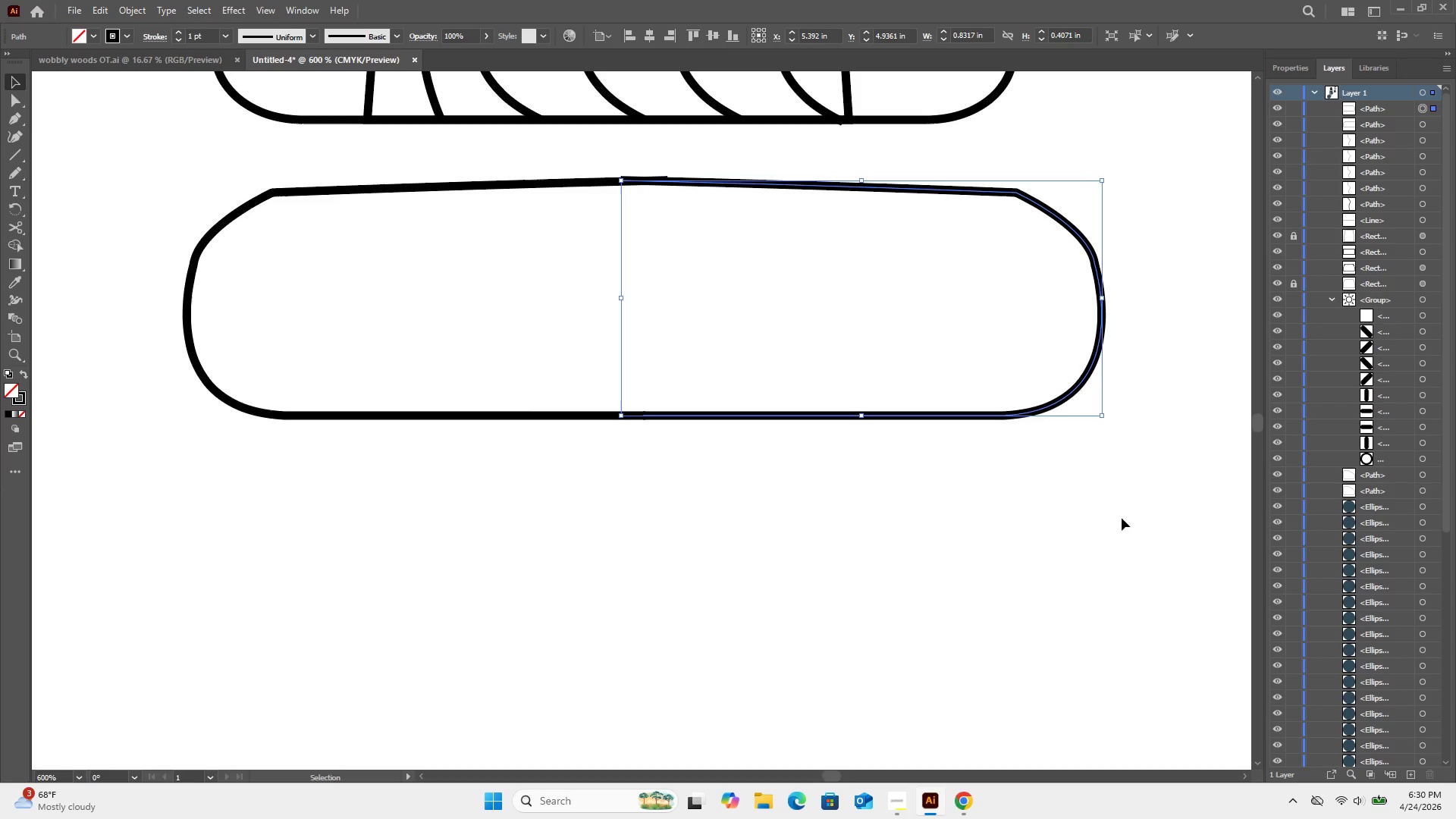 
left_click_drag(start_coordinate=[1126, 519], to_coordinate=[384, 139])
 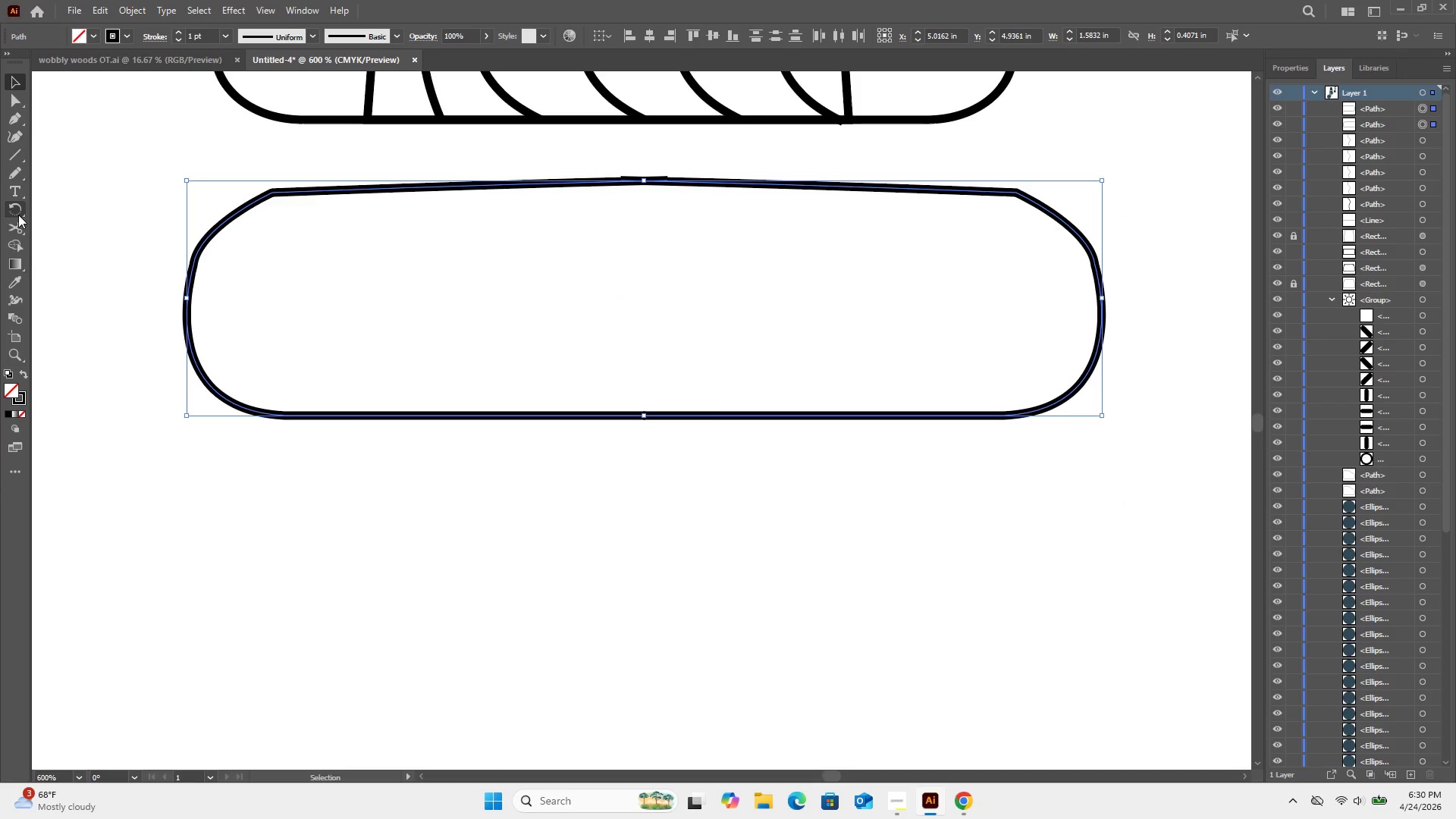 
left_click([20, 246])
 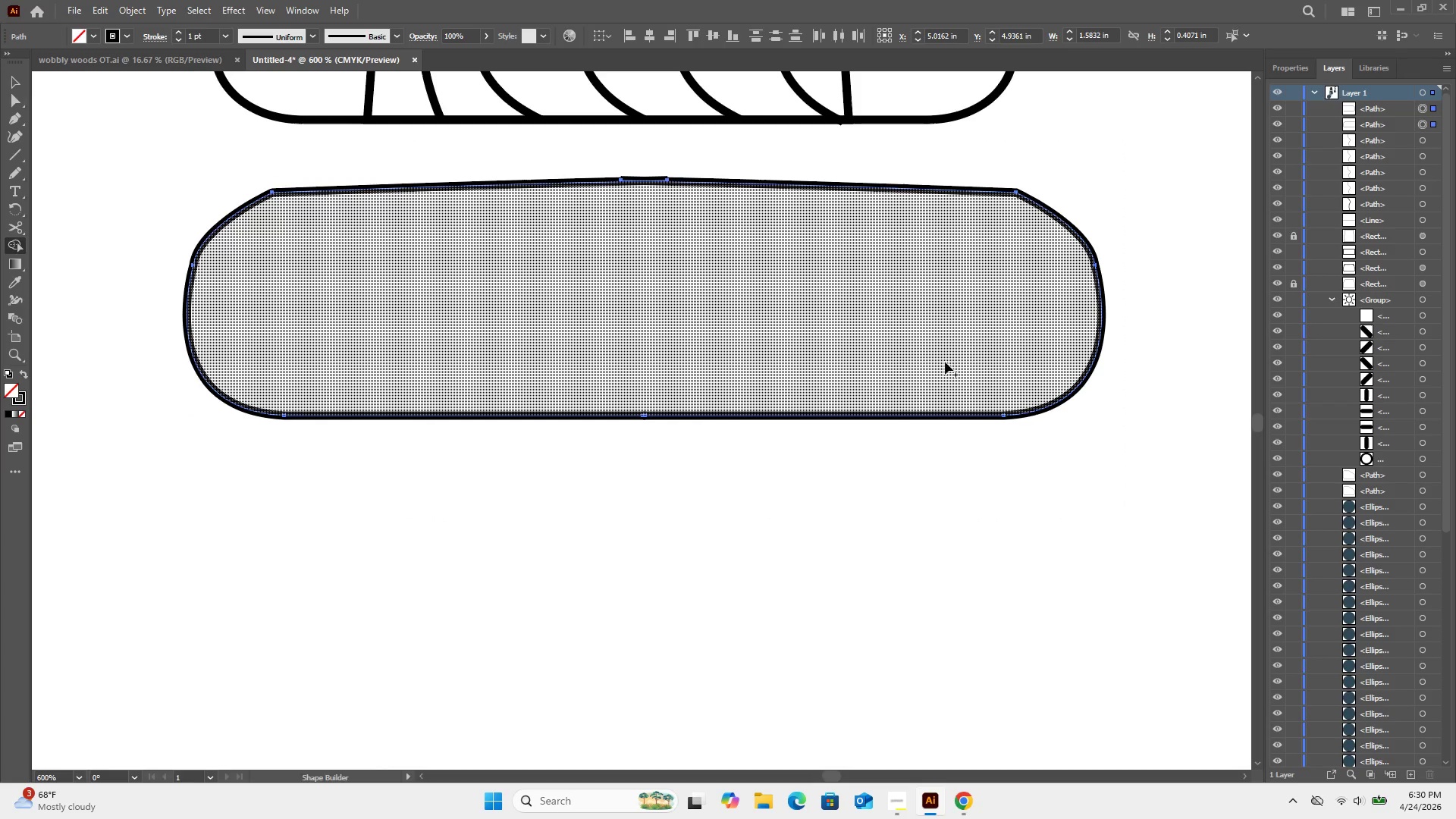 
left_click_drag(start_coordinate=[943, 350], to_coordinate=[438, 284])
 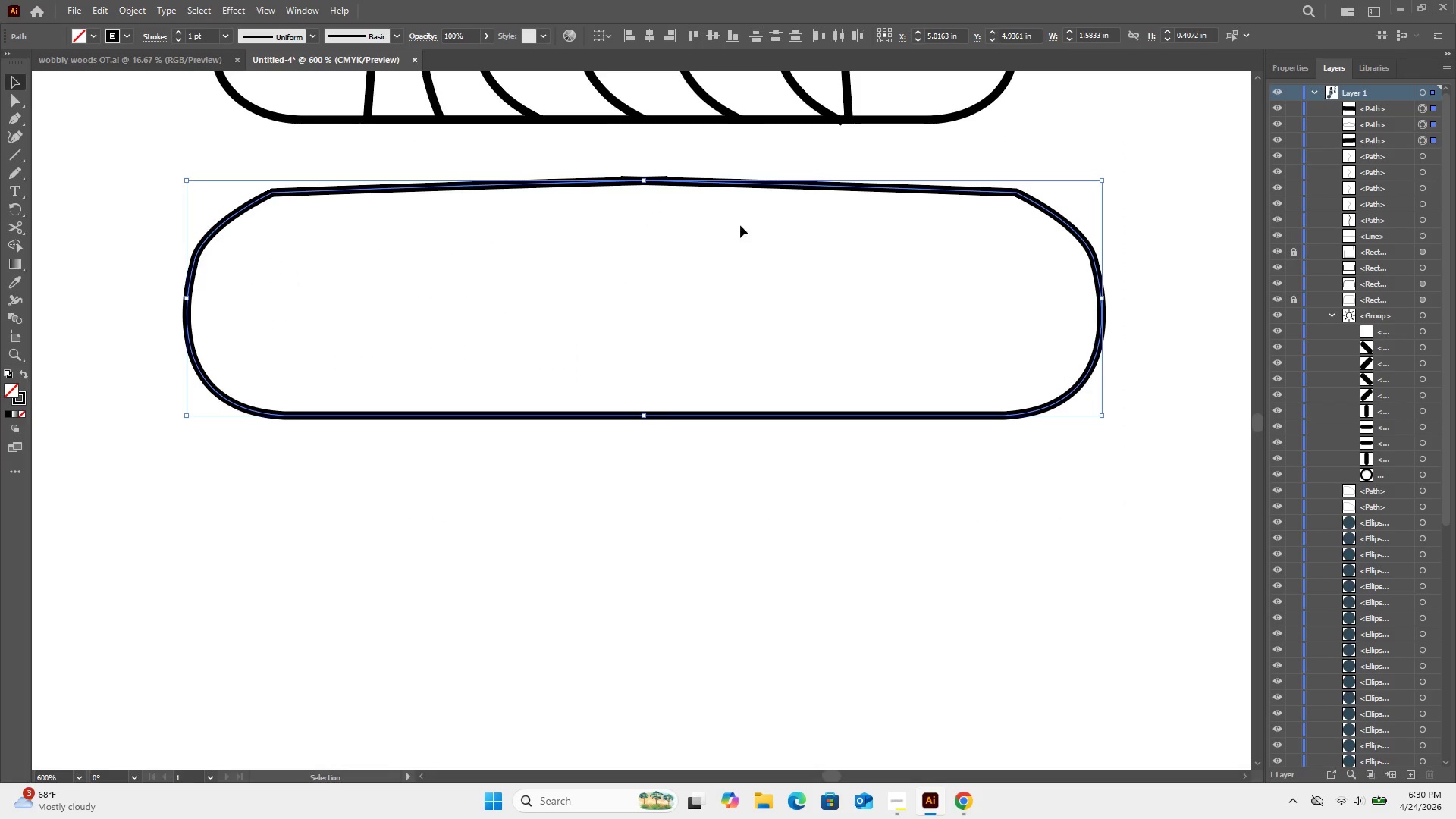 
left_click_drag(start_coordinate=[741, 181], to_coordinate=[740, 228])
 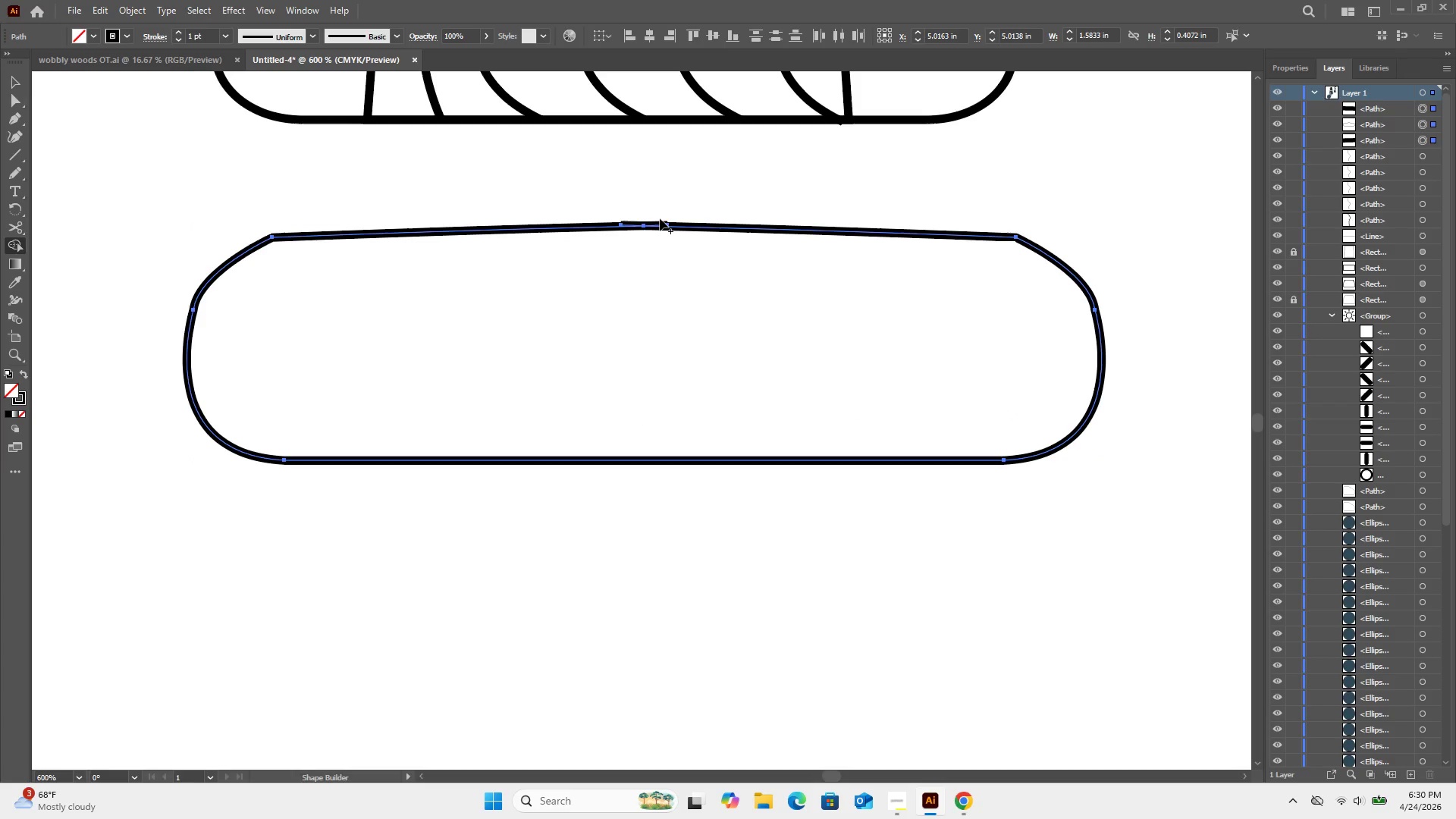 
wait(7.92)
 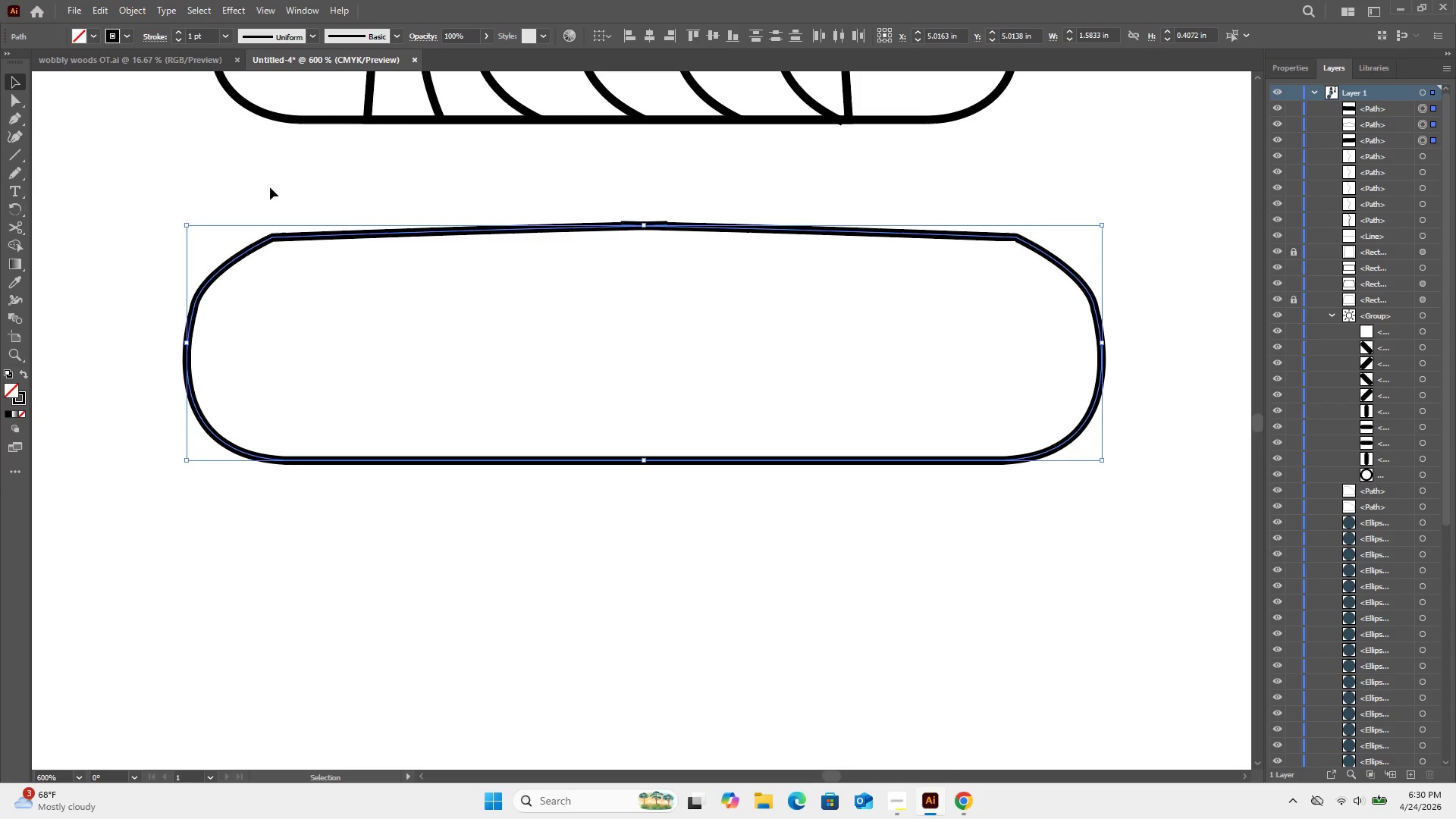 
hold_key(key=AltRight, duration=4.12)
left_click([666, 222])
 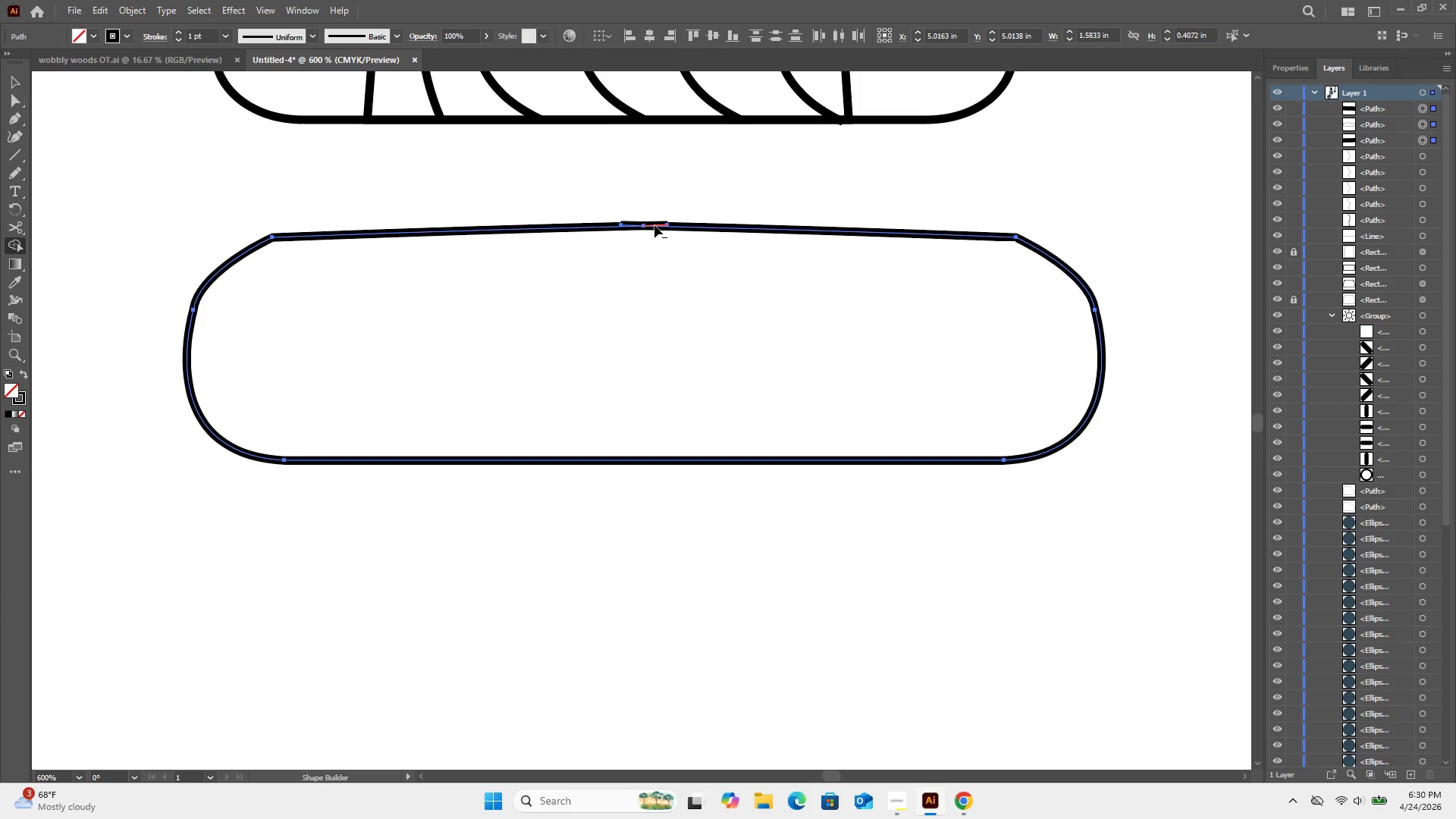 
left_click([654, 225])
 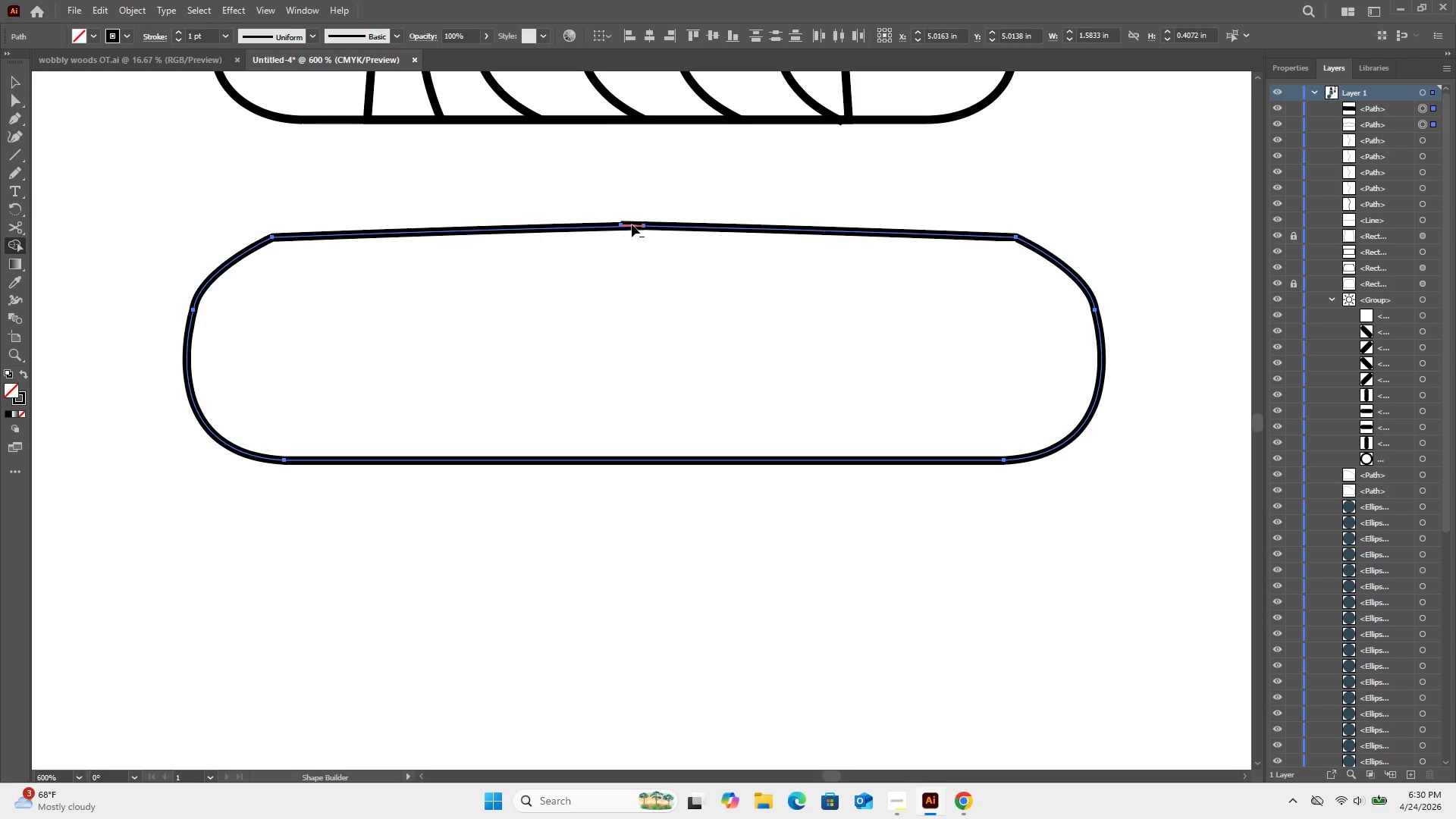 
left_click([632, 224])
 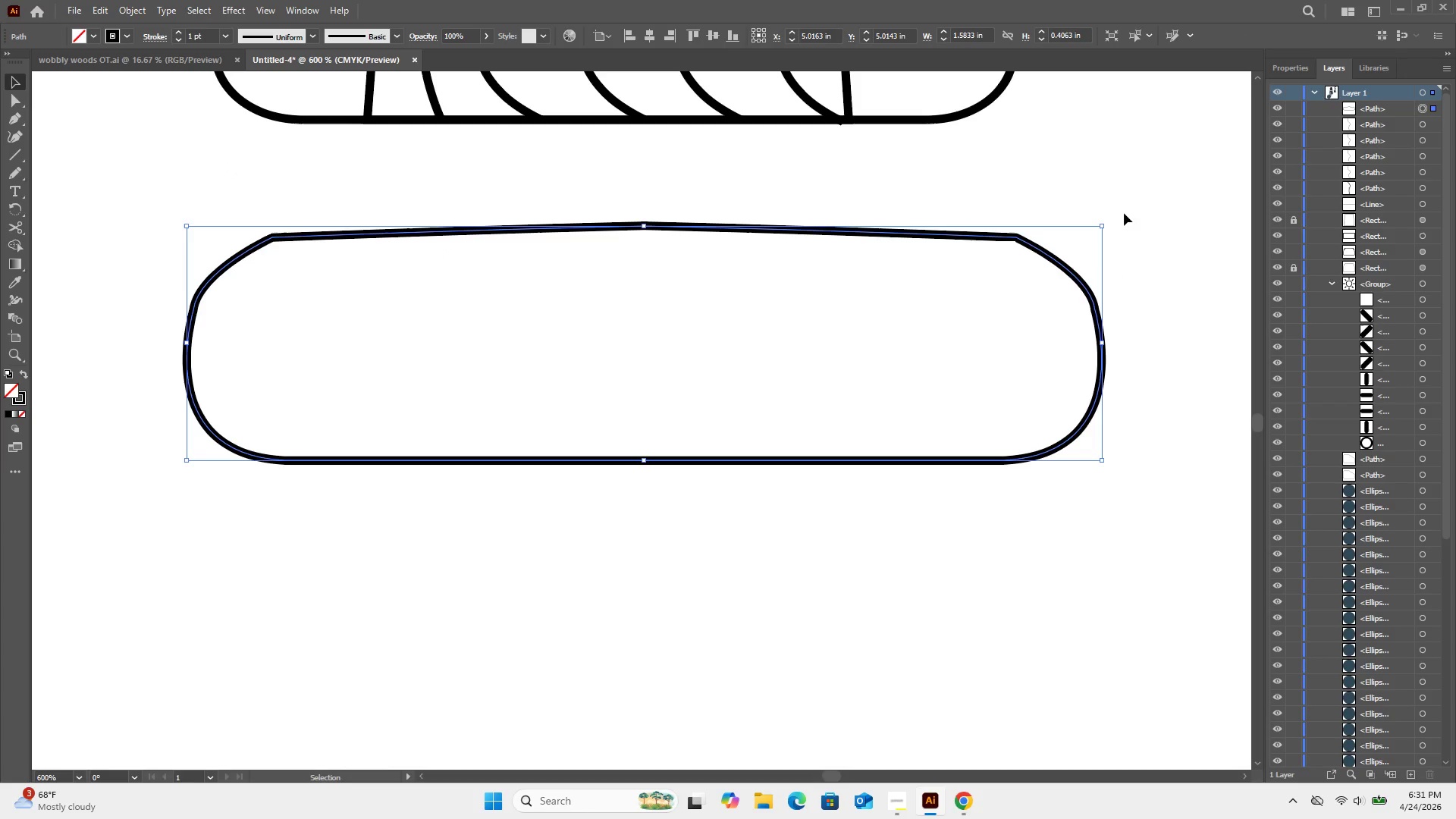 
hold_key(key=ShiftLeft, duration=0.91)
left_click_drag(start_coordinate=[1103, 224], to_coordinate=[1073, 243])
 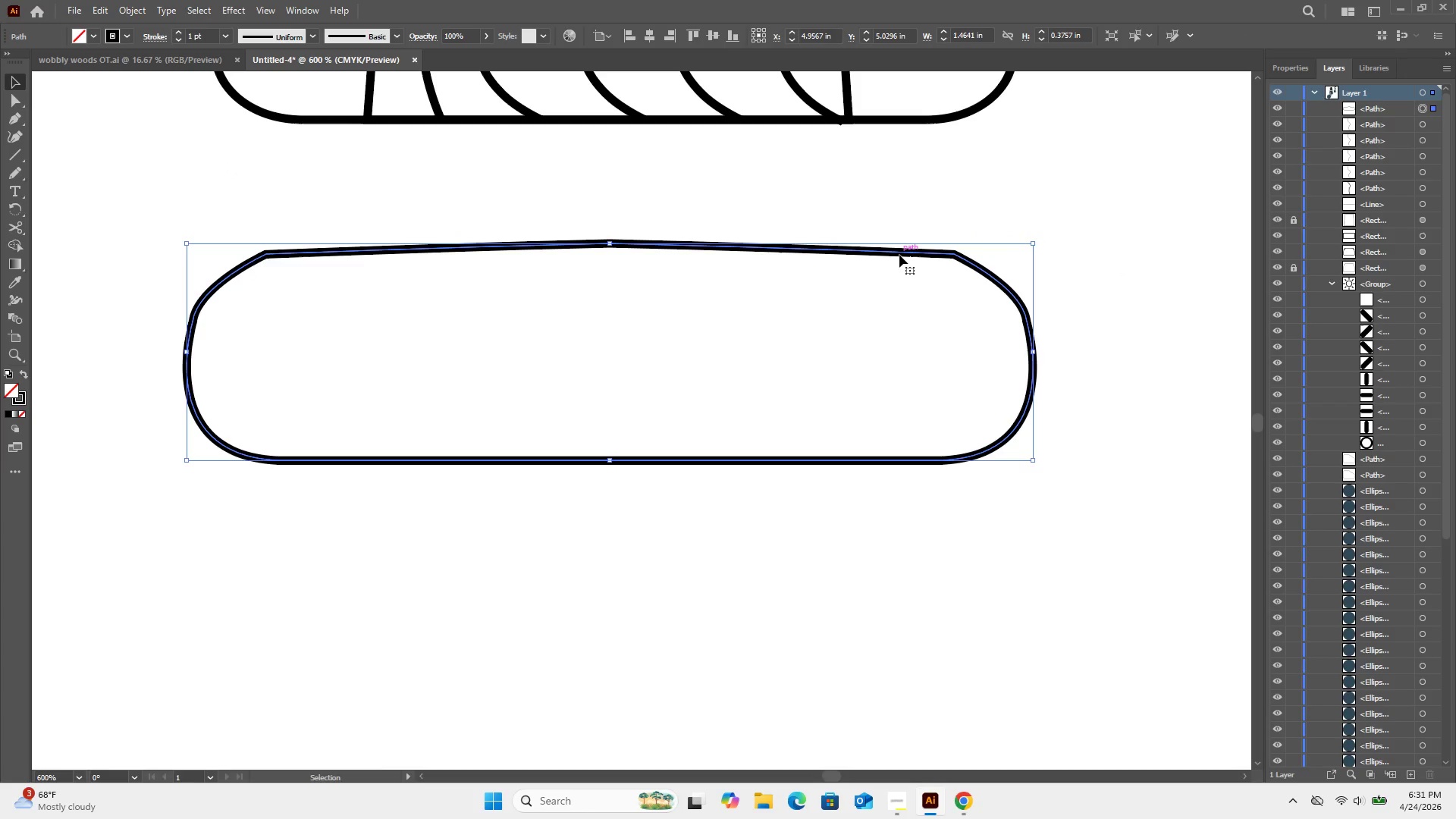 
left_click_drag(start_coordinate=[899, 255], to_coordinate=[919, 131])
 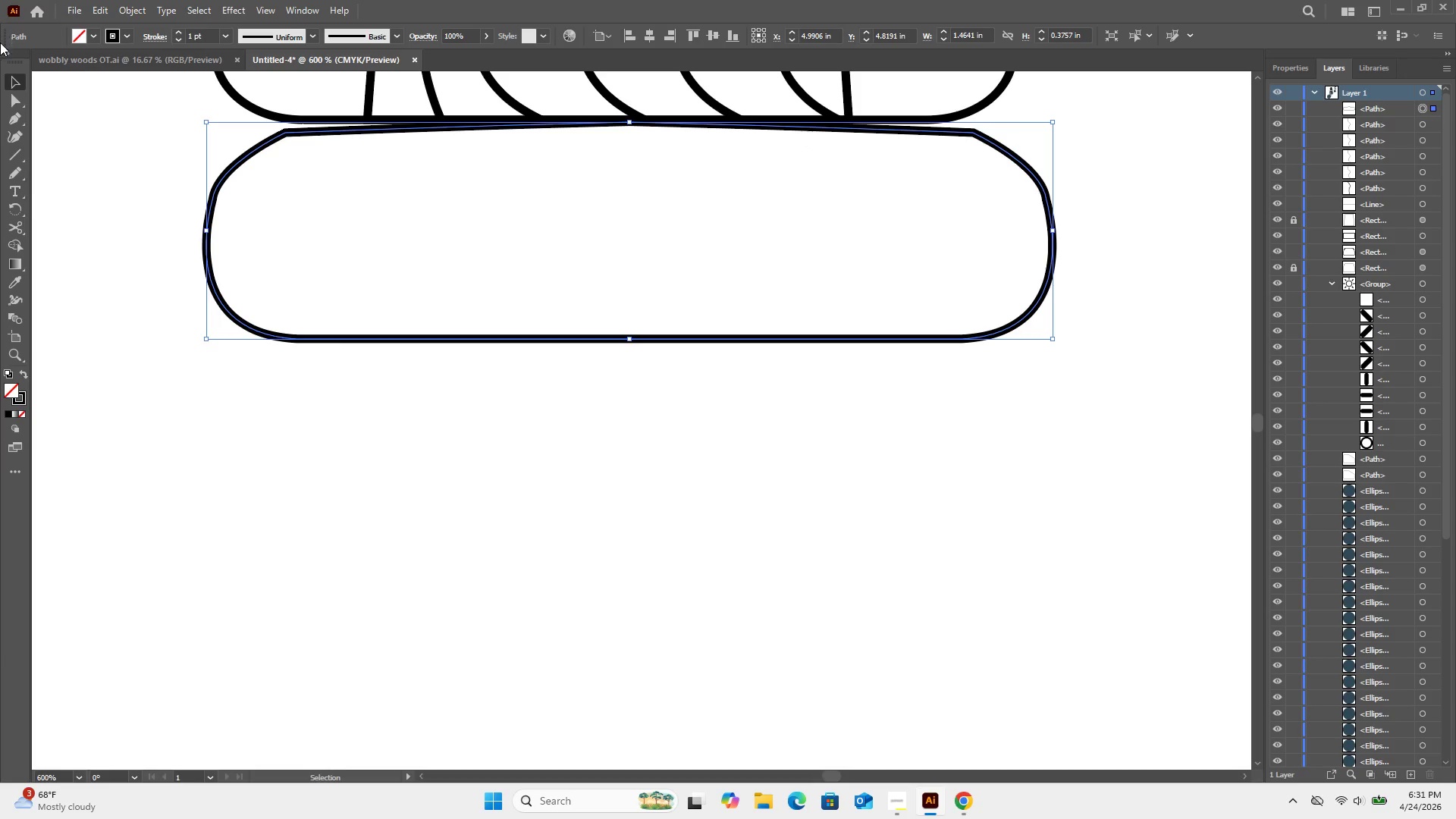 
left_click([24, 106])
 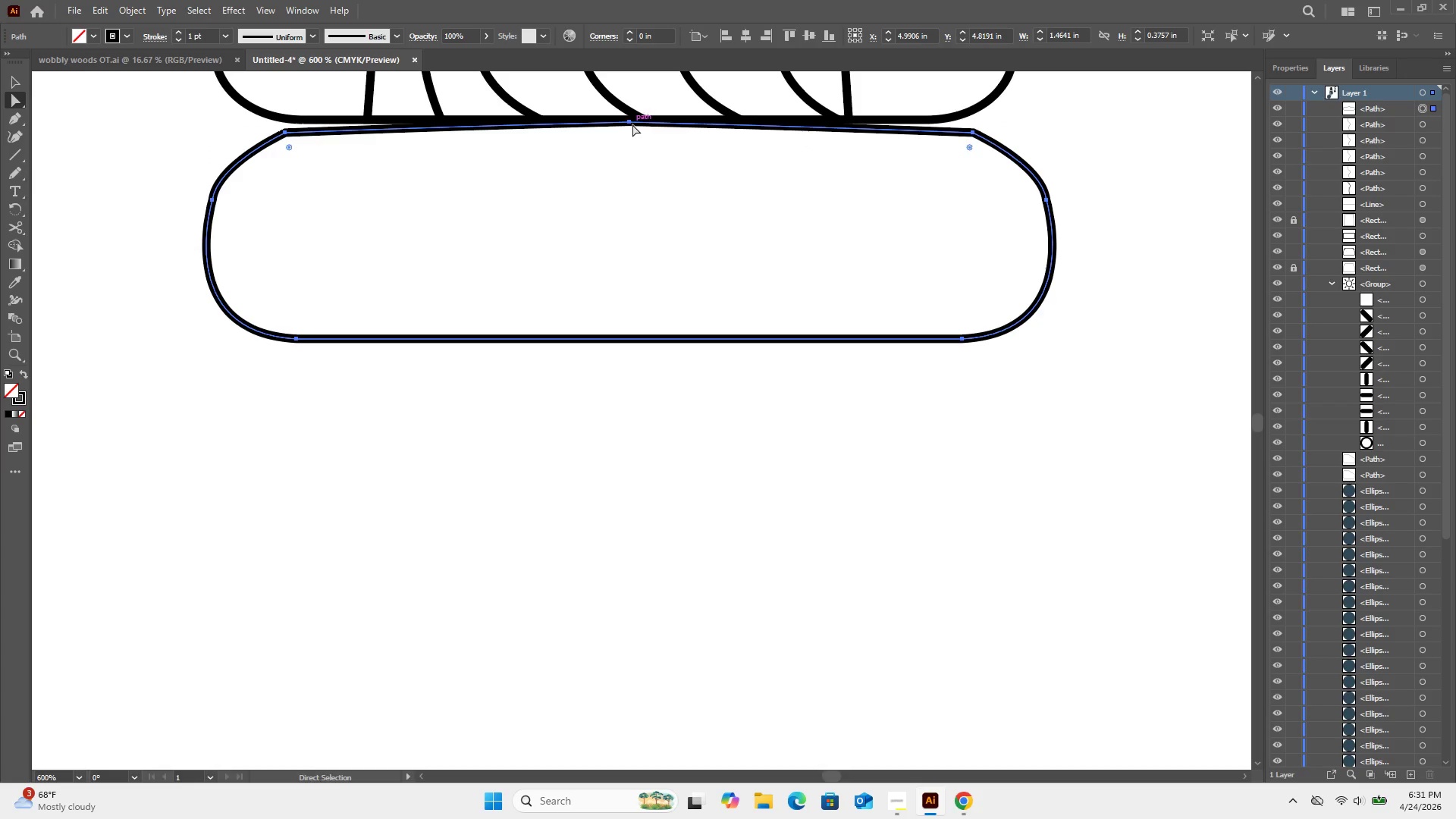 
left_click_drag(start_coordinate=[632, 124], to_coordinate=[630, 132])
 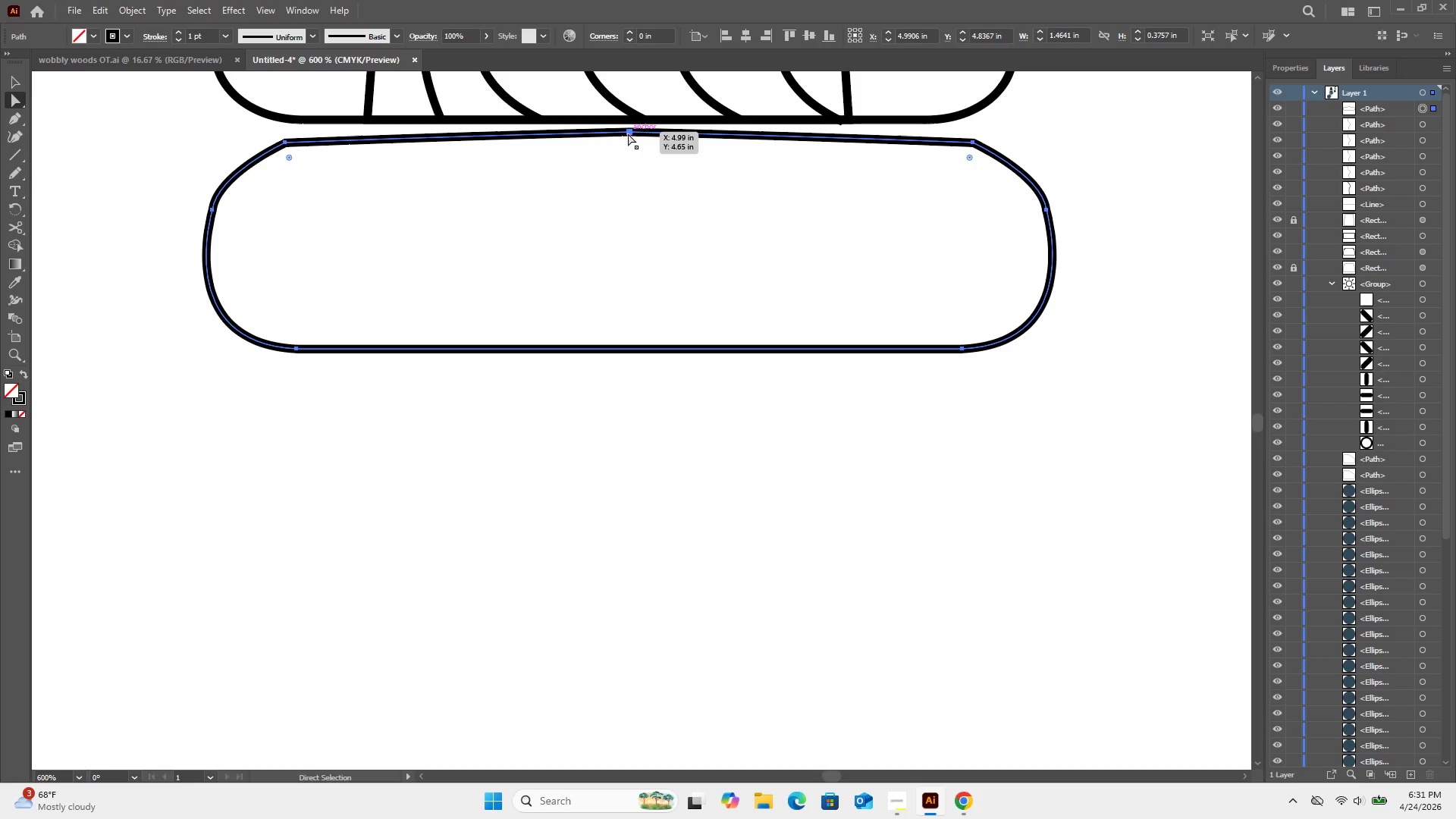 
left_click([628, 133])
 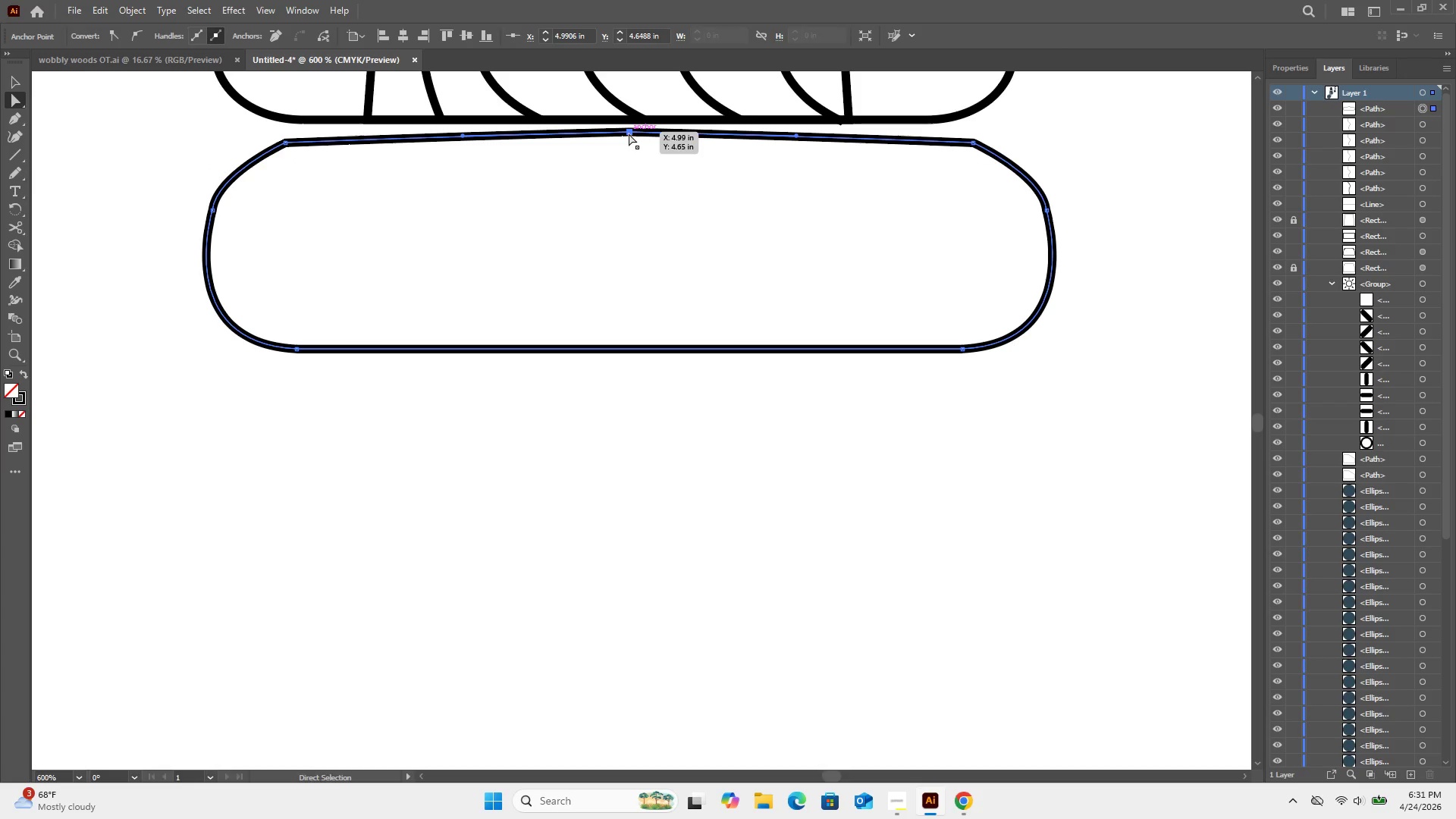 
left_click_drag(start_coordinate=[629, 133], to_coordinate=[629, 140])
 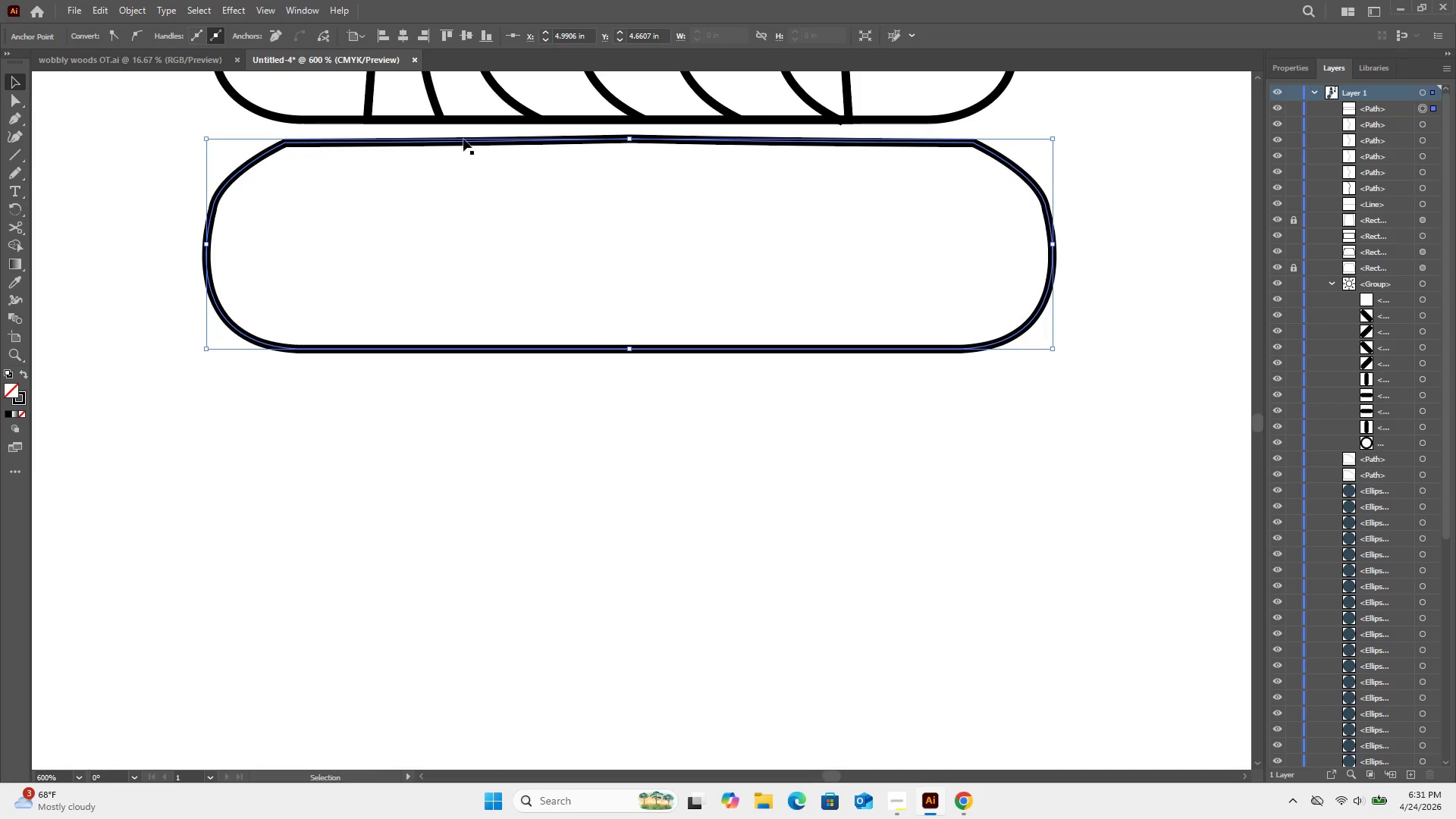 
left_click_drag(start_coordinate=[462, 140], to_coordinate=[450, 130])
 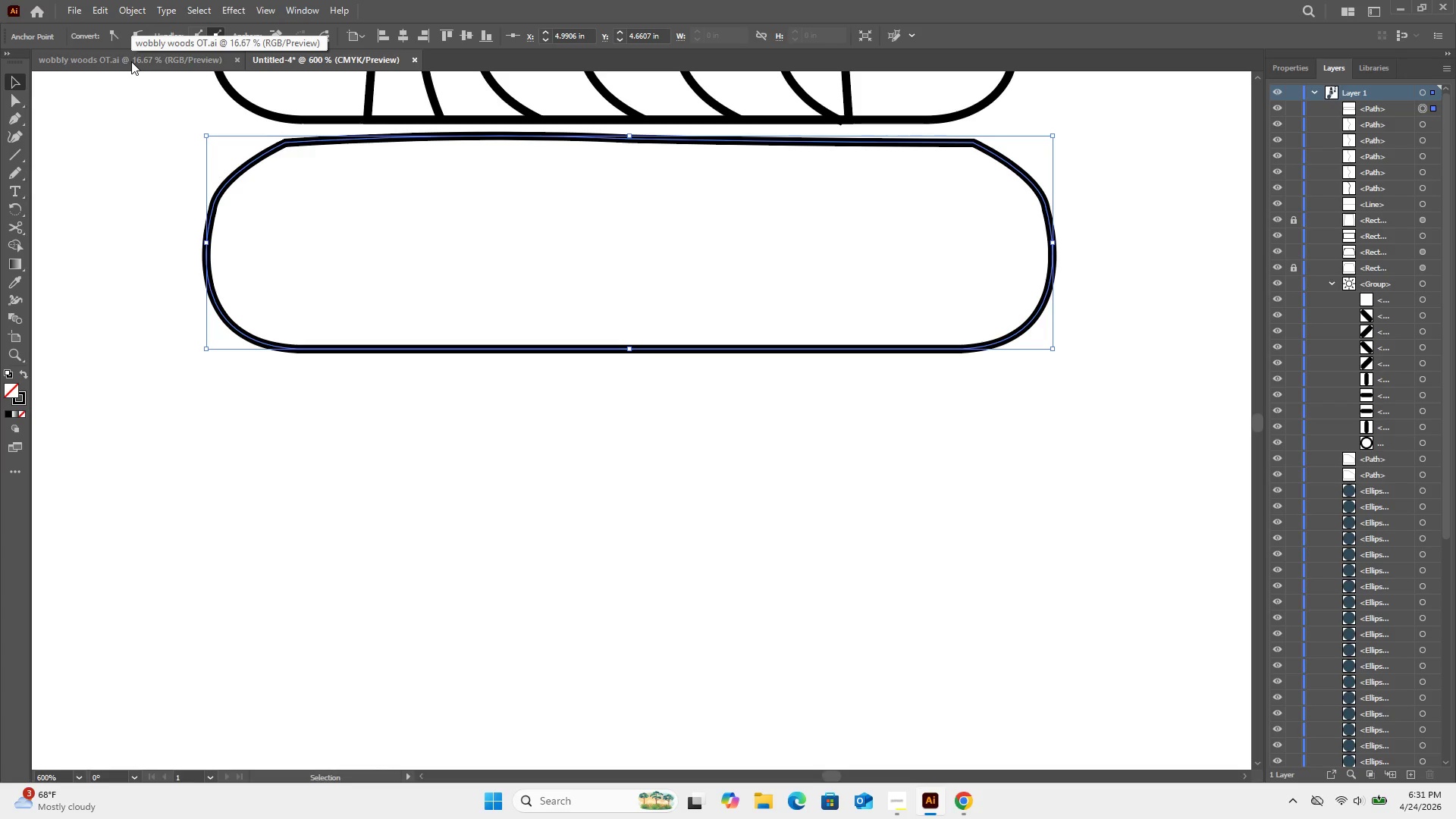 
key(Control+Z)
 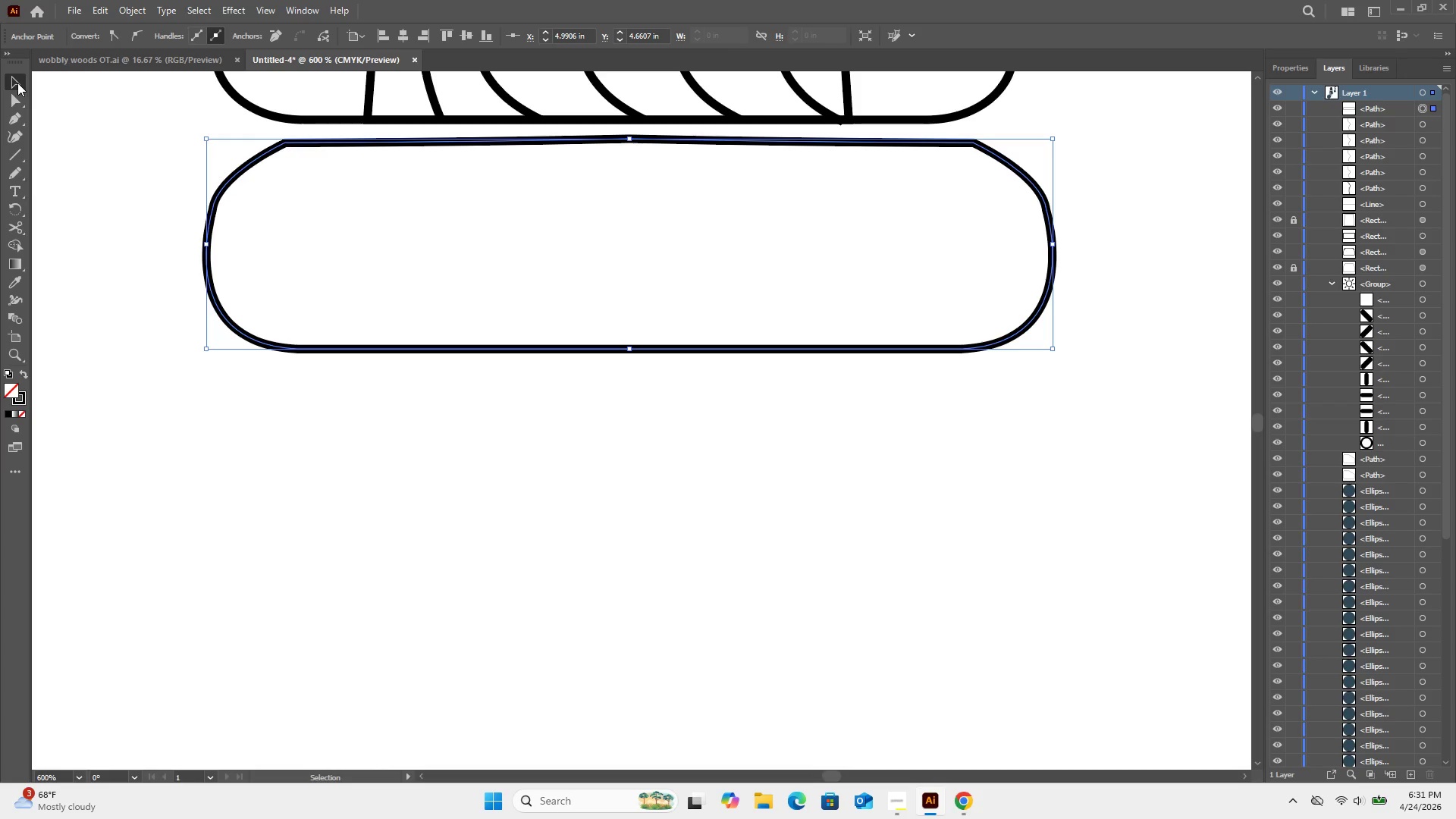 
left_click([129, 151])
 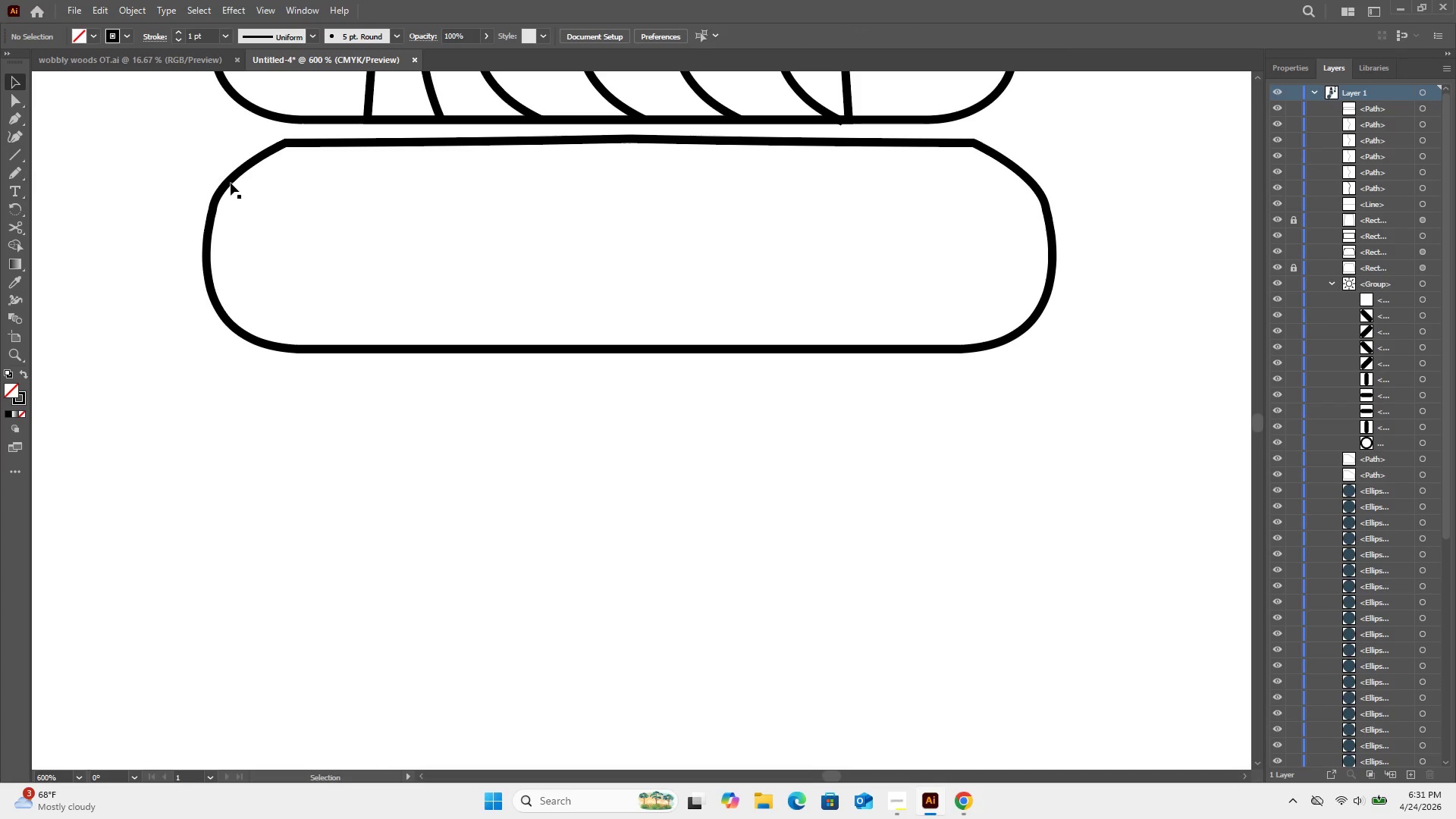 
left_click_drag(start_coordinate=[231, 181], to_coordinate=[224, 167])
 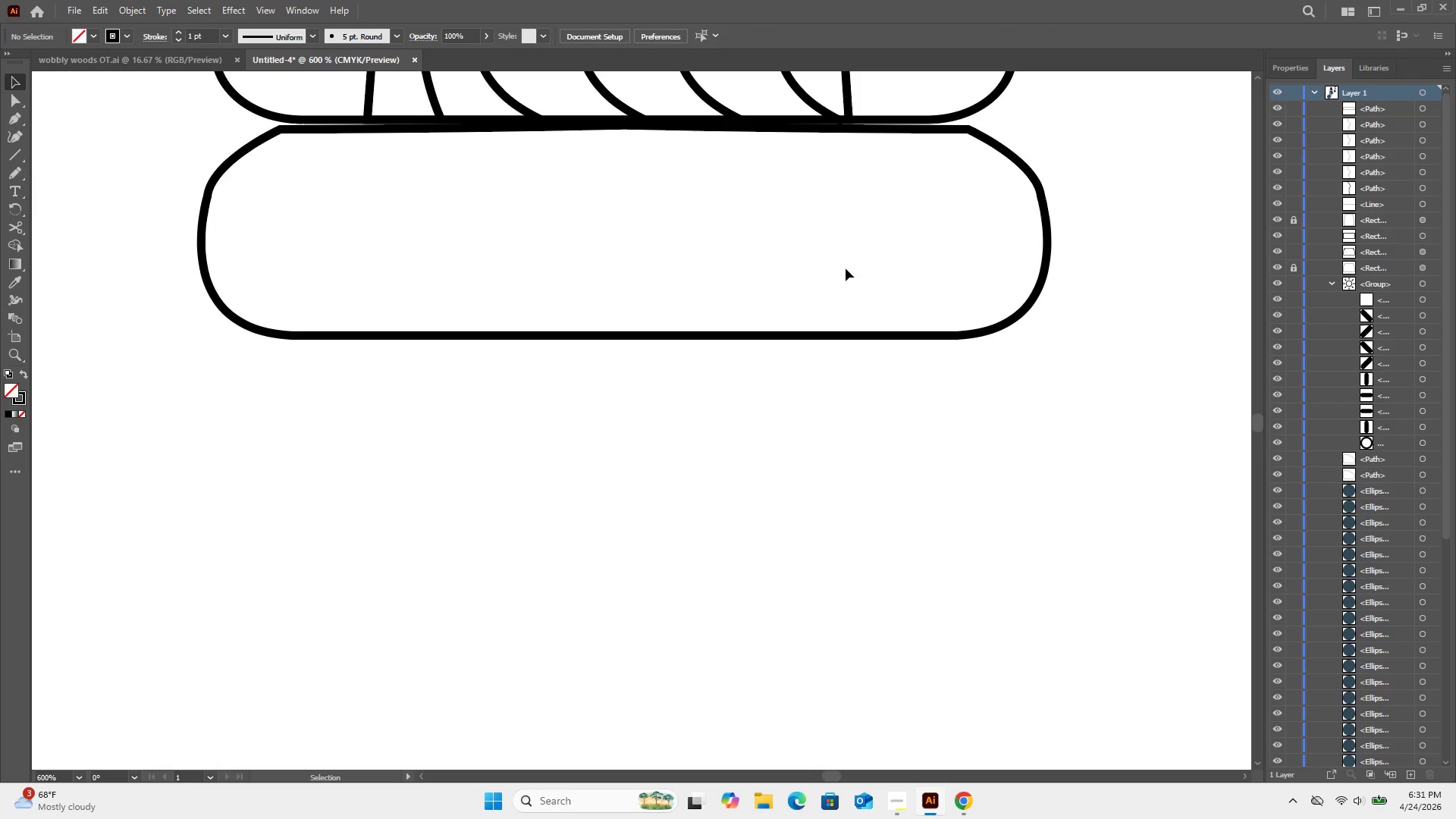 
key(ArrowUp)
 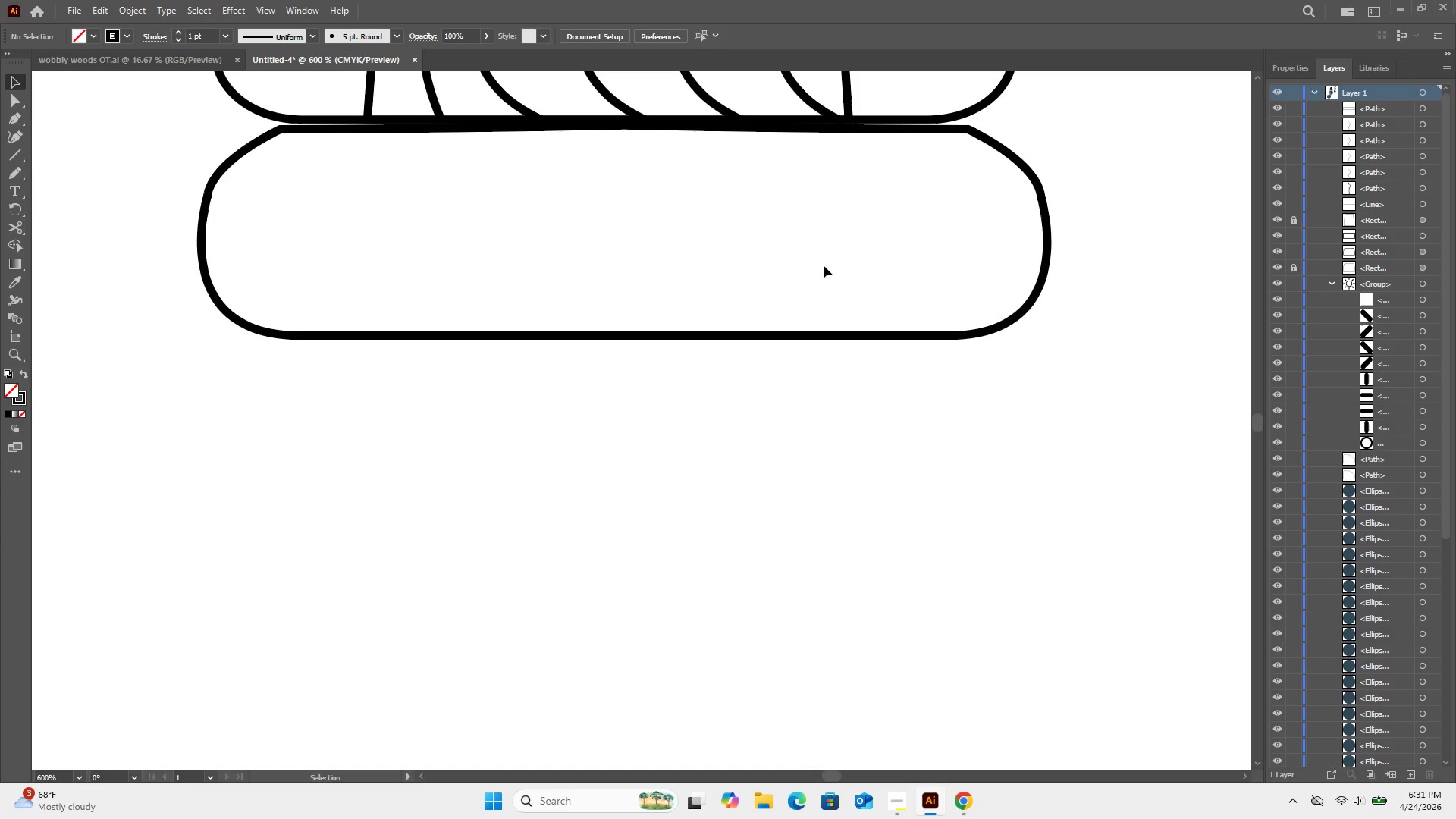 
key(ArrowUp)
 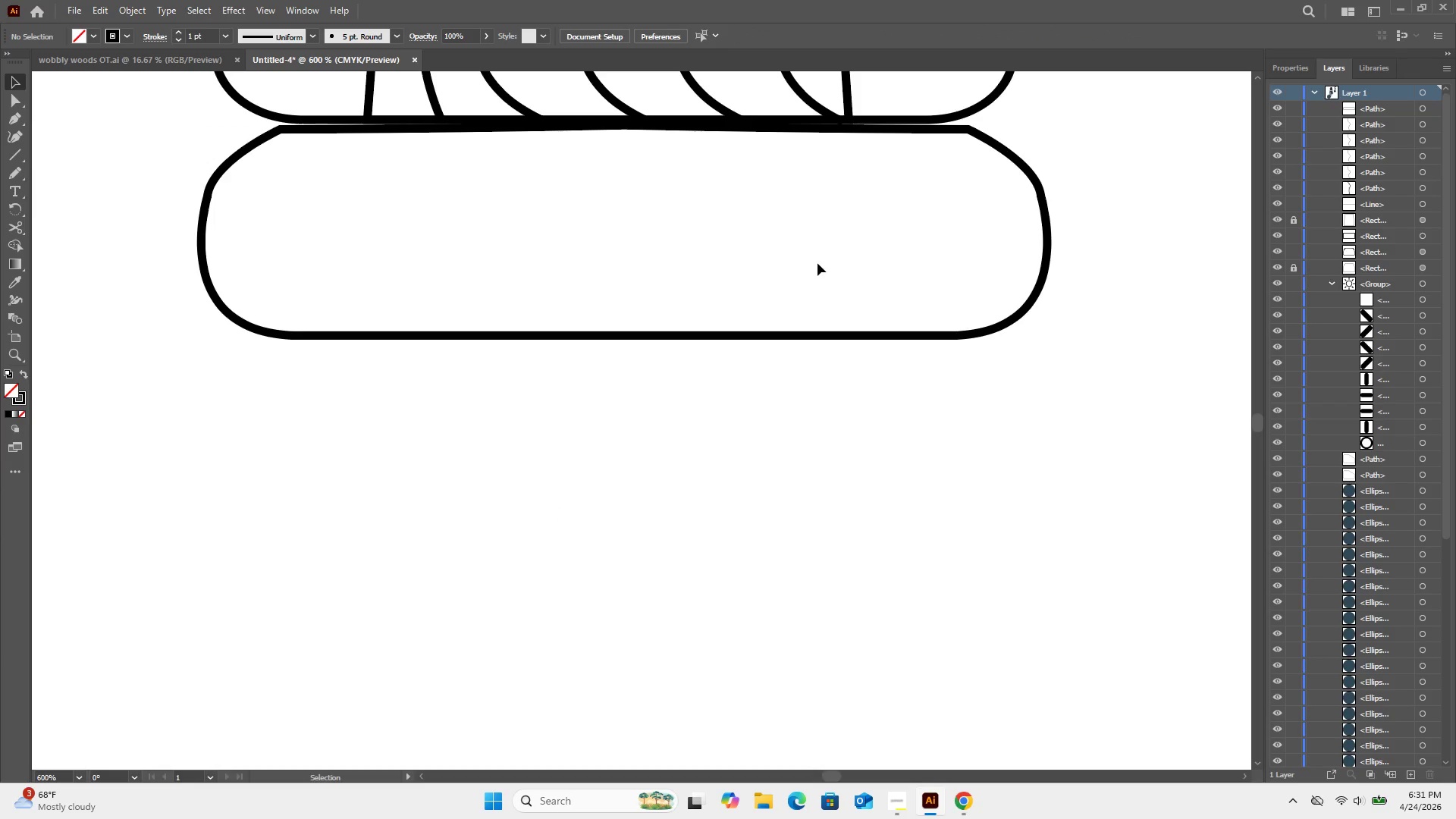 
key(ArrowUp)
 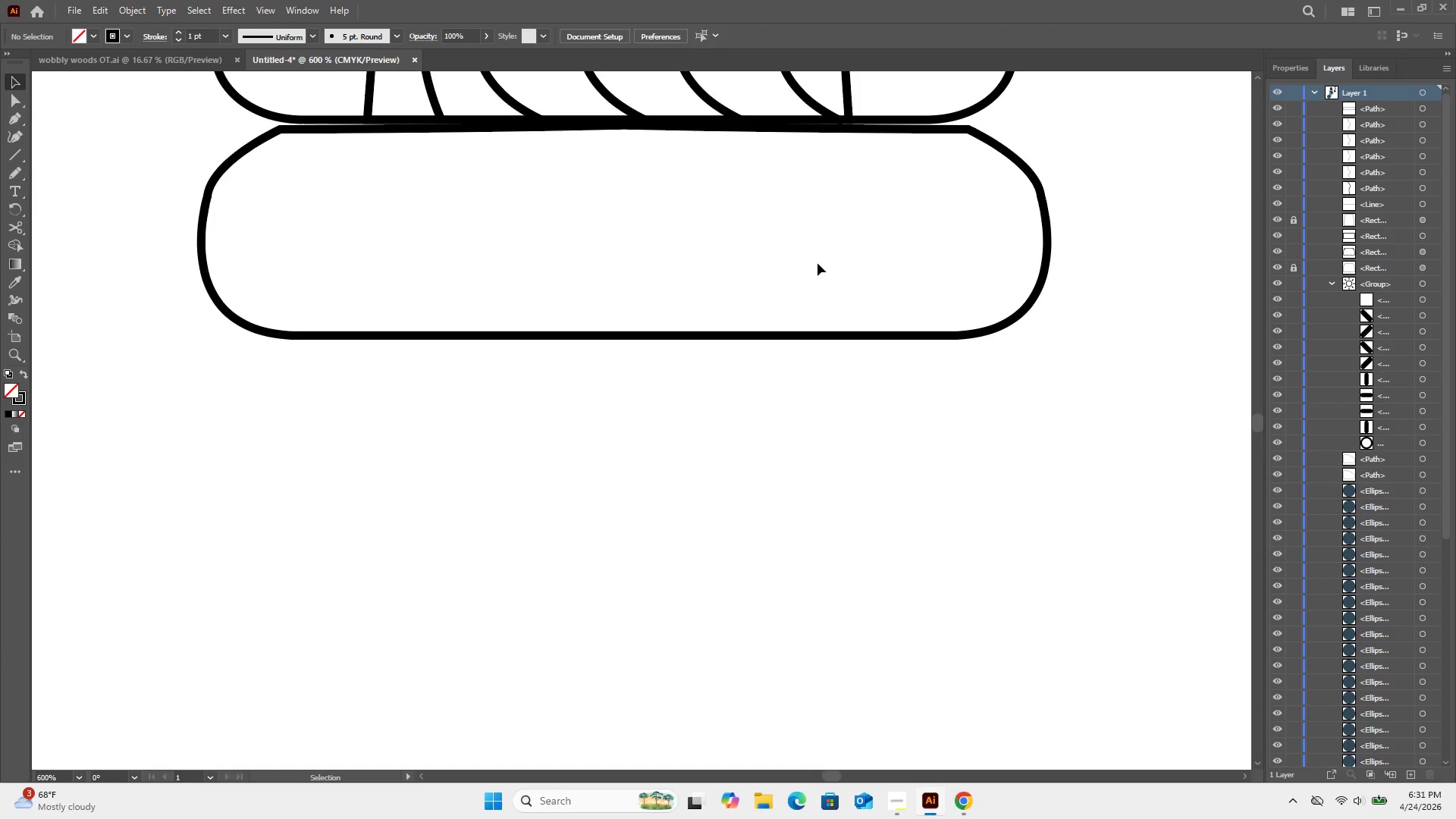 
key(ArrowUp)
 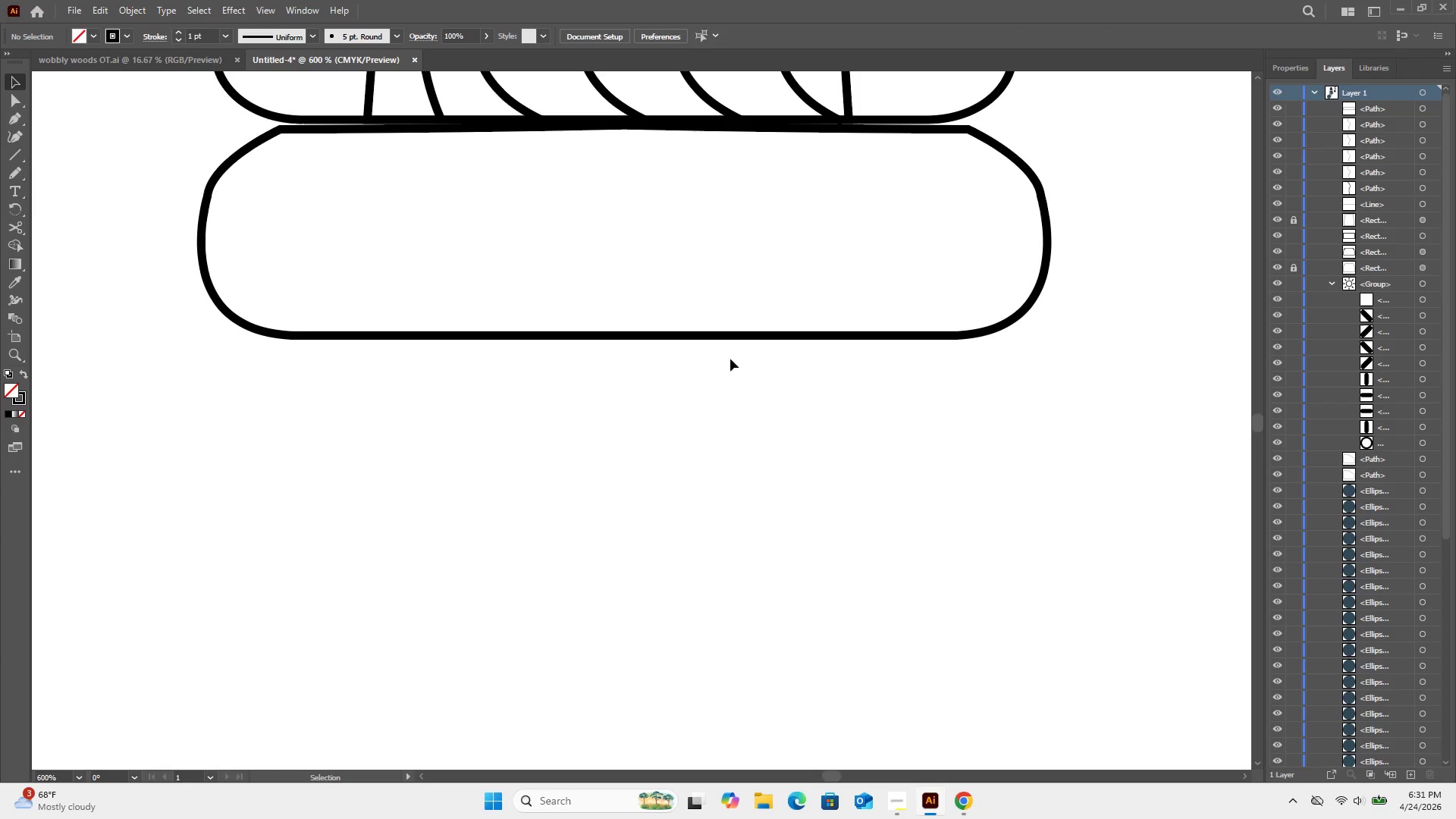 
left_click_drag(start_coordinate=[730, 349], to_coordinate=[726, 315])
 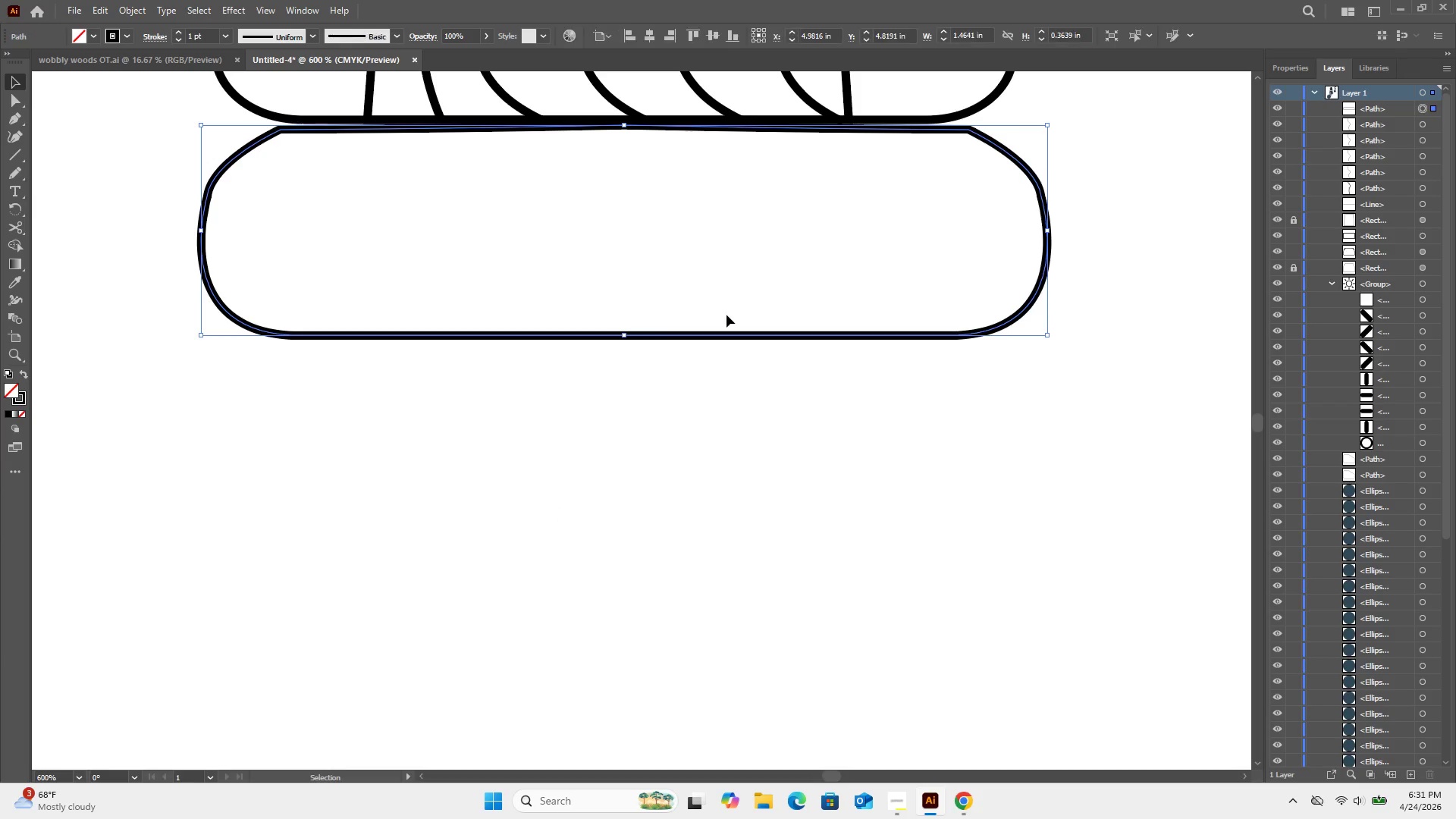 
key(ArrowUp)
 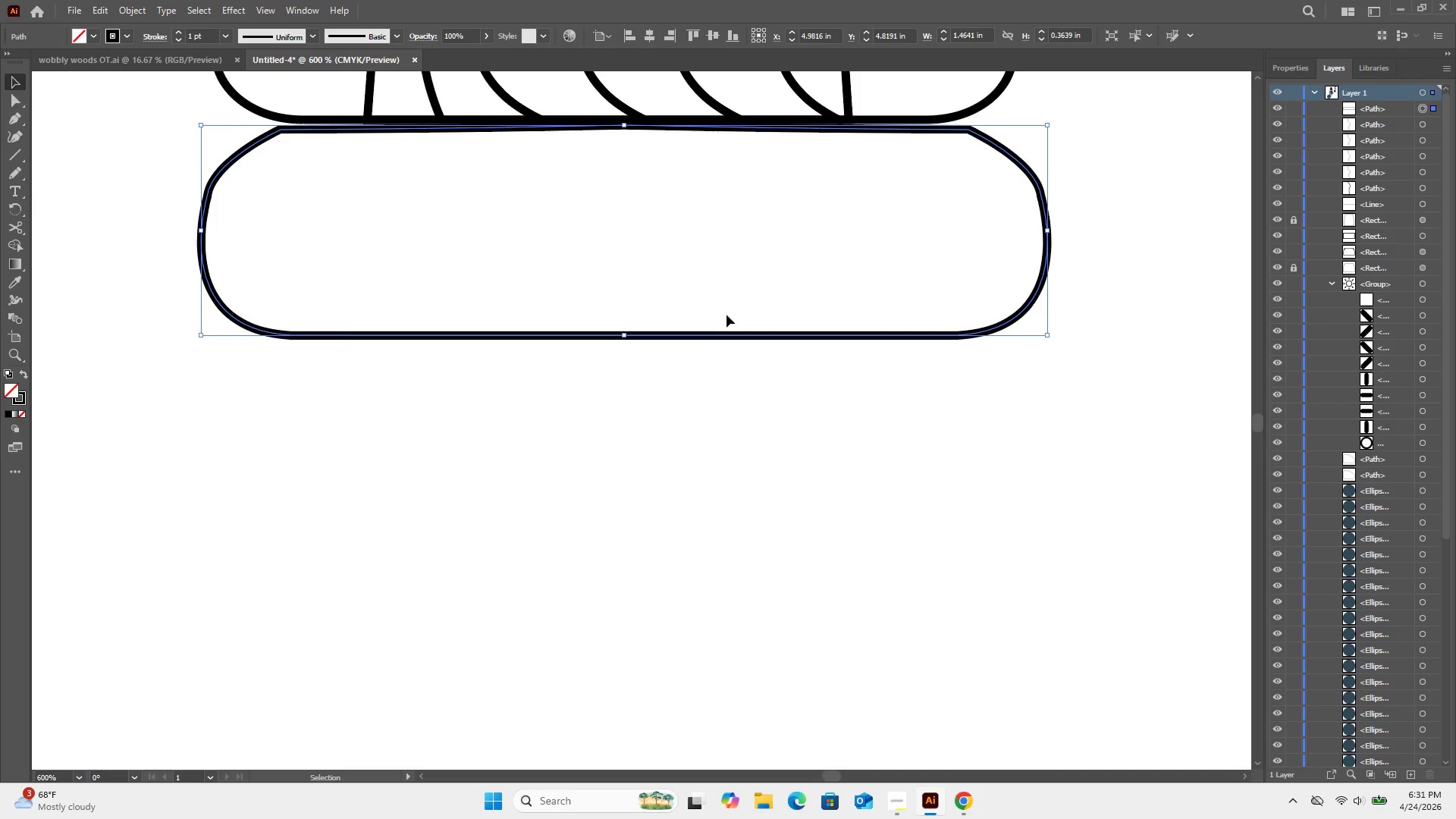 
key(ArrowDown)
 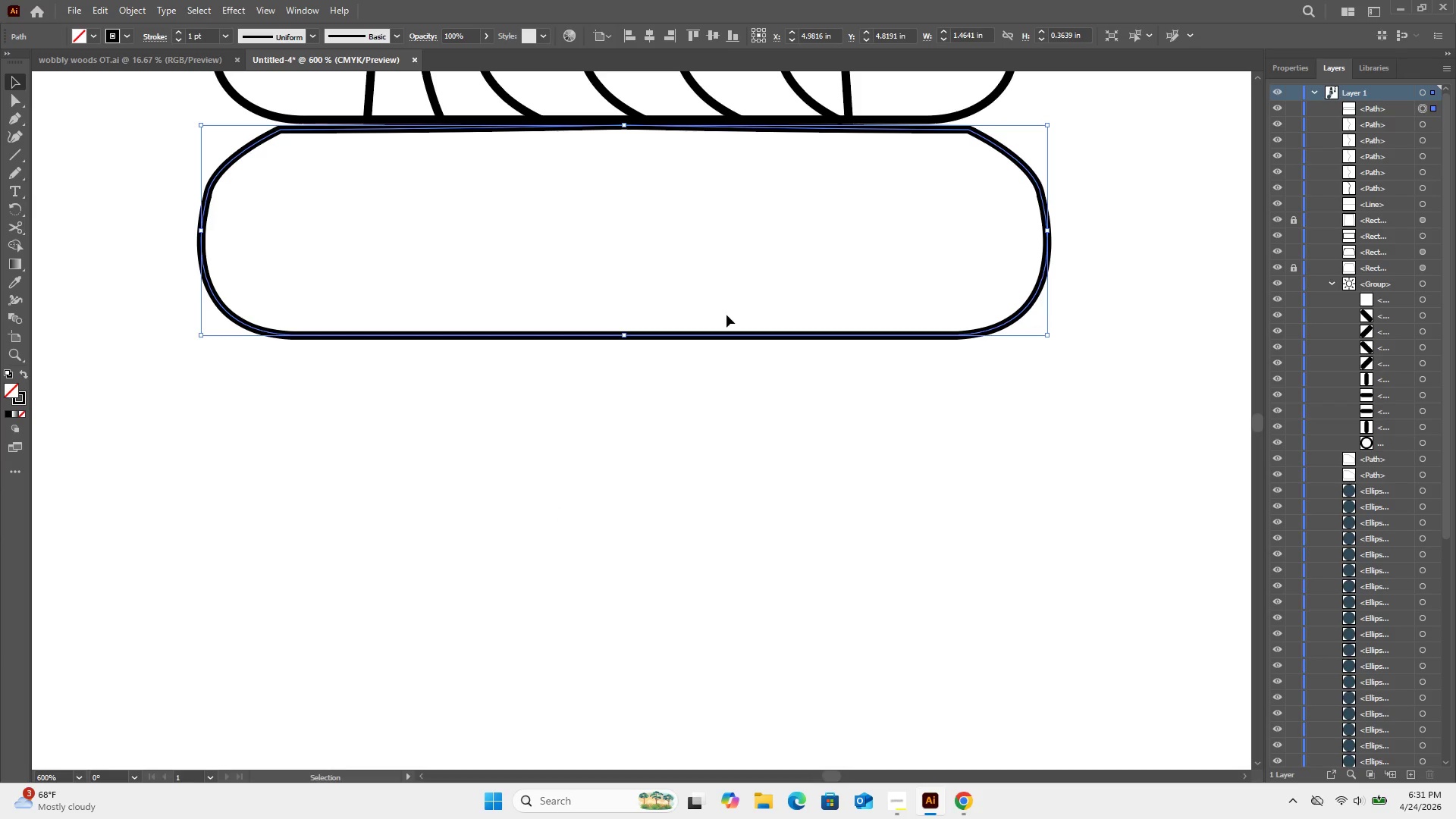 
key(ArrowUp)
 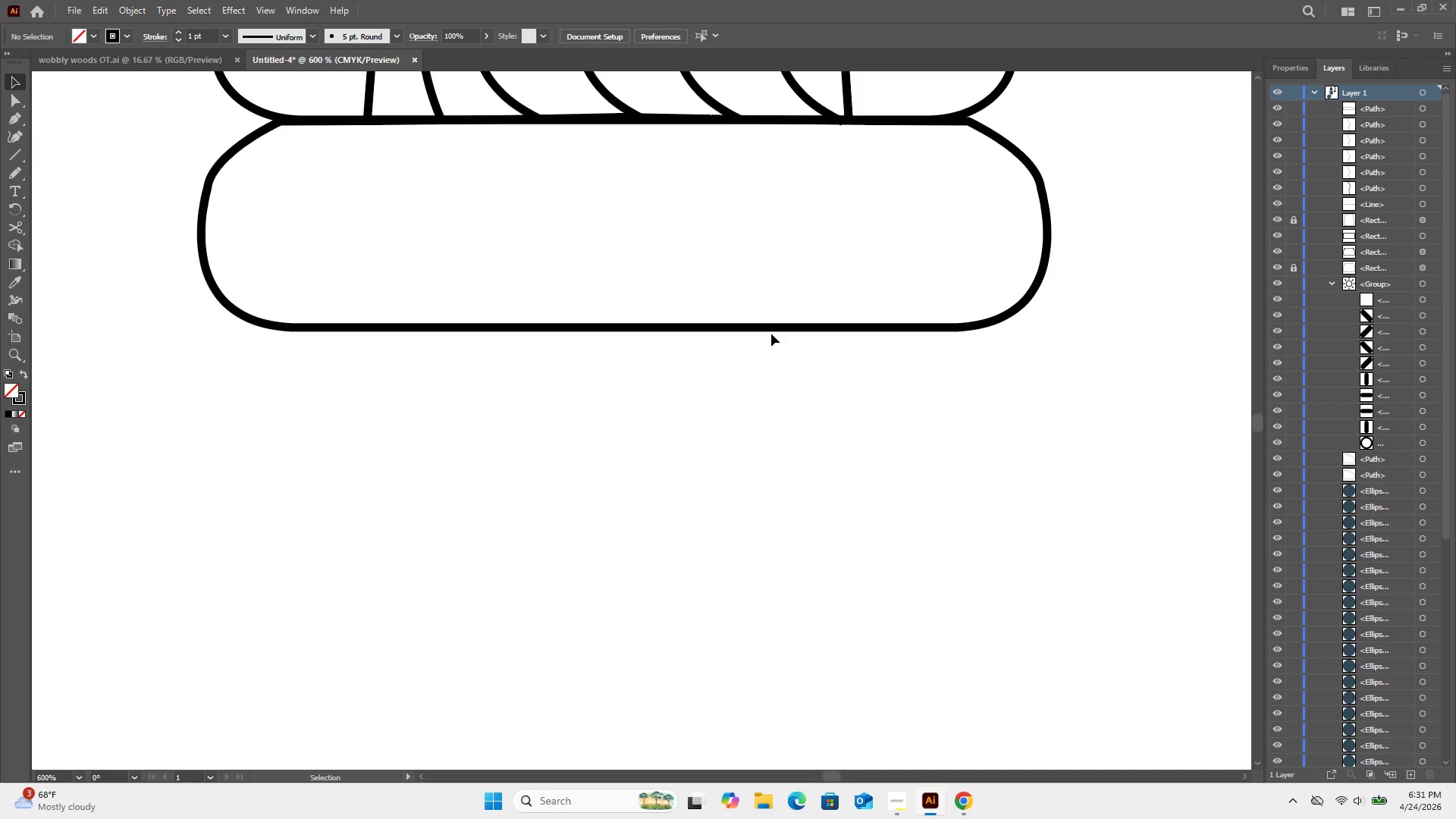 
wait(5.55)
 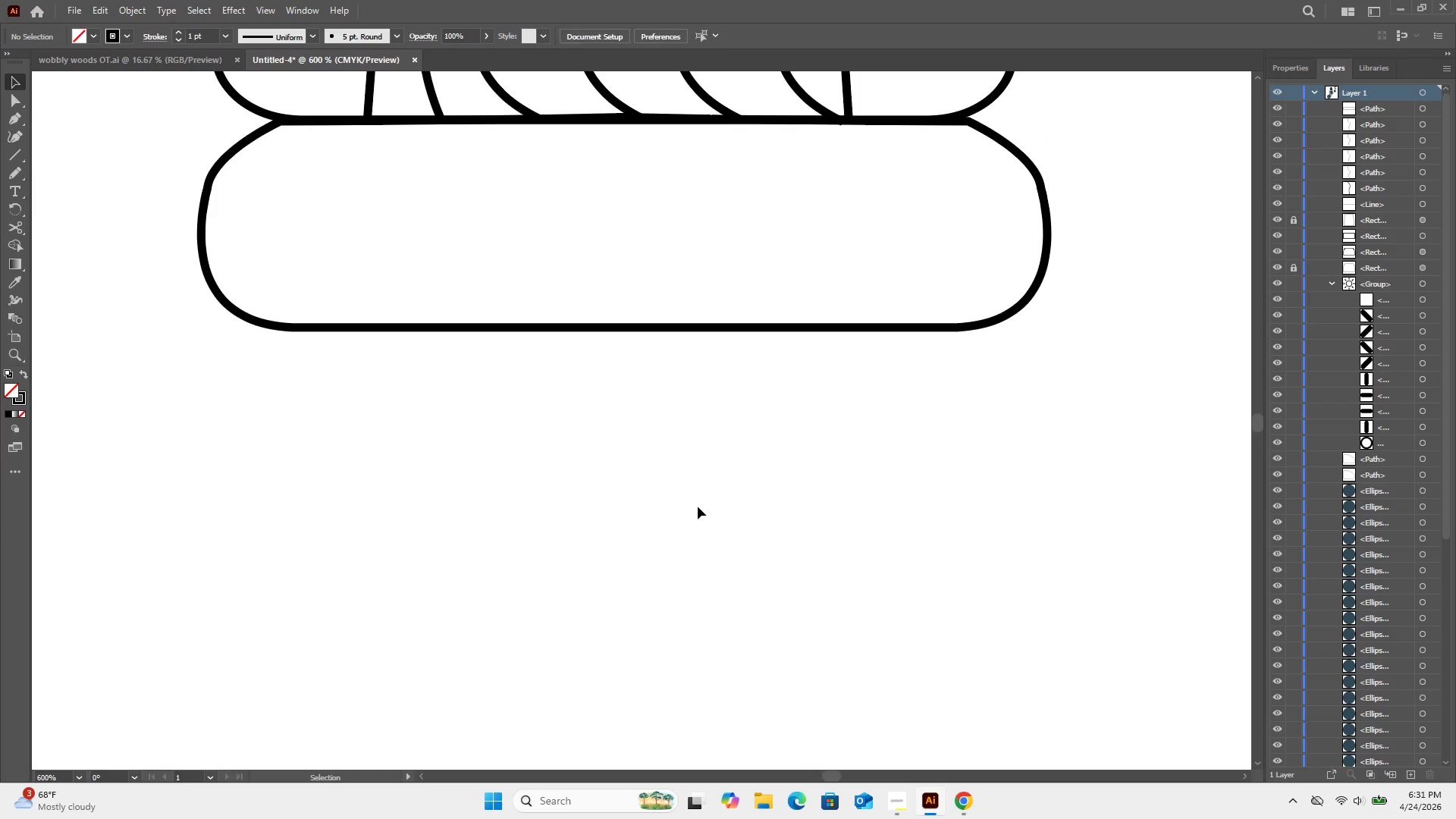 
scroll: coordinate [833, 394], scroll_direction: up, amount: 8.0
 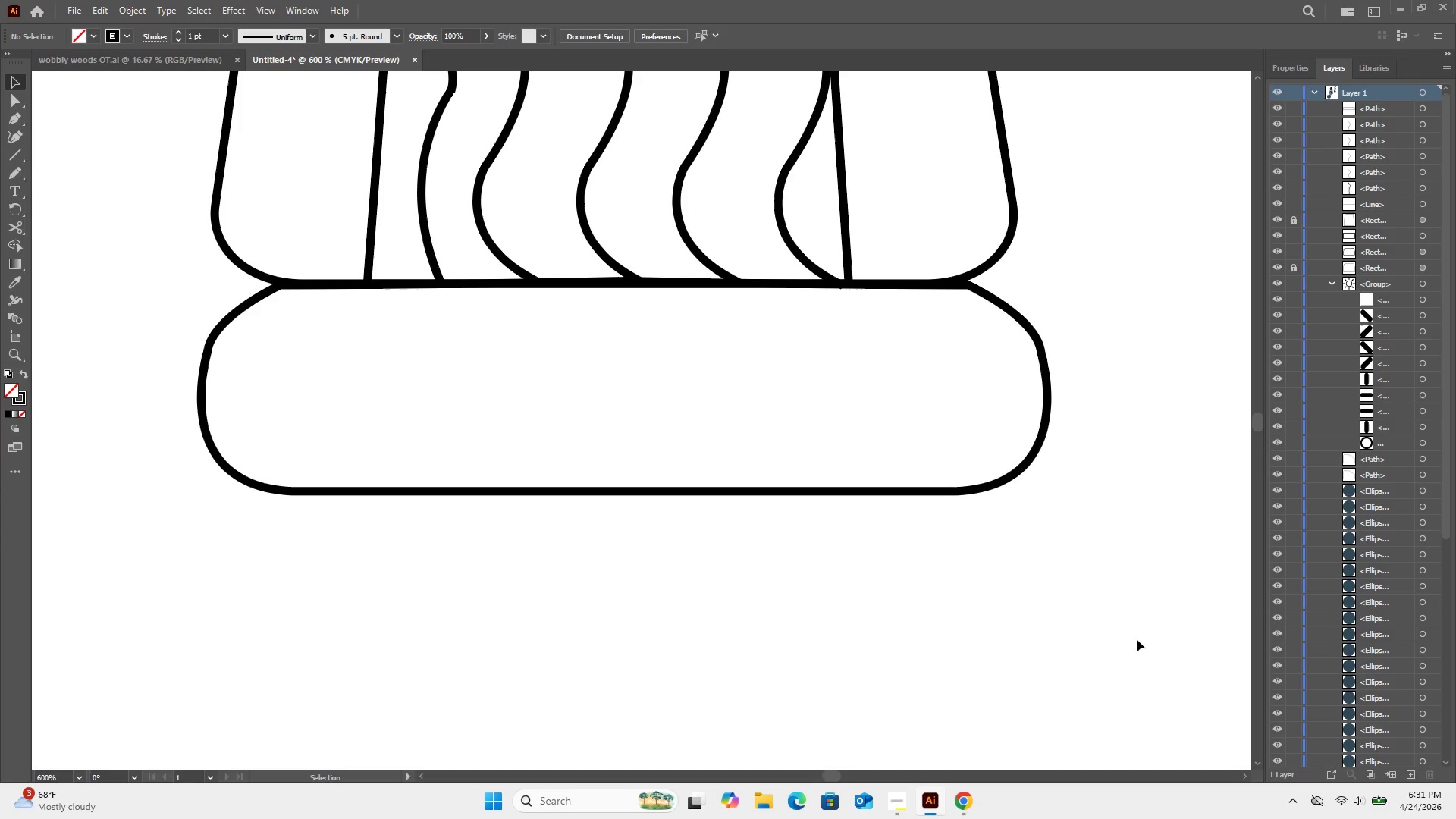 
left_click_drag(start_coordinate=[1123, 604], to_coordinate=[938, 164])
 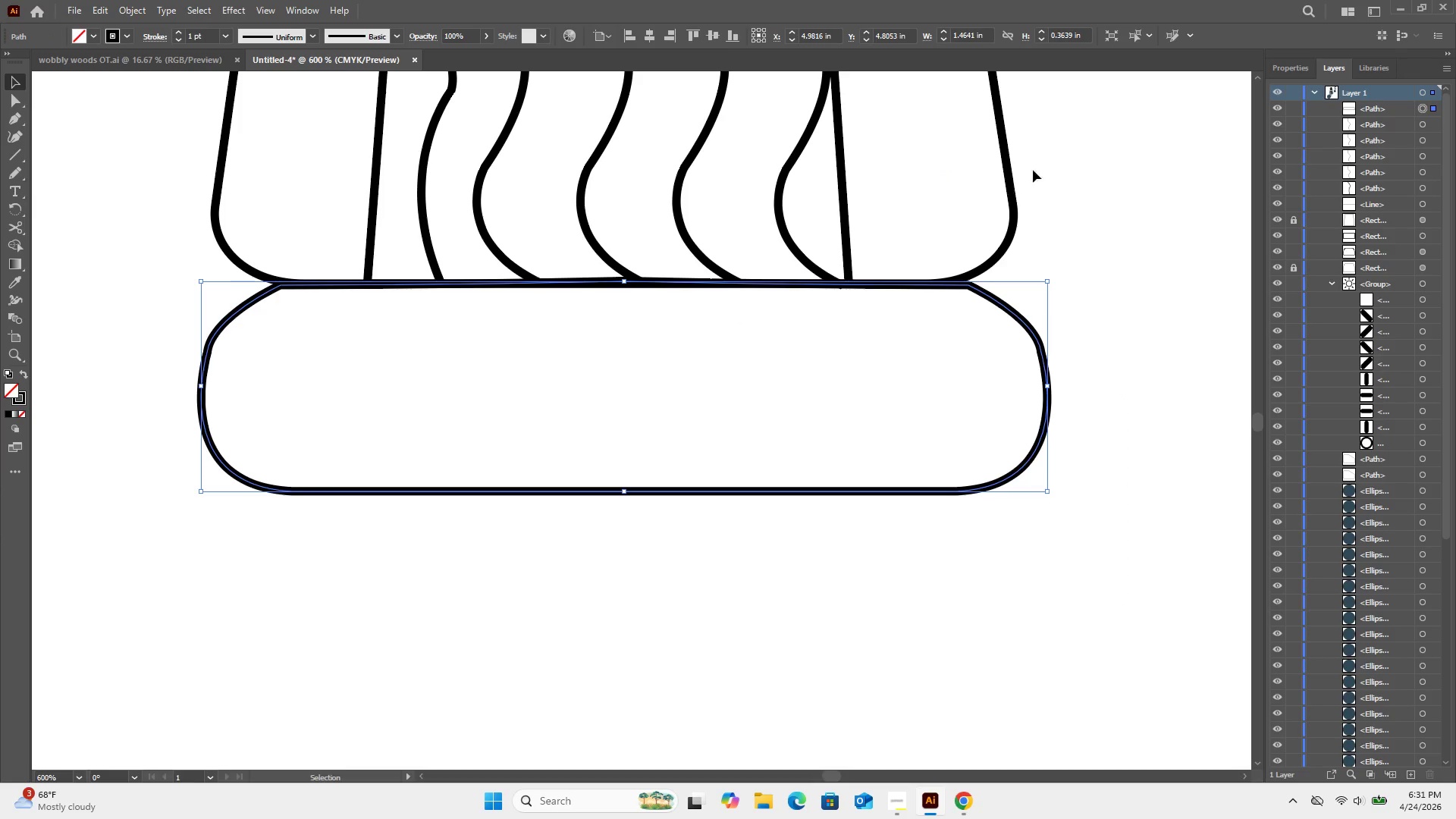 
left_click_drag(start_coordinate=[1072, 148], to_coordinate=[952, 337])
 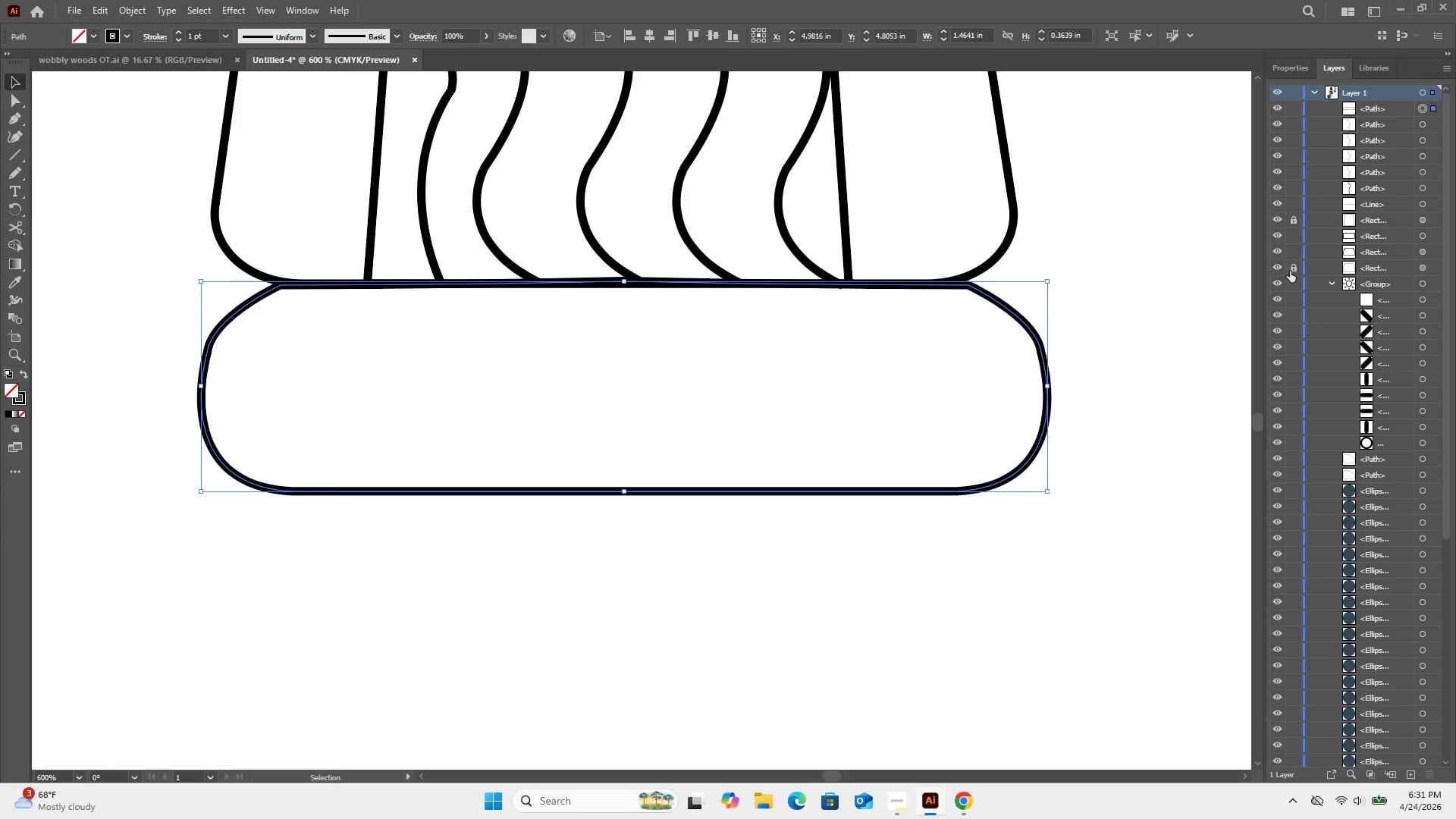 
left_click_drag(start_coordinate=[943, 185], to_coordinate=[969, 350])
 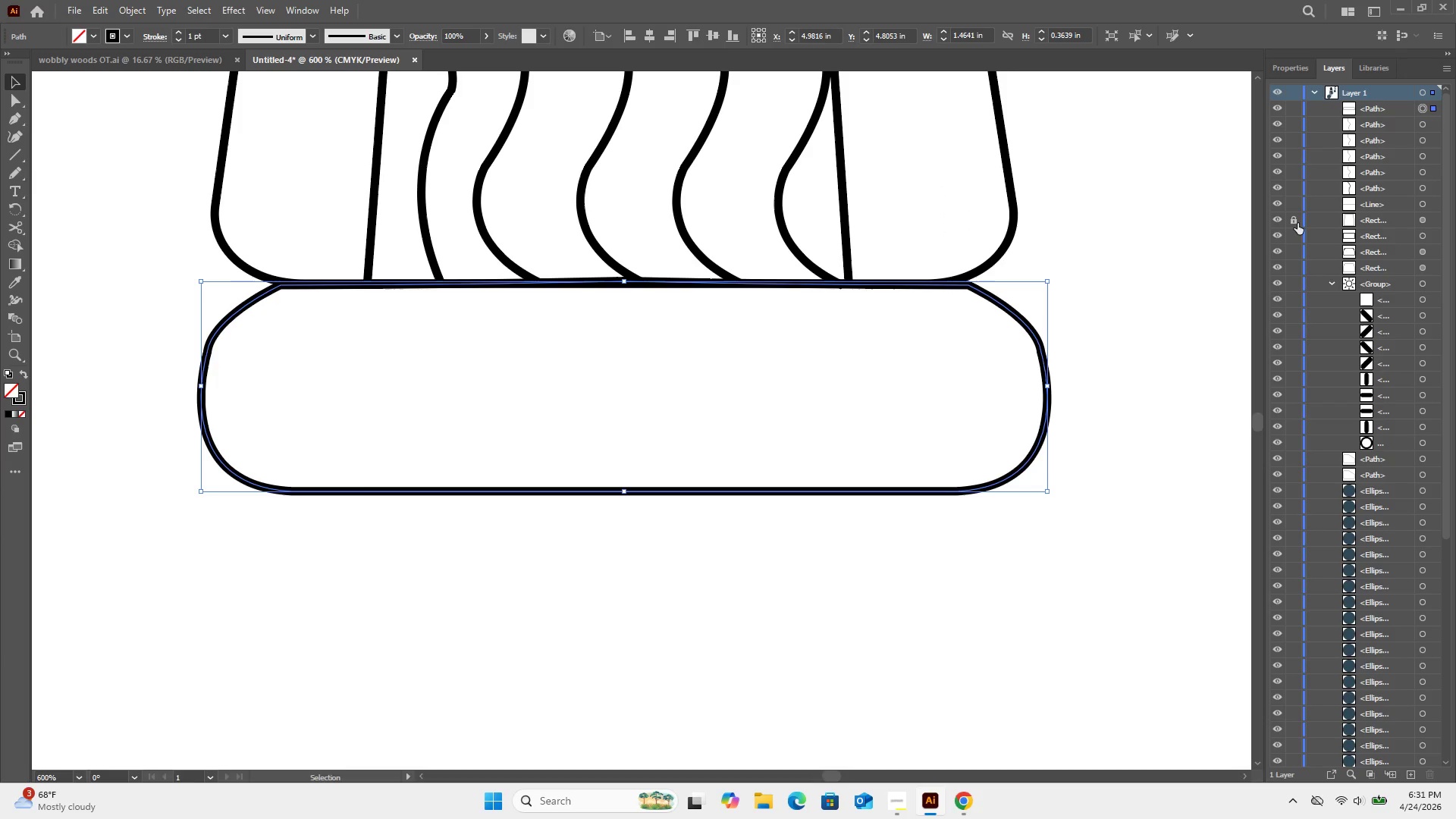 
left_click([1298, 223])
 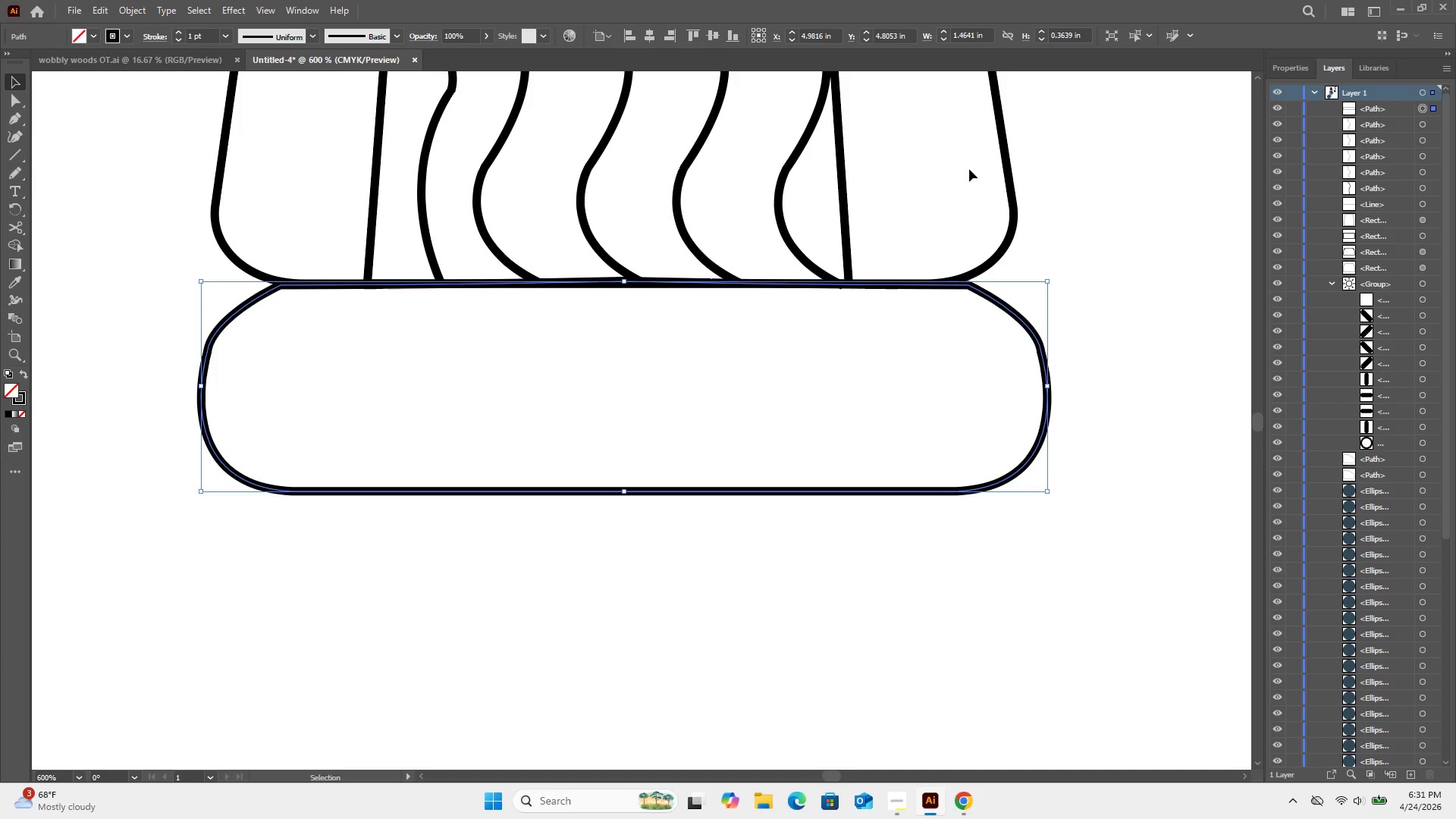 
left_click_drag(start_coordinate=[964, 174], to_coordinate=[1034, 345])
 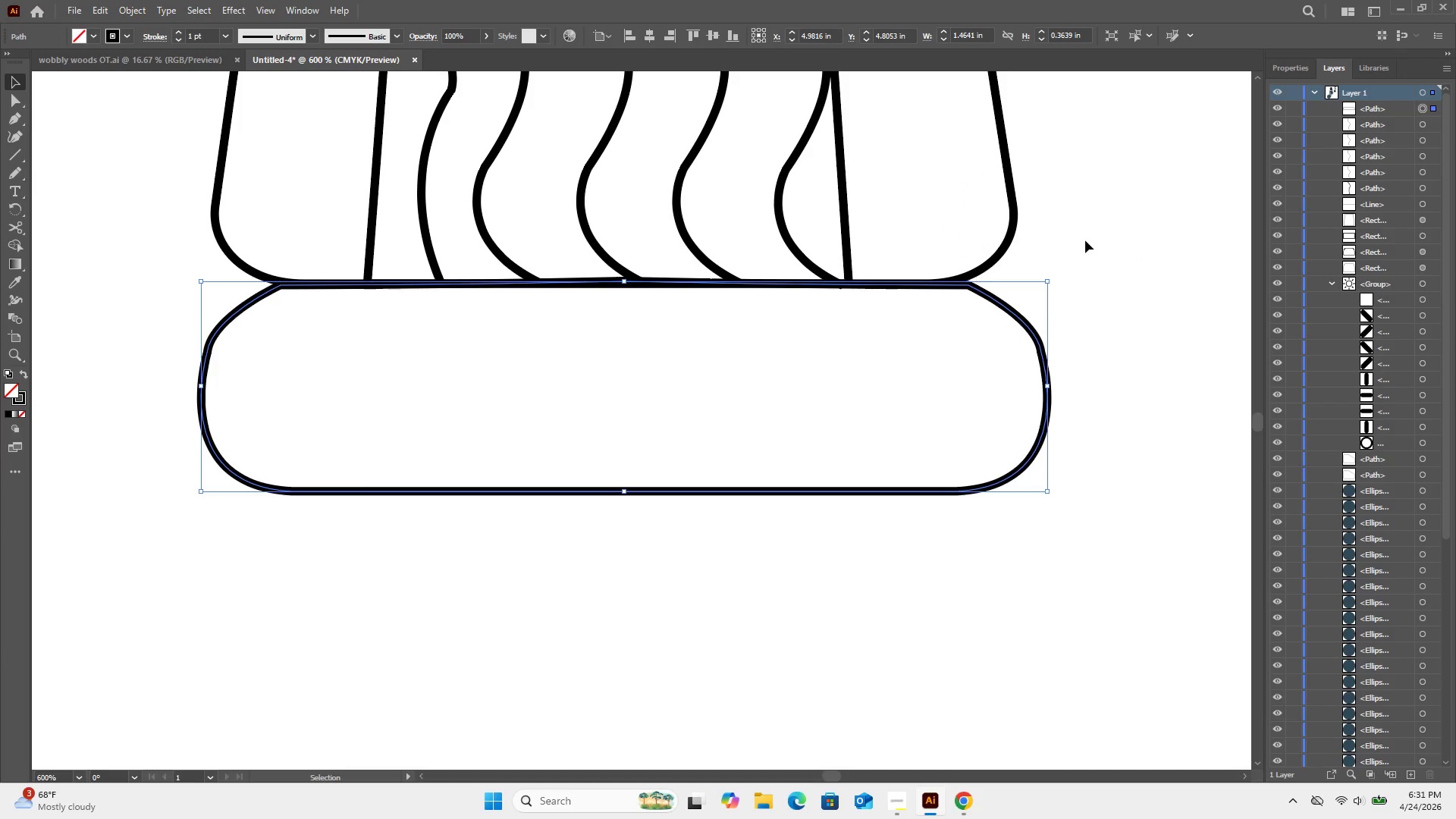 
key(Control+Minus)
 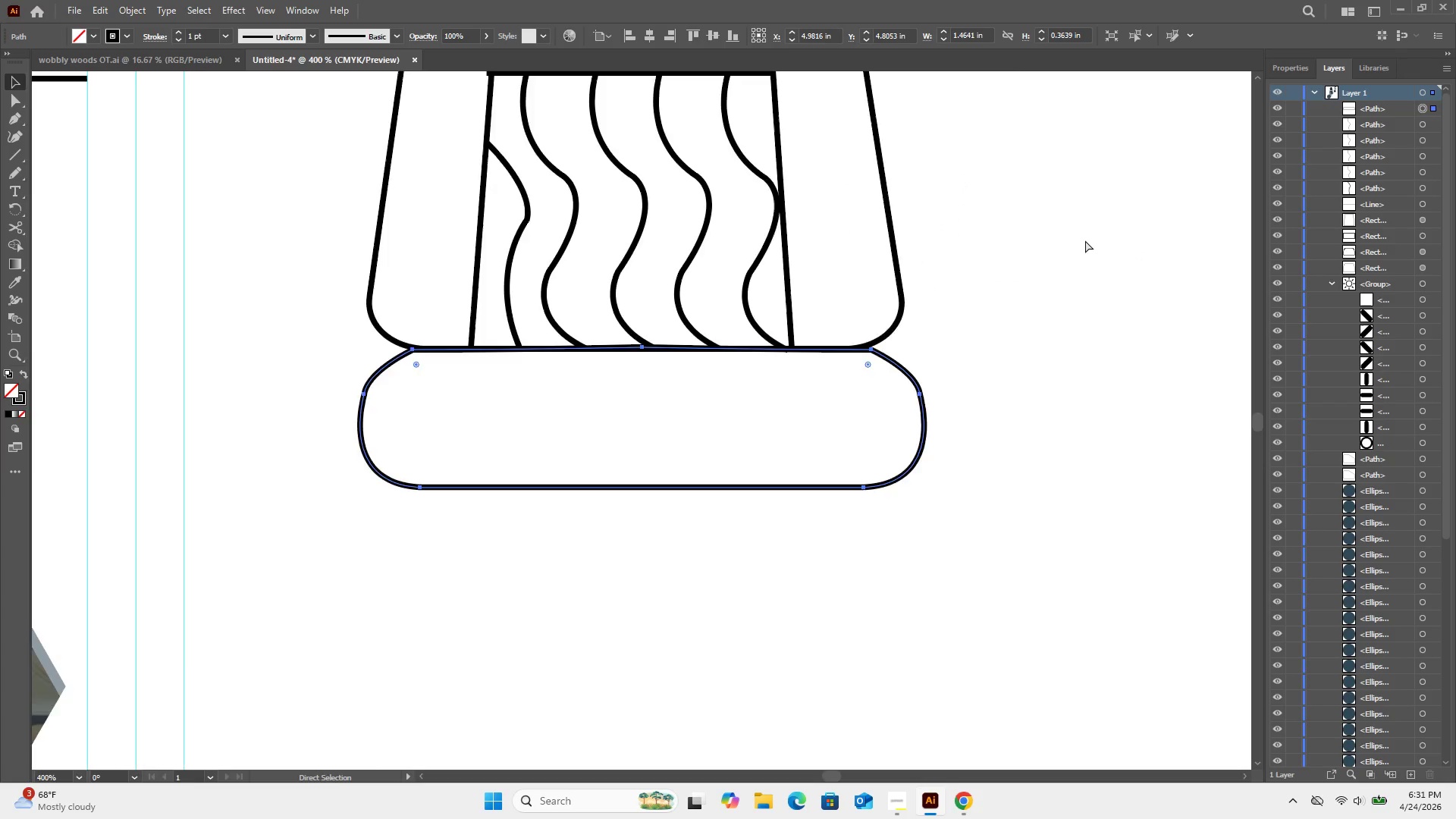 
key(Control+Minus)
 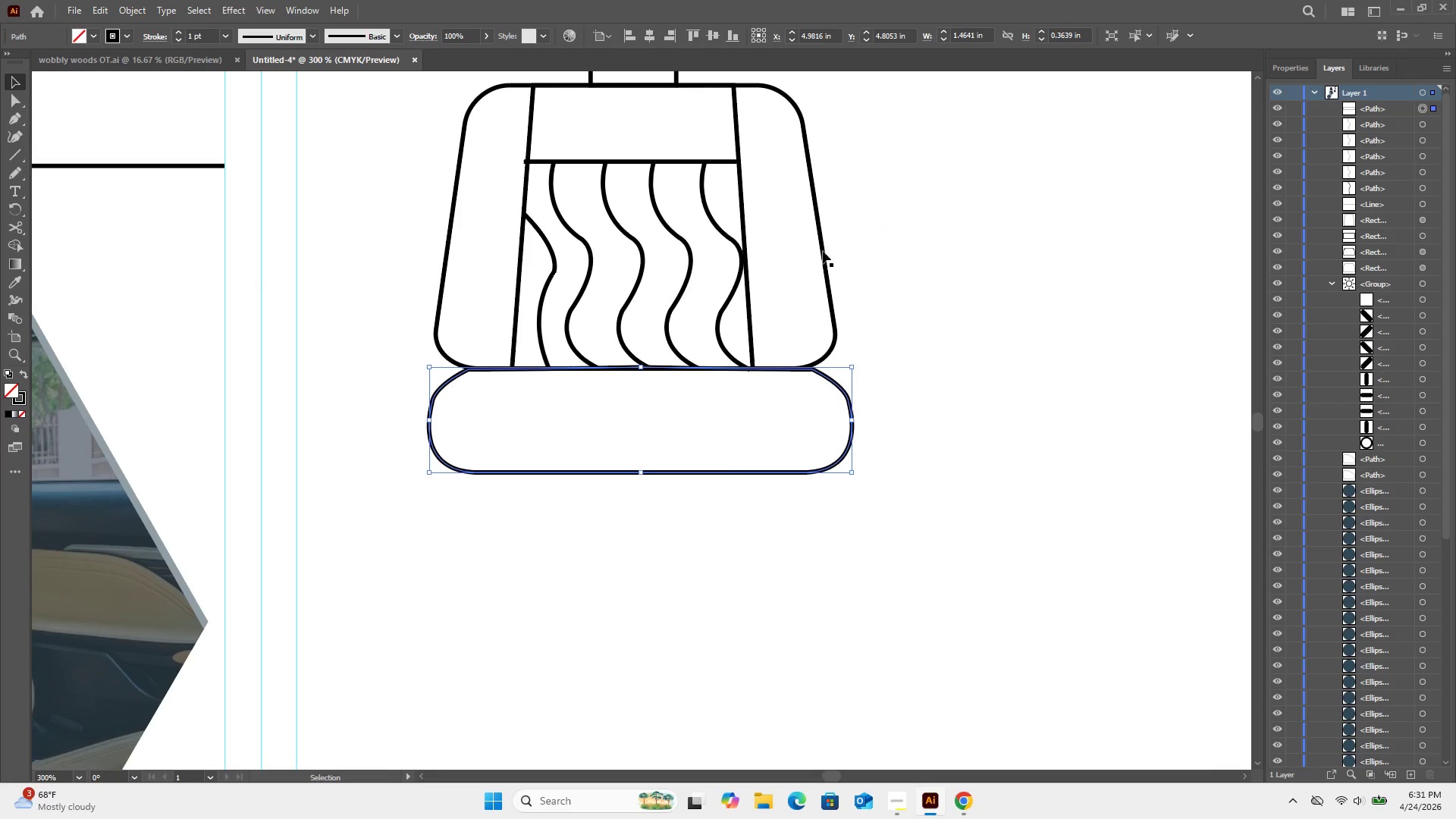 
left_click_drag(start_coordinate=[811, 262], to_coordinate=[854, 427])
 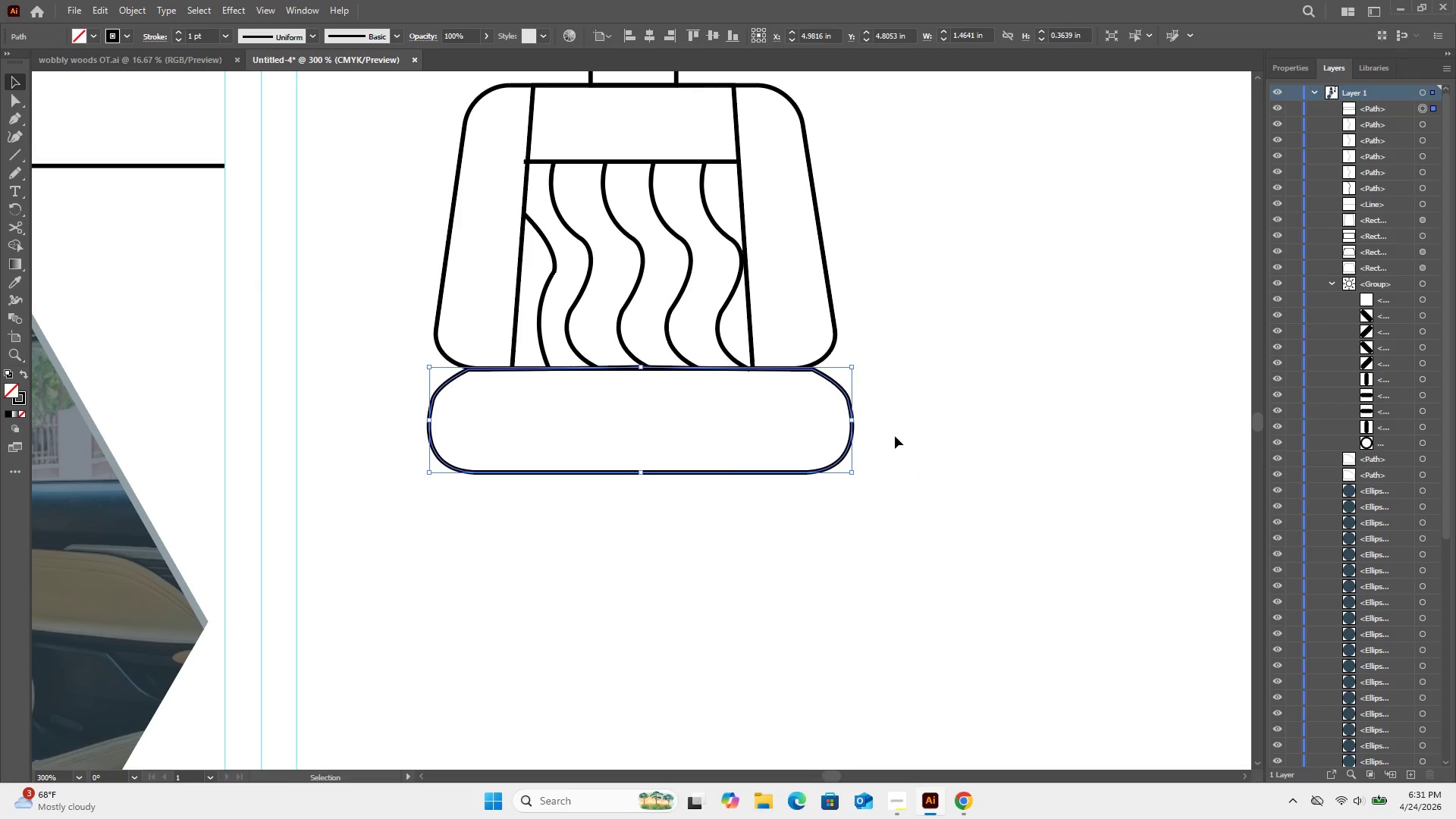 
left_click_drag(start_coordinate=[895, 437], to_coordinate=[780, 292])
 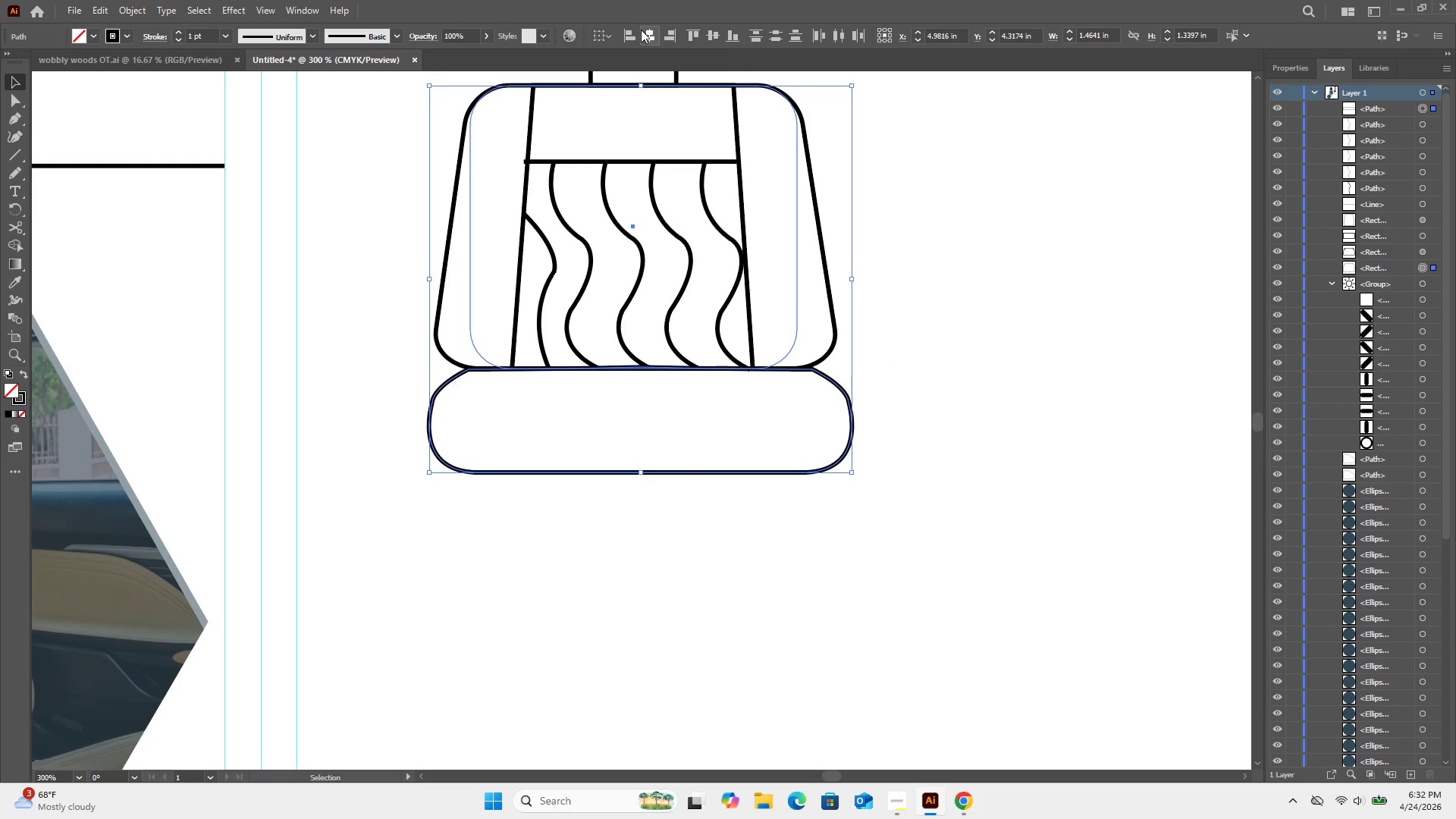 
left_click([645, 31])
 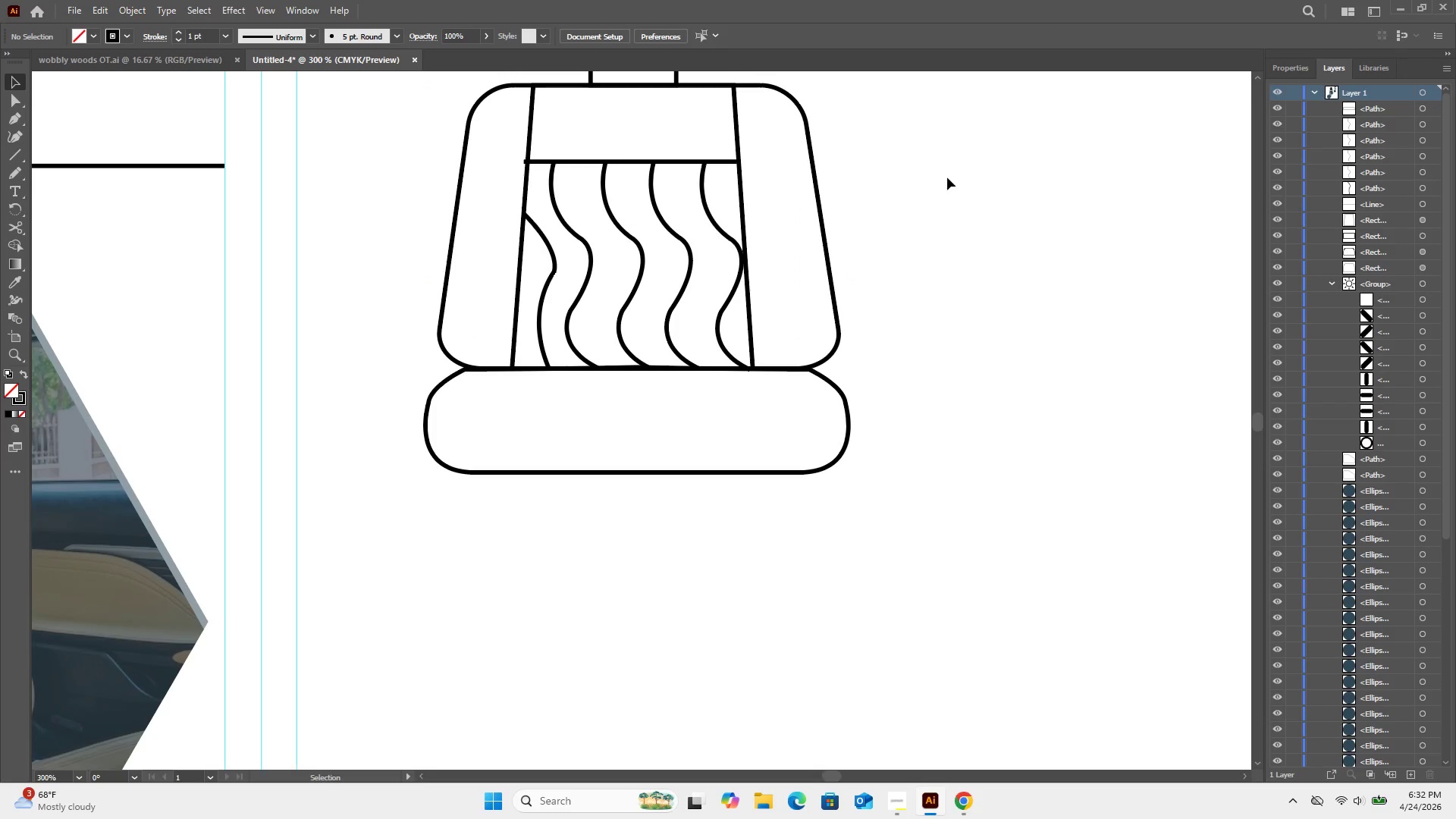 
scroll: coordinate [966, 132], scroll_direction: up, amount: 6.0
 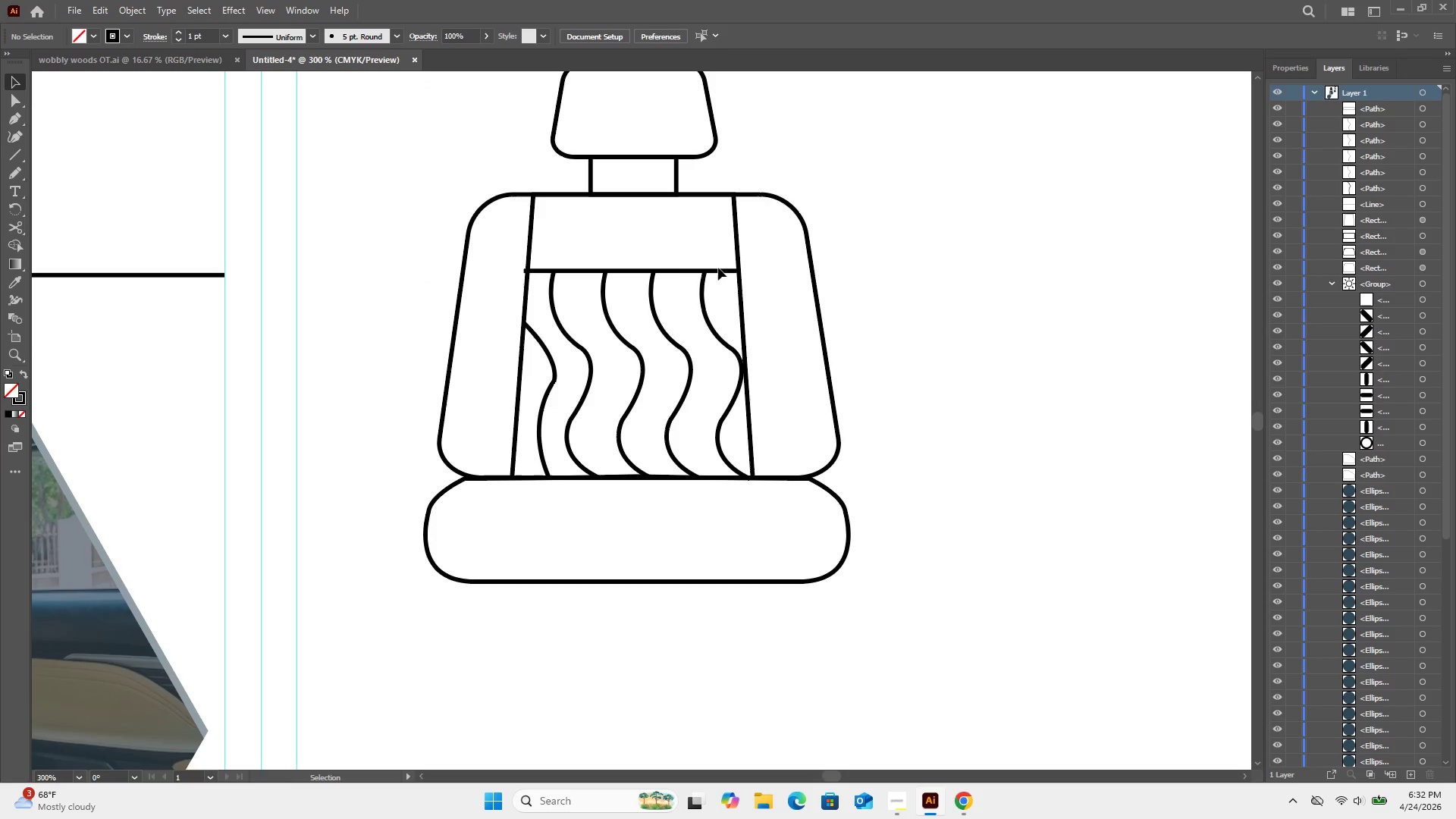 
left_click([718, 268])
 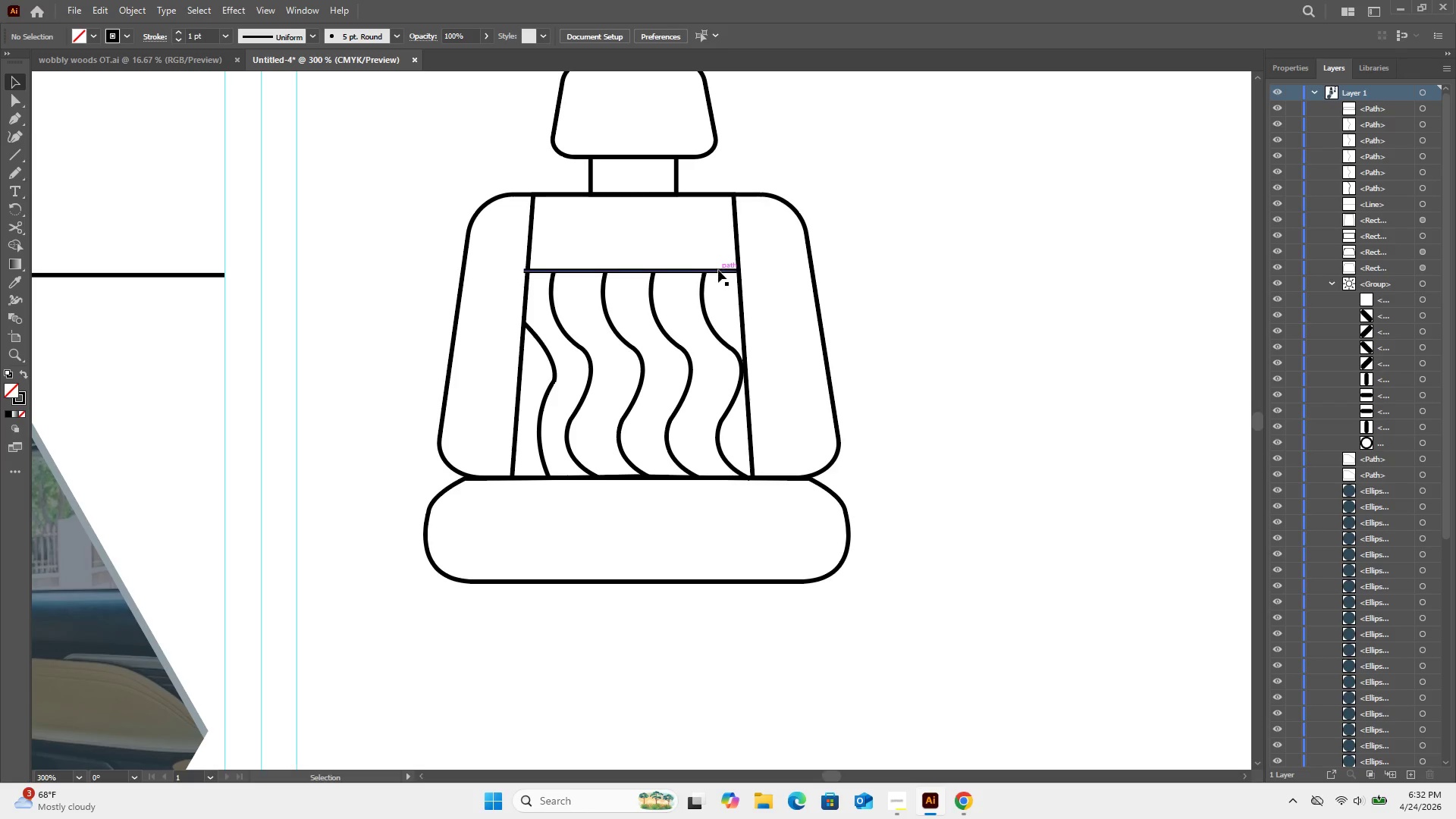 
left_click([718, 272])
 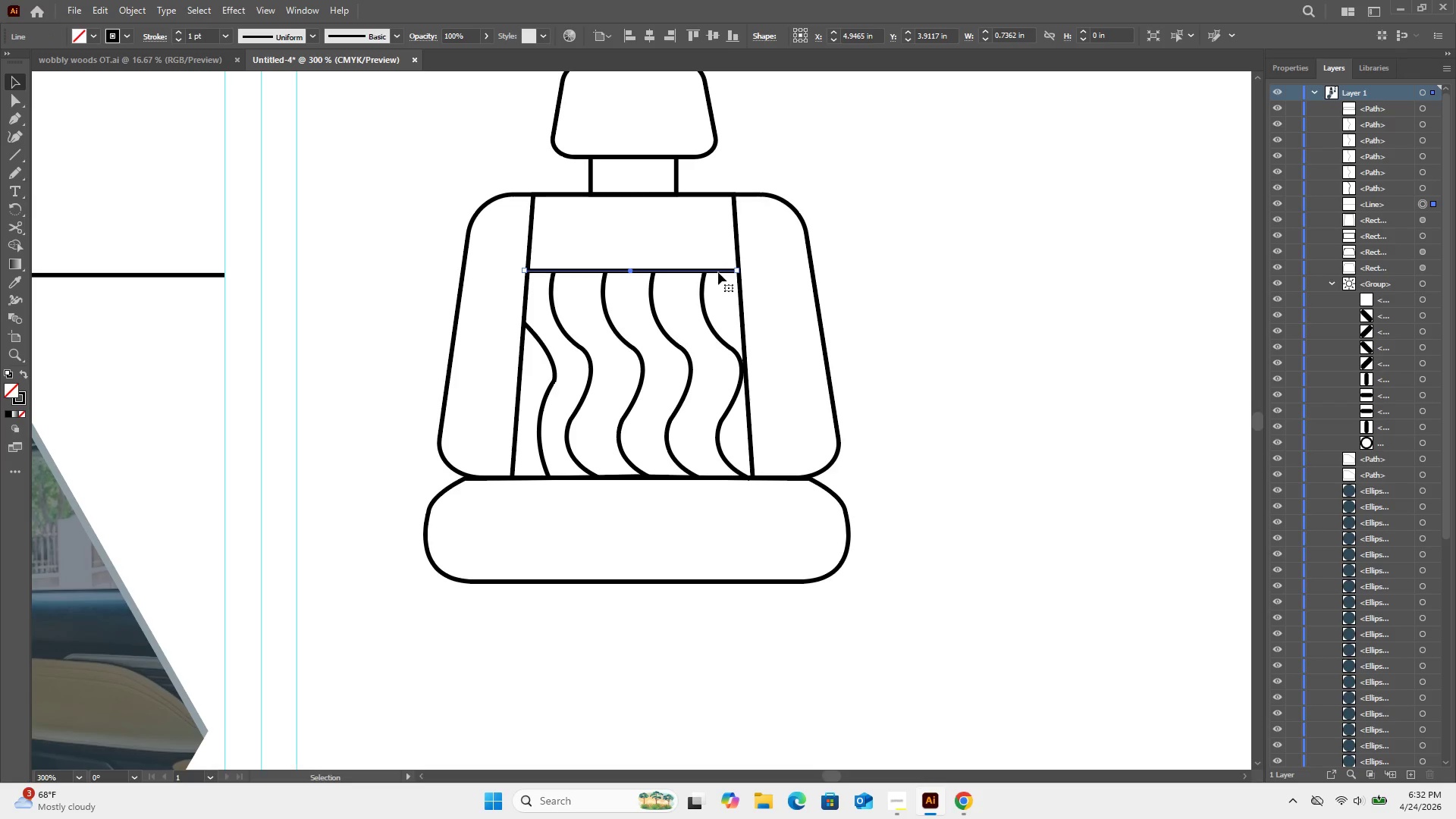 
key(ArrowRight)
 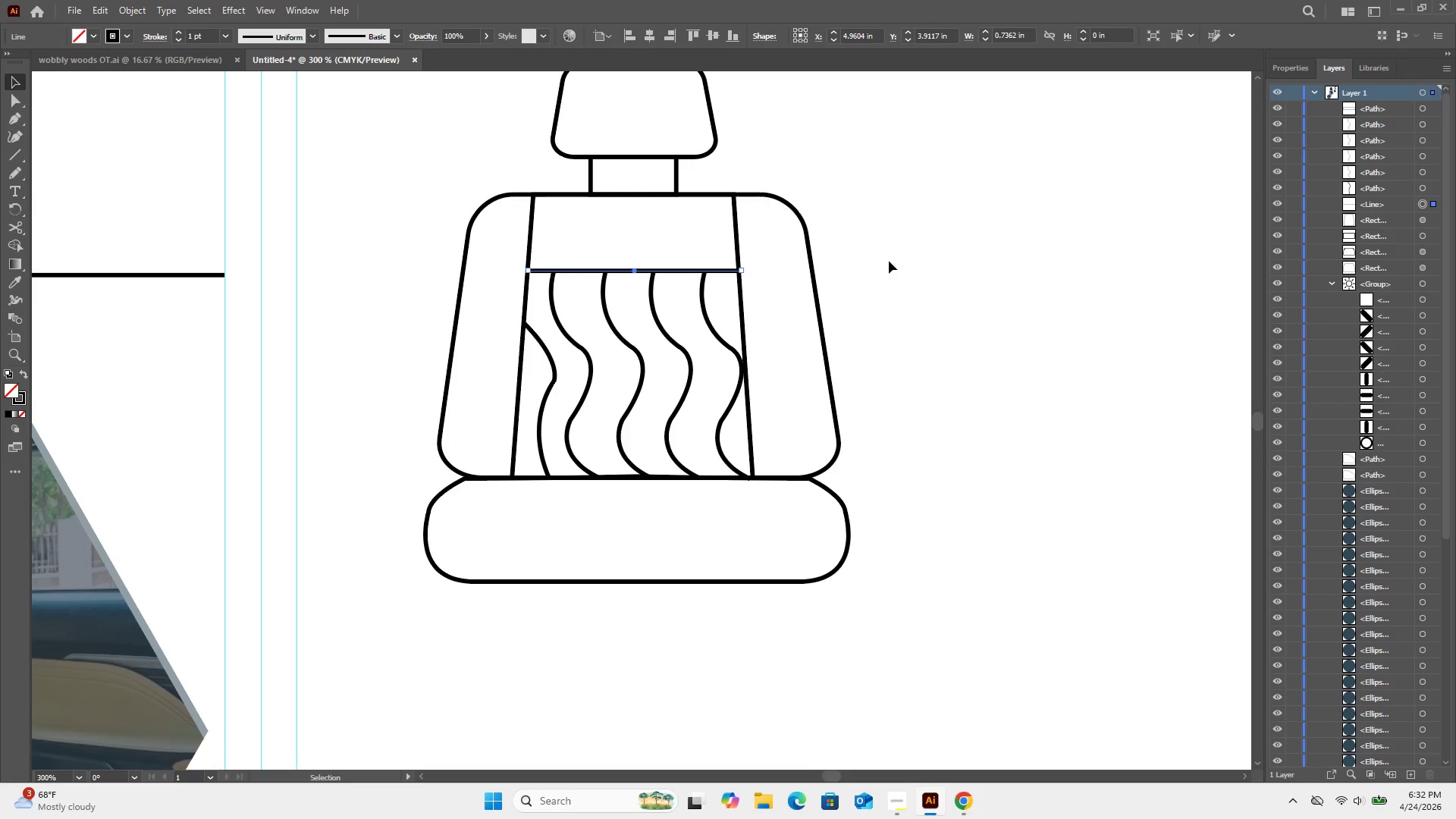 
left_click([974, 256])
 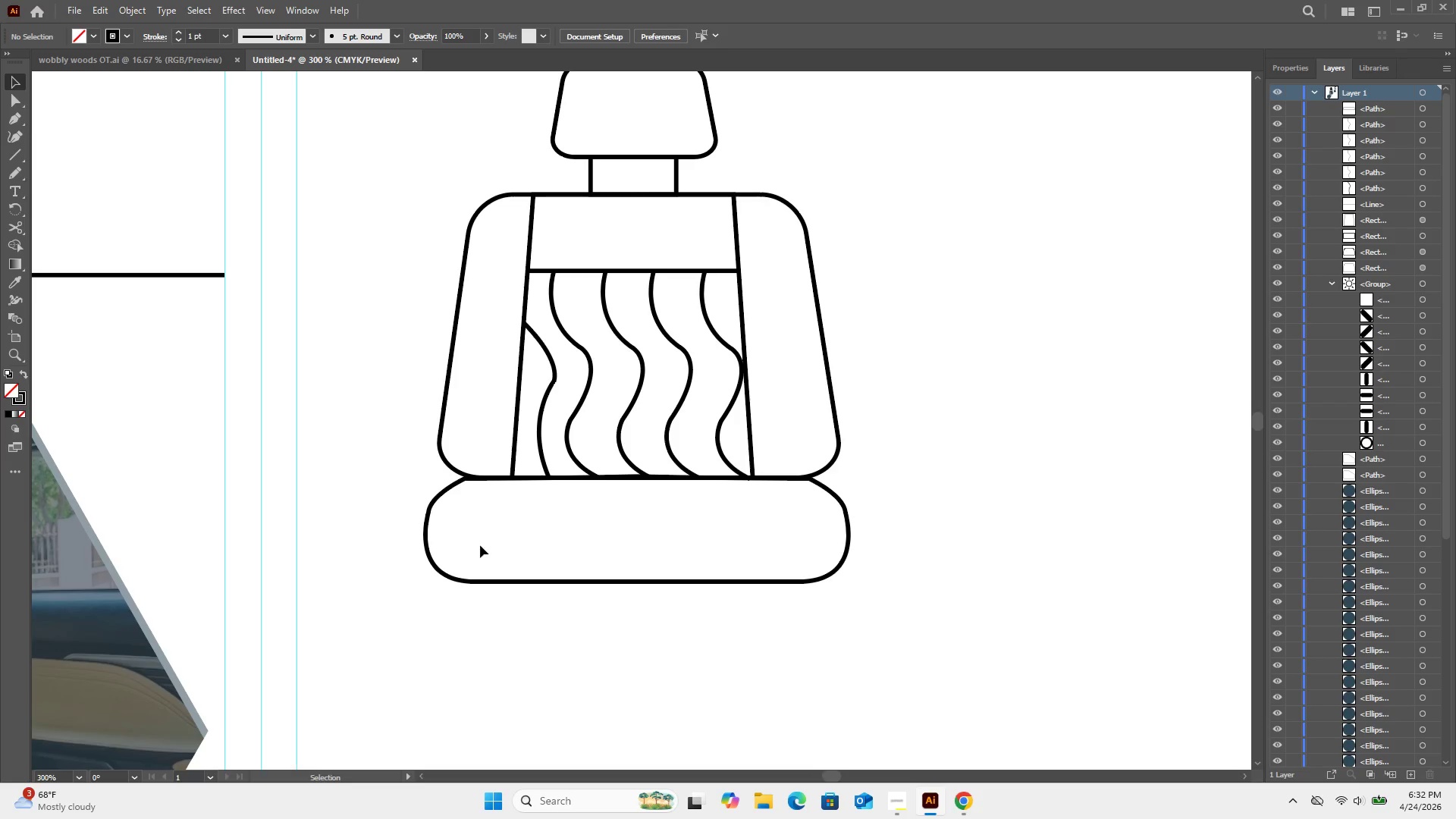 
wait(14.36)
 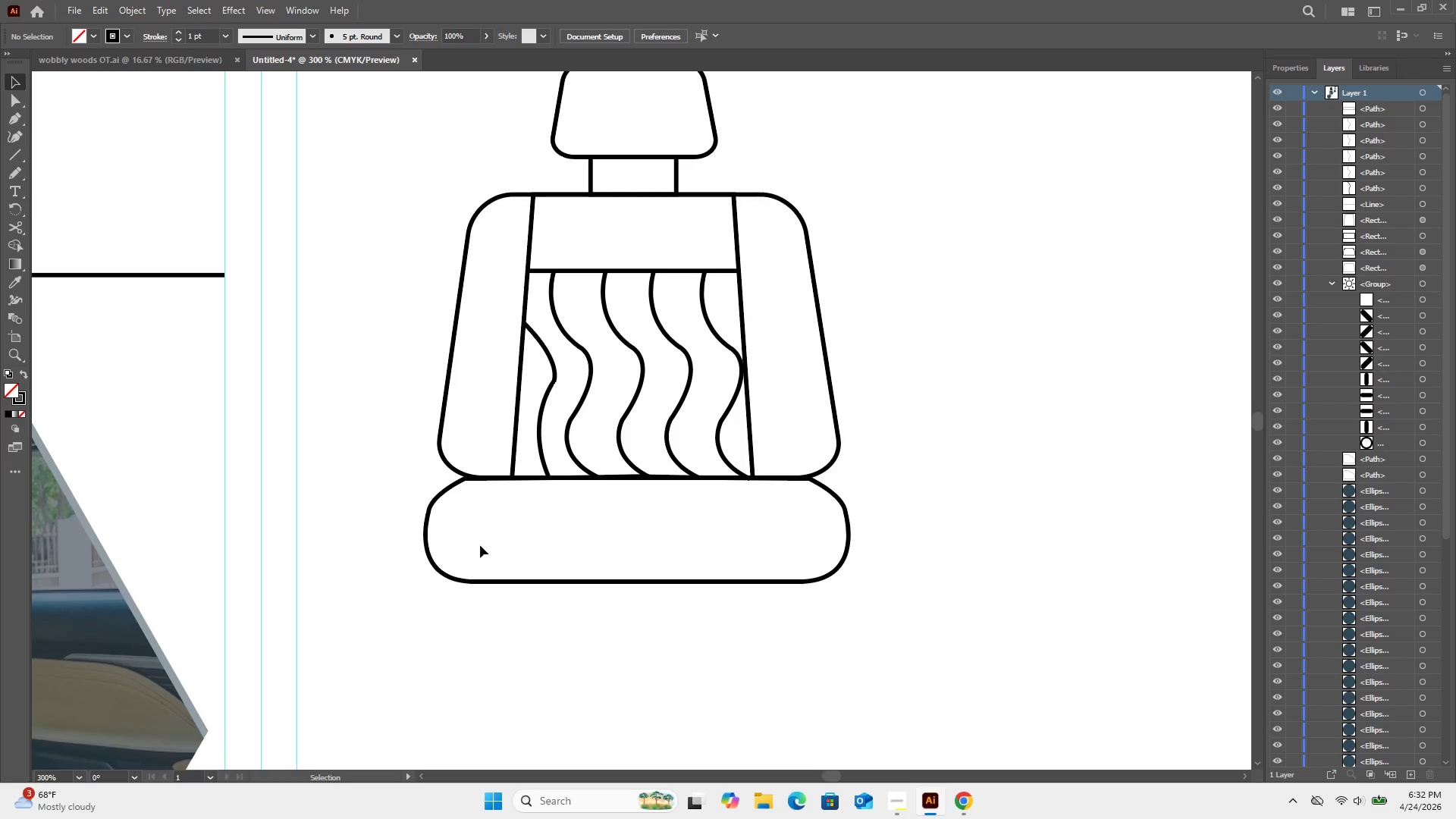 
left_click([14, 121])
 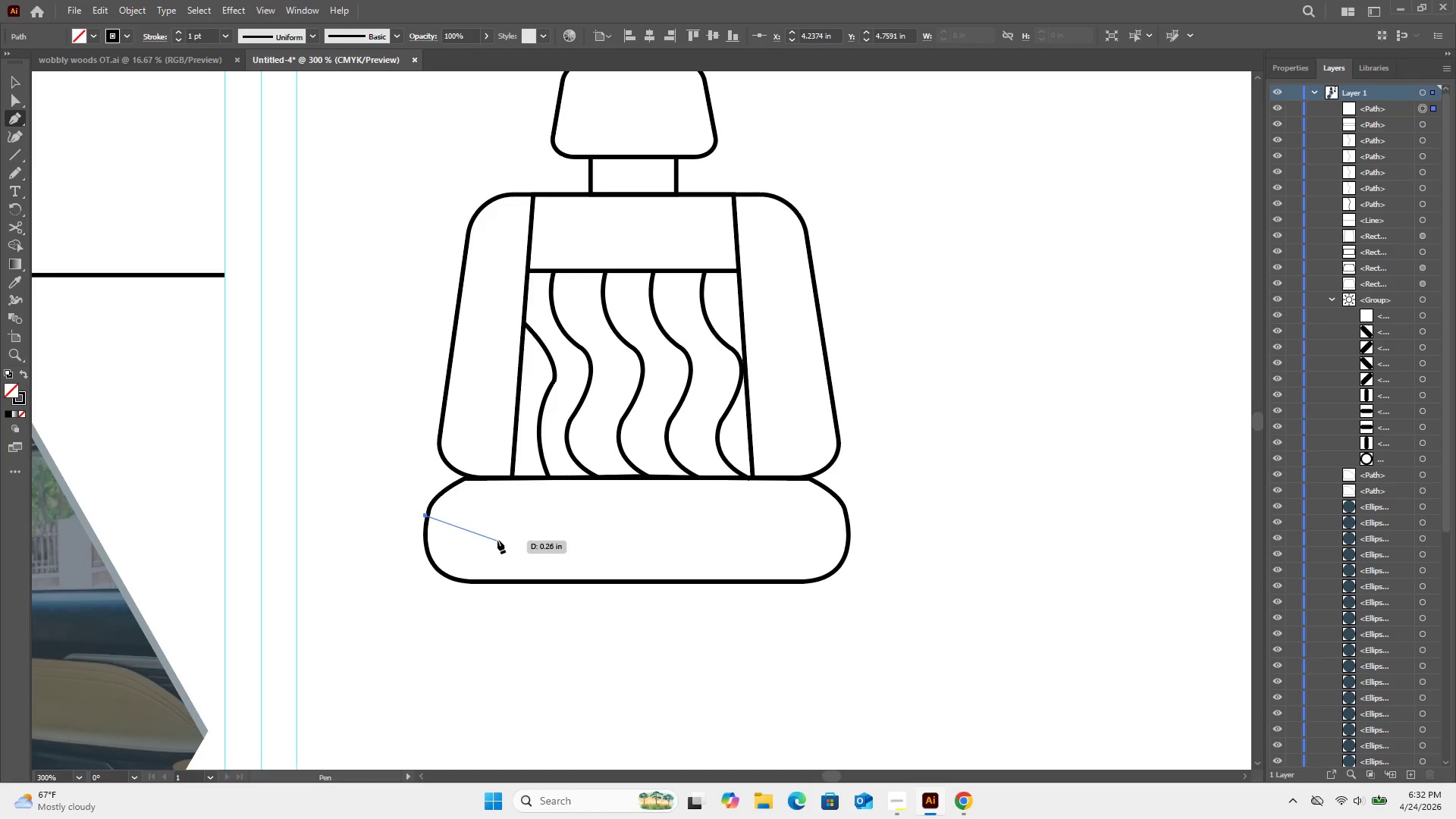 
wait(17.19)
 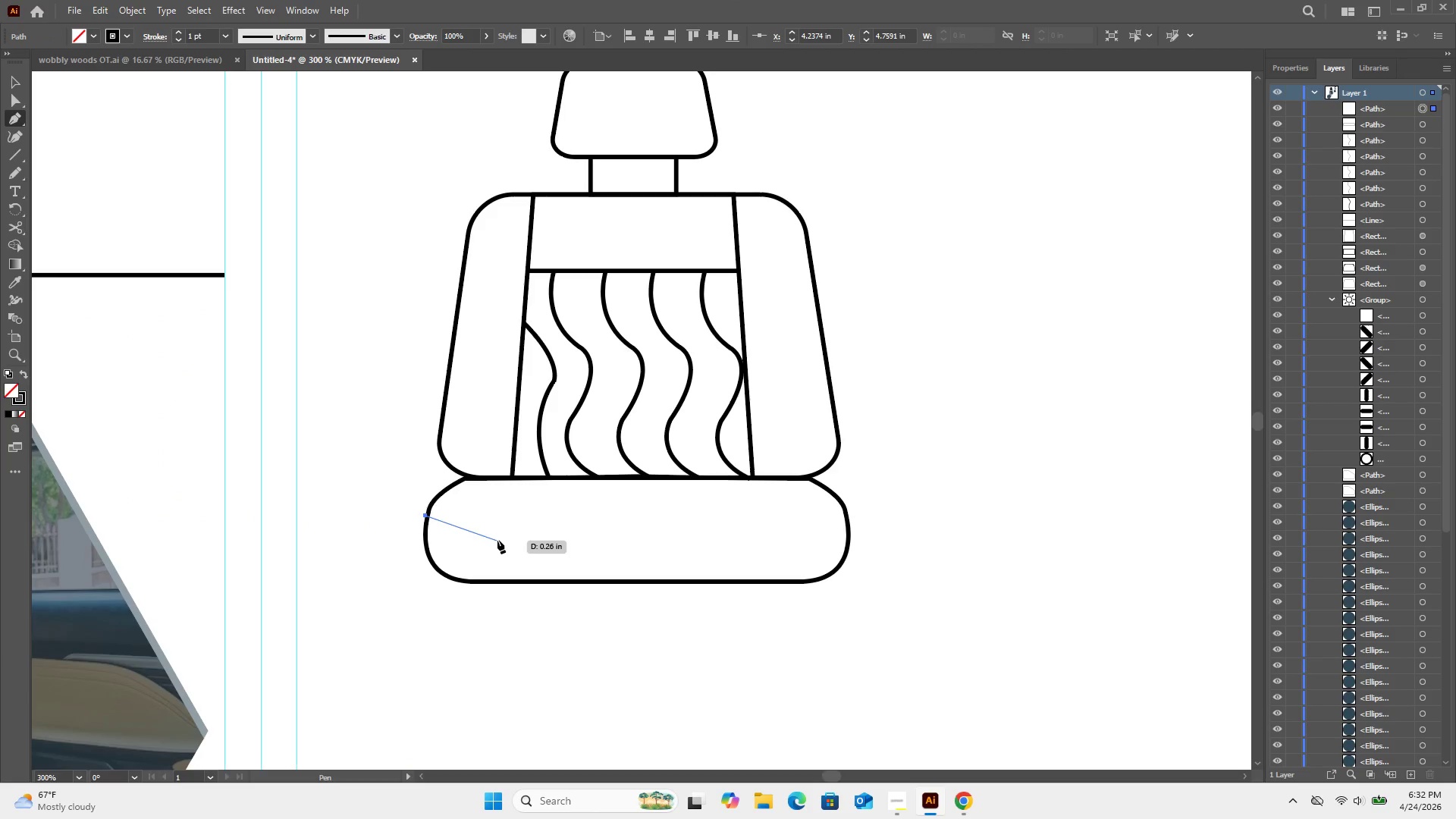 
left_click([500, 536])
 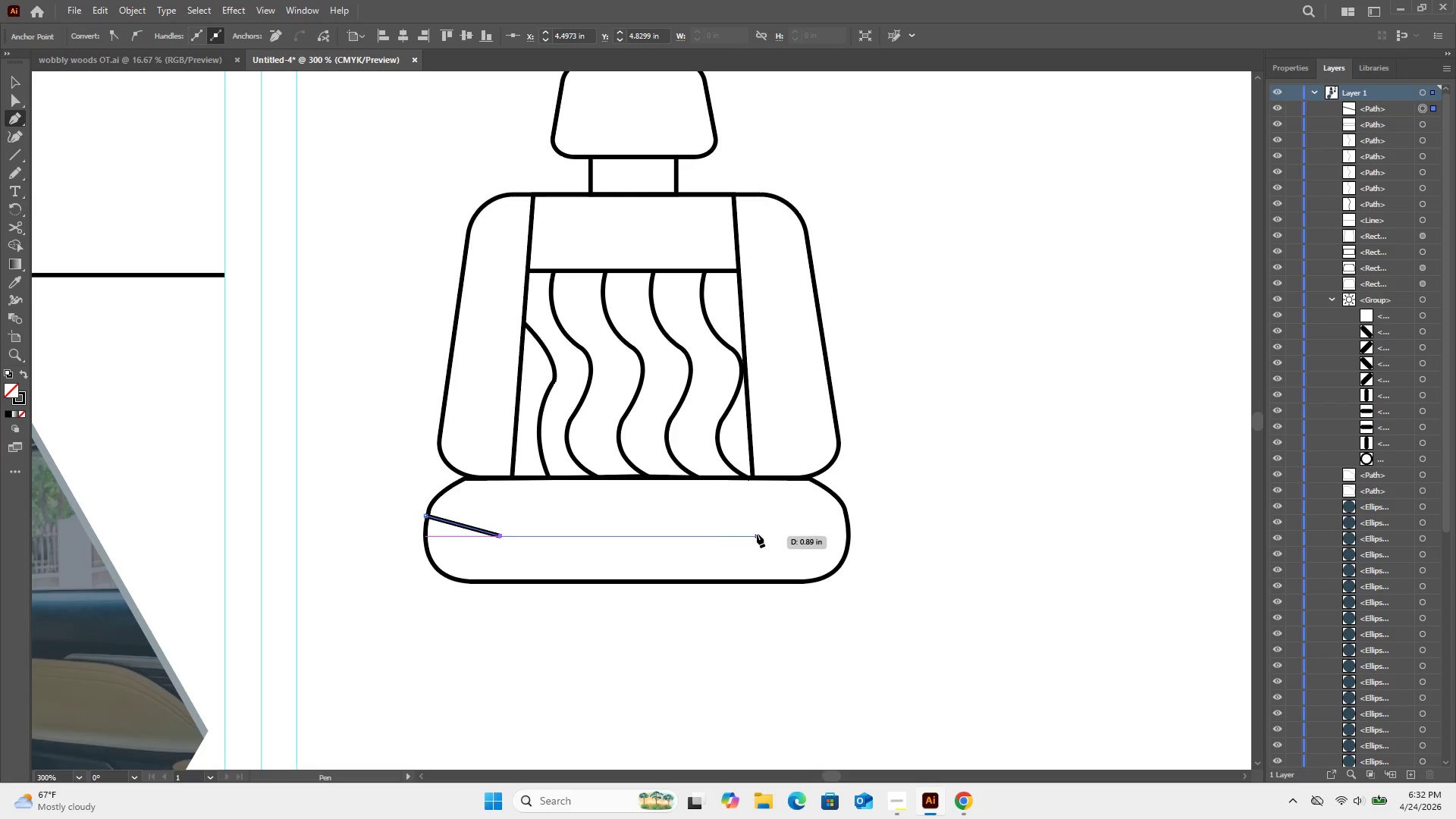 
wait(7.0)
 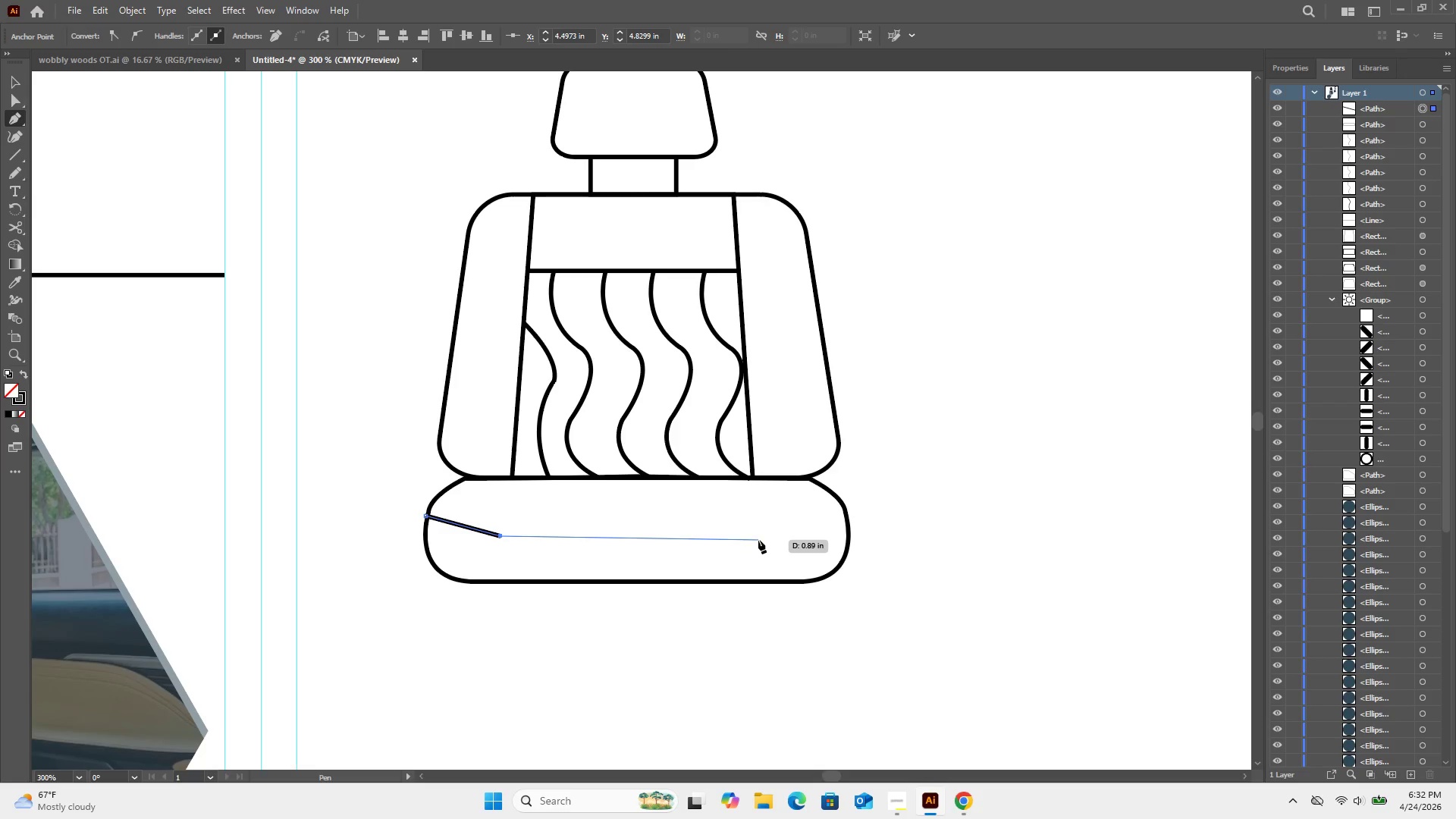 
left_click([759, 533])
 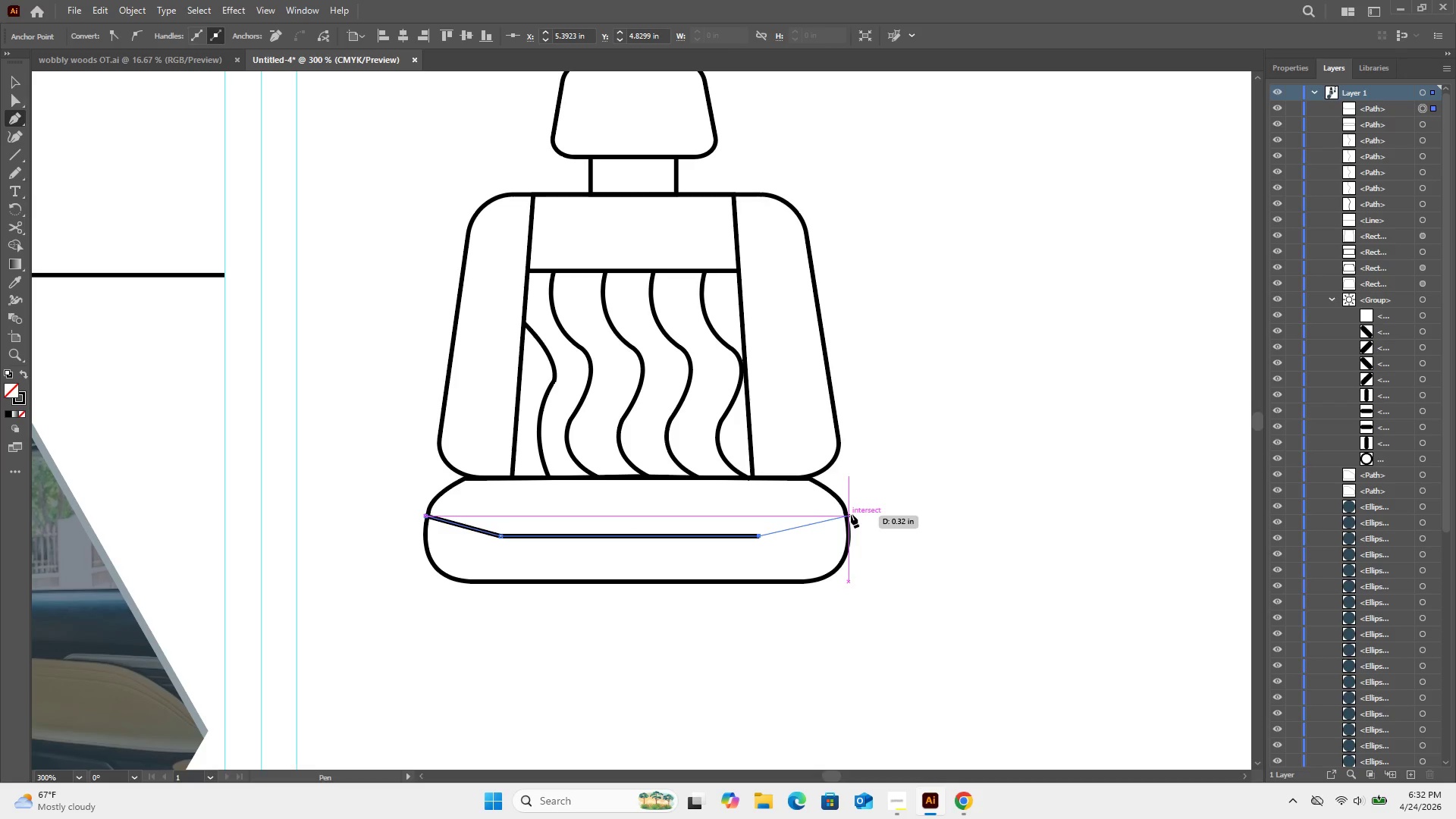 
left_click([847, 514])
 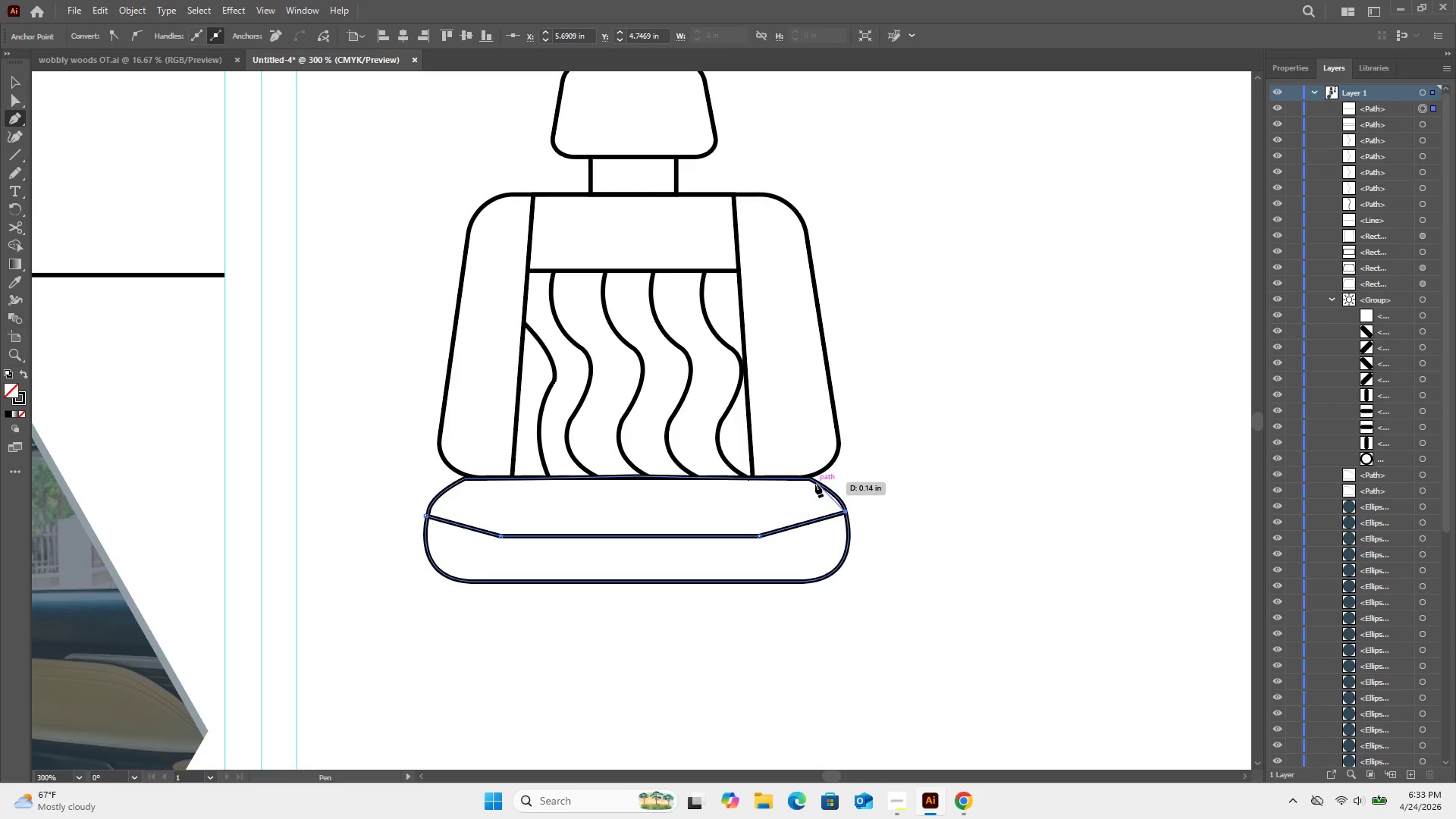 
left_click_drag(start_coordinate=[807, 476], to_coordinate=[784, 465])
 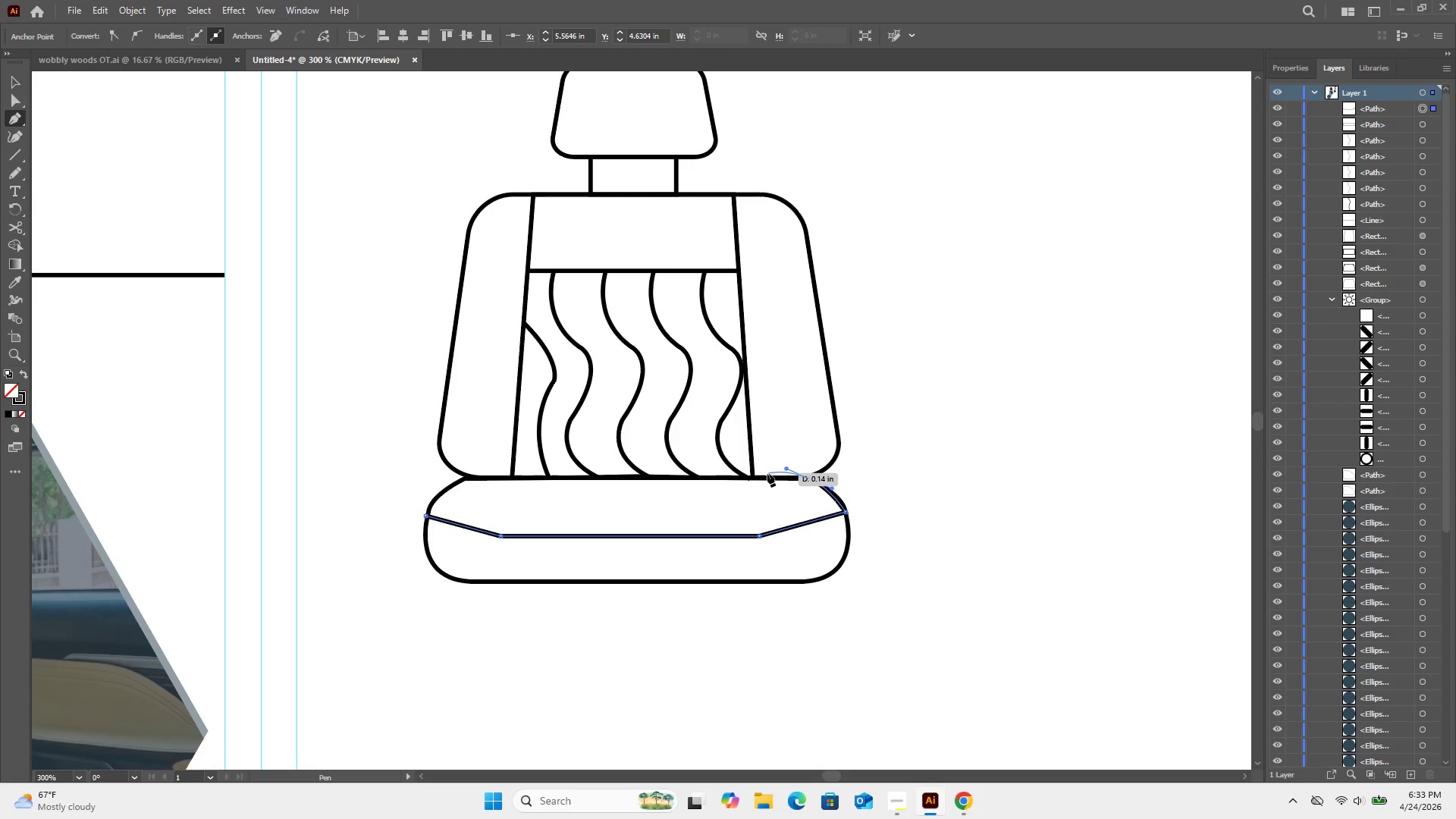 
key(Control+Z)
 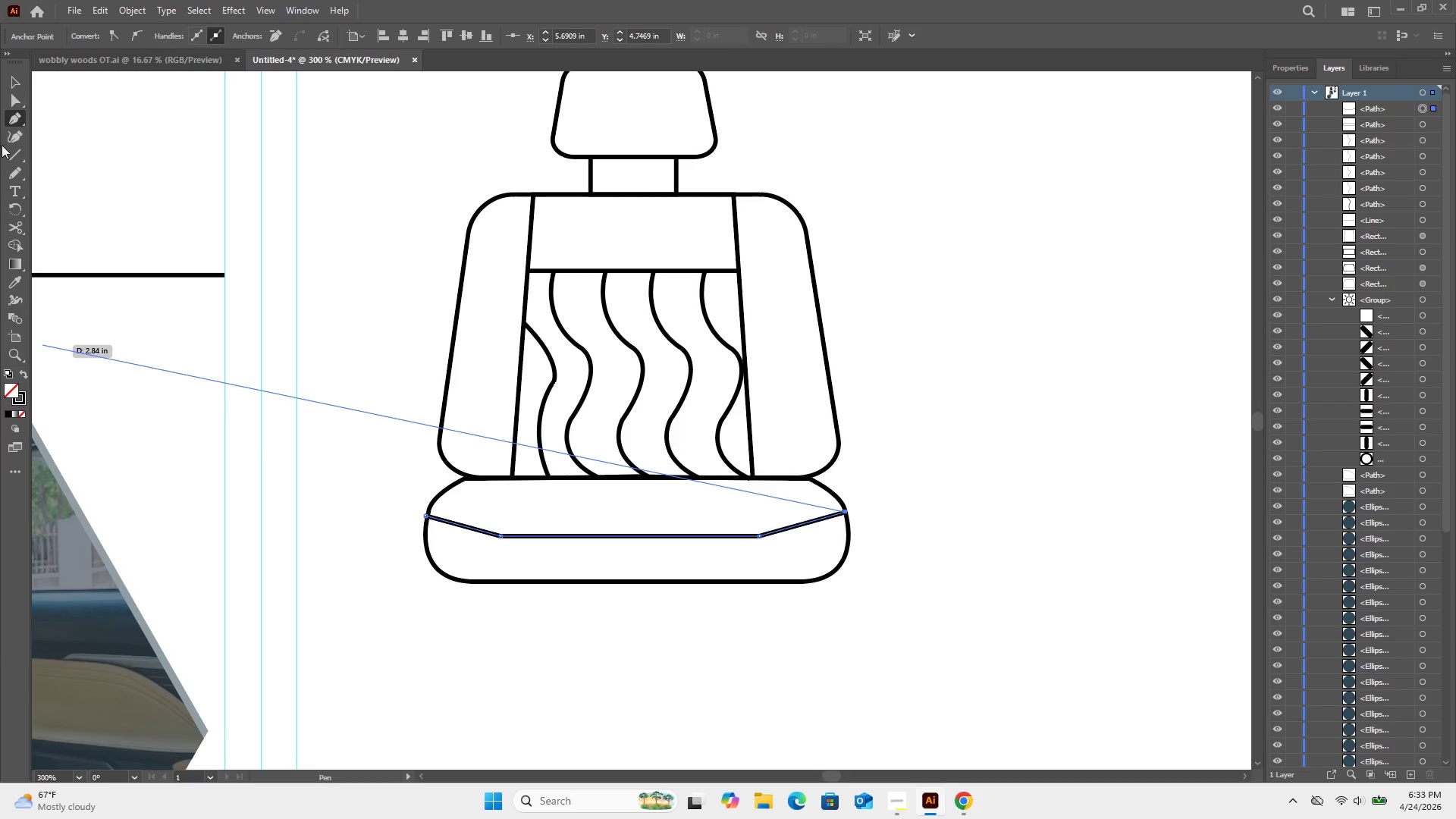 
wait(6.91)
 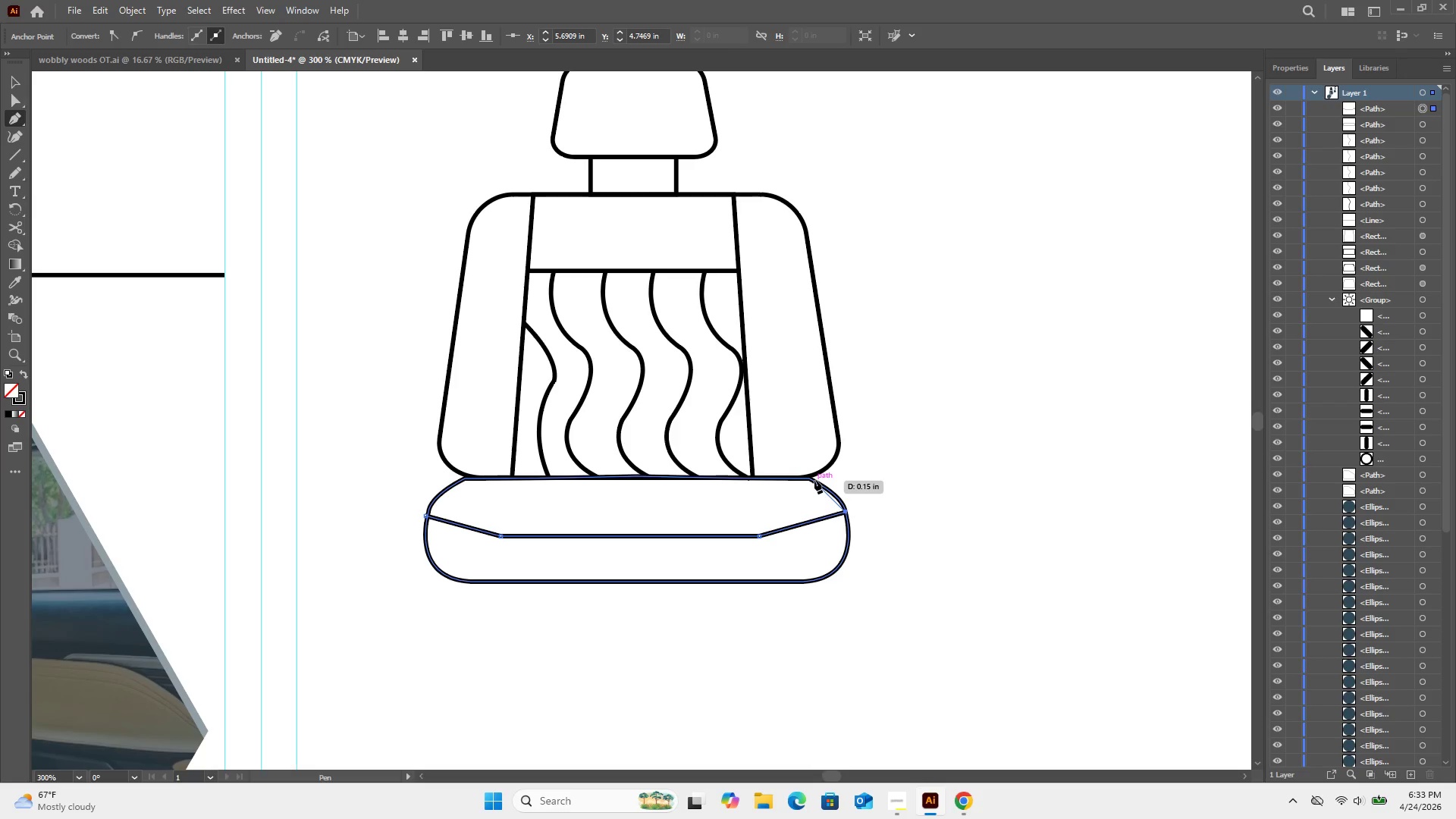 
left_click([18, 80])
 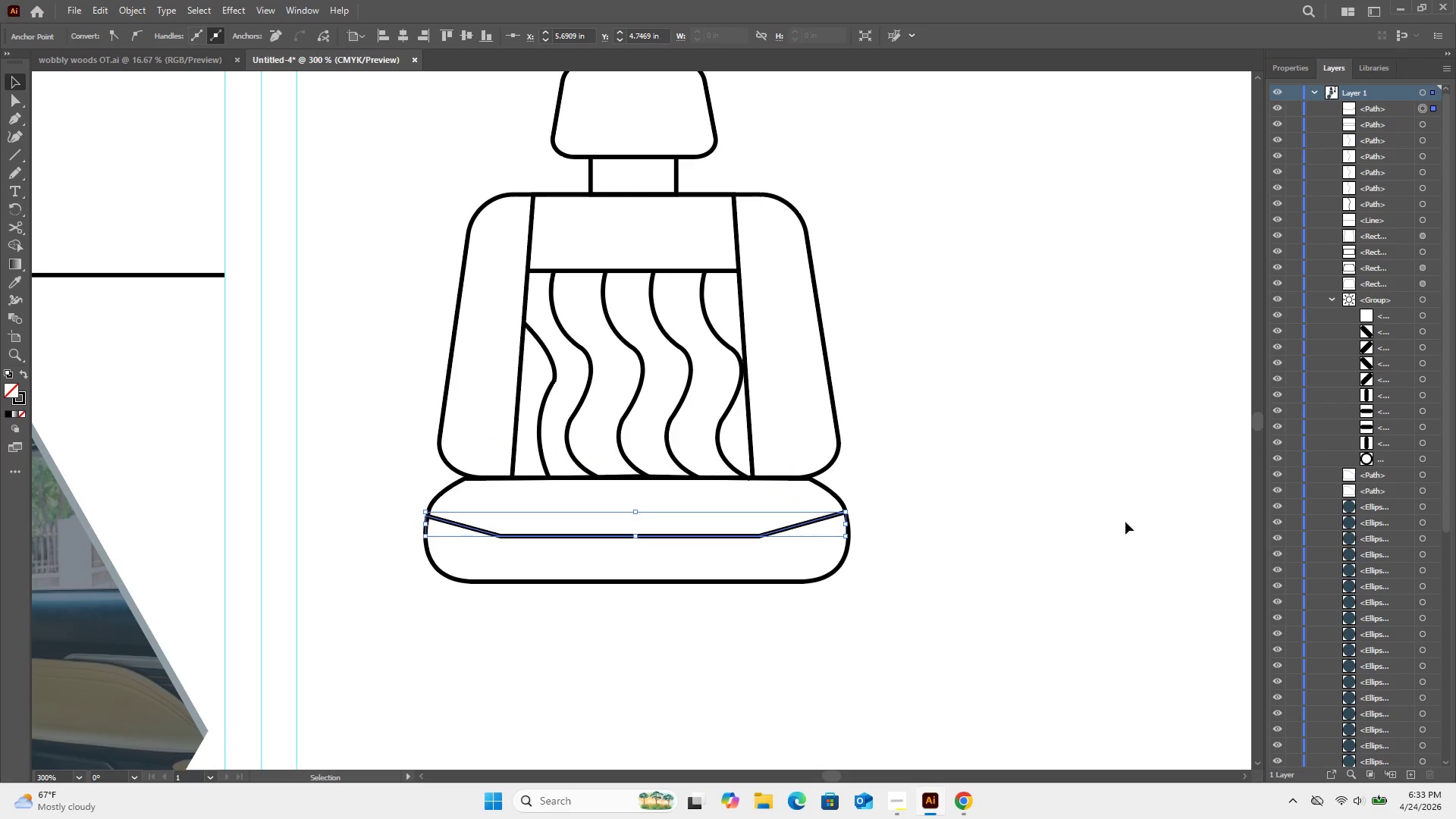 
left_click([1168, 521])
 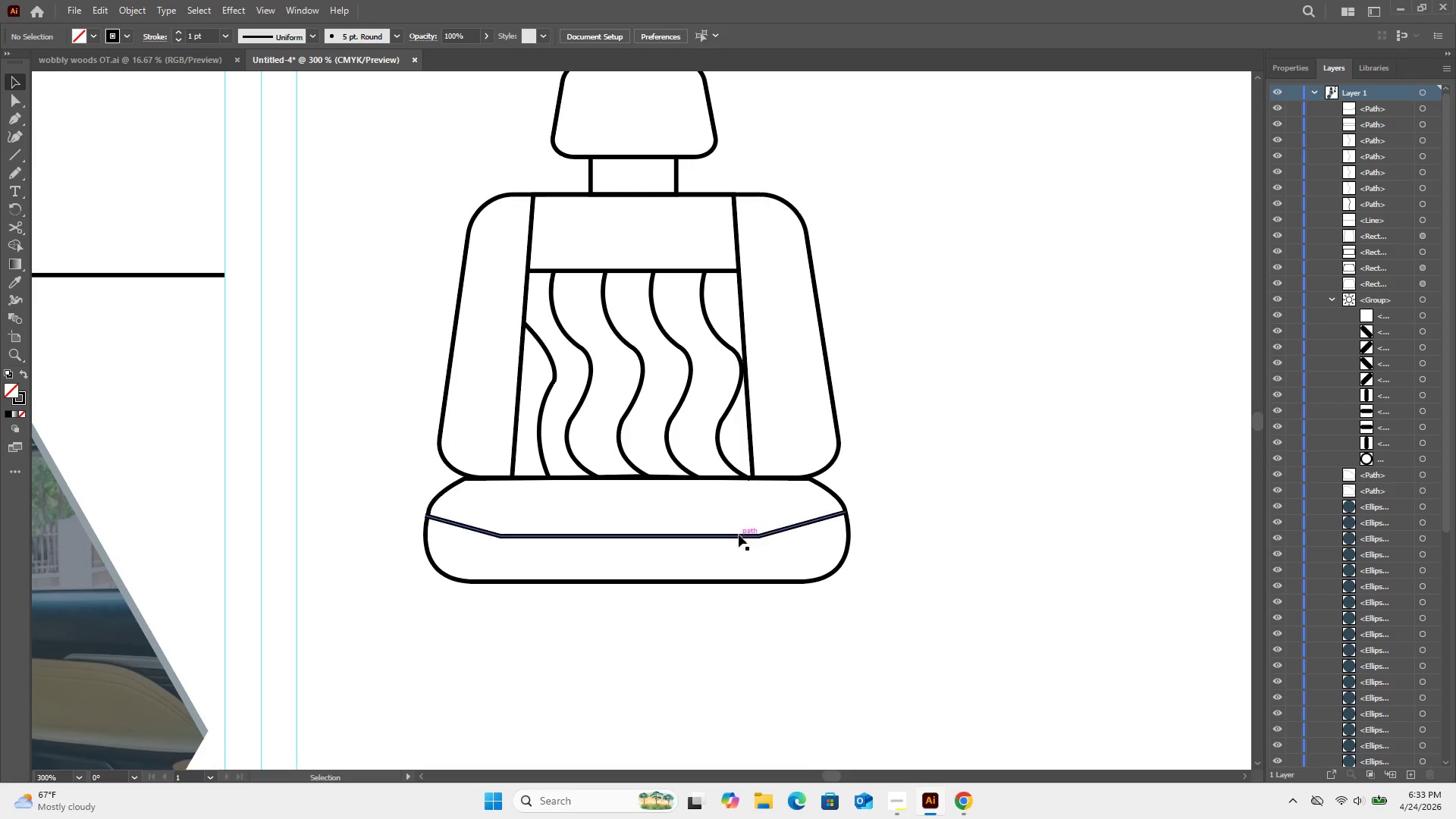 
wait(7.89)
 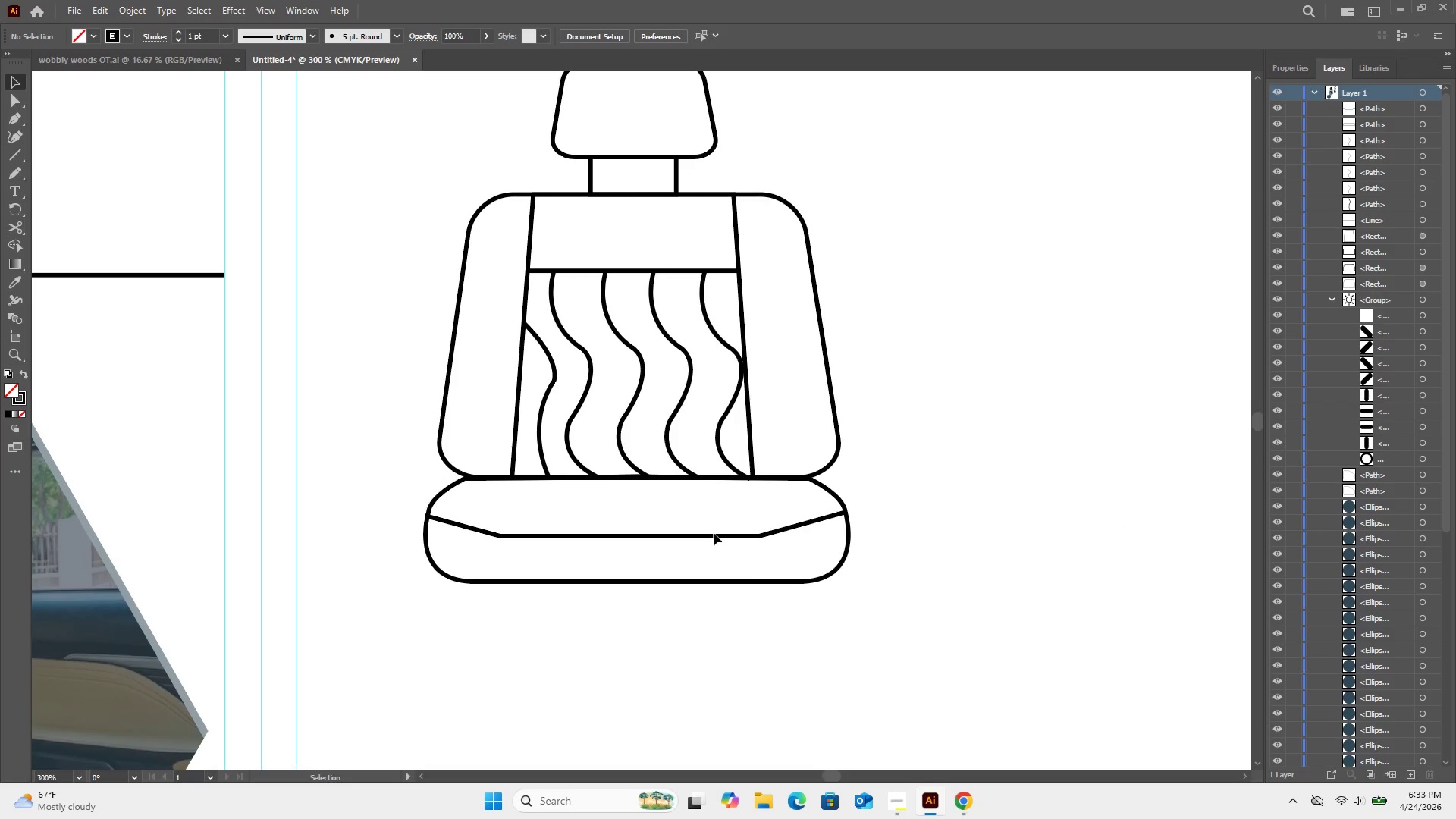 
left_click([18, 115])
 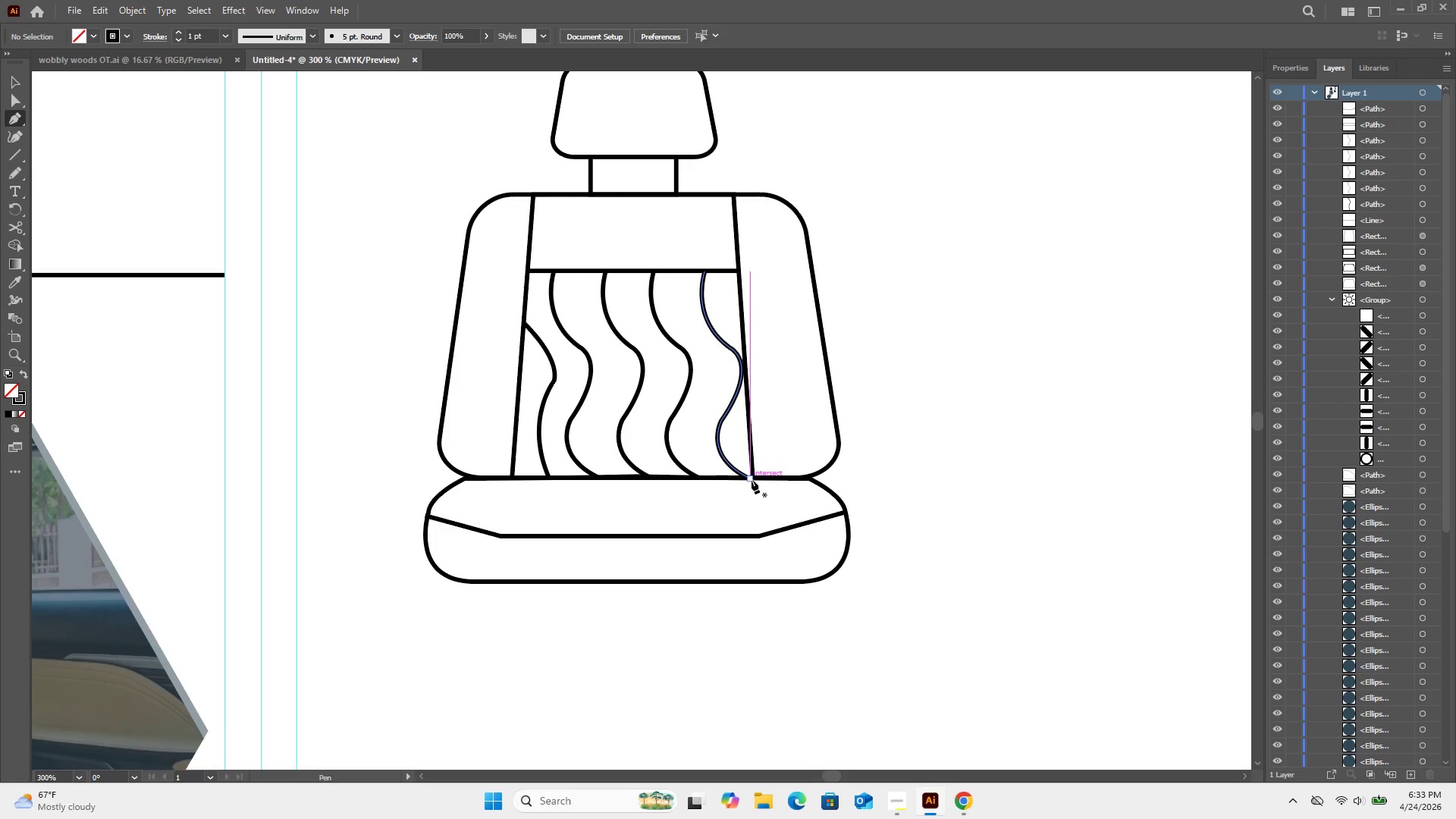 
left_click([752, 479])
 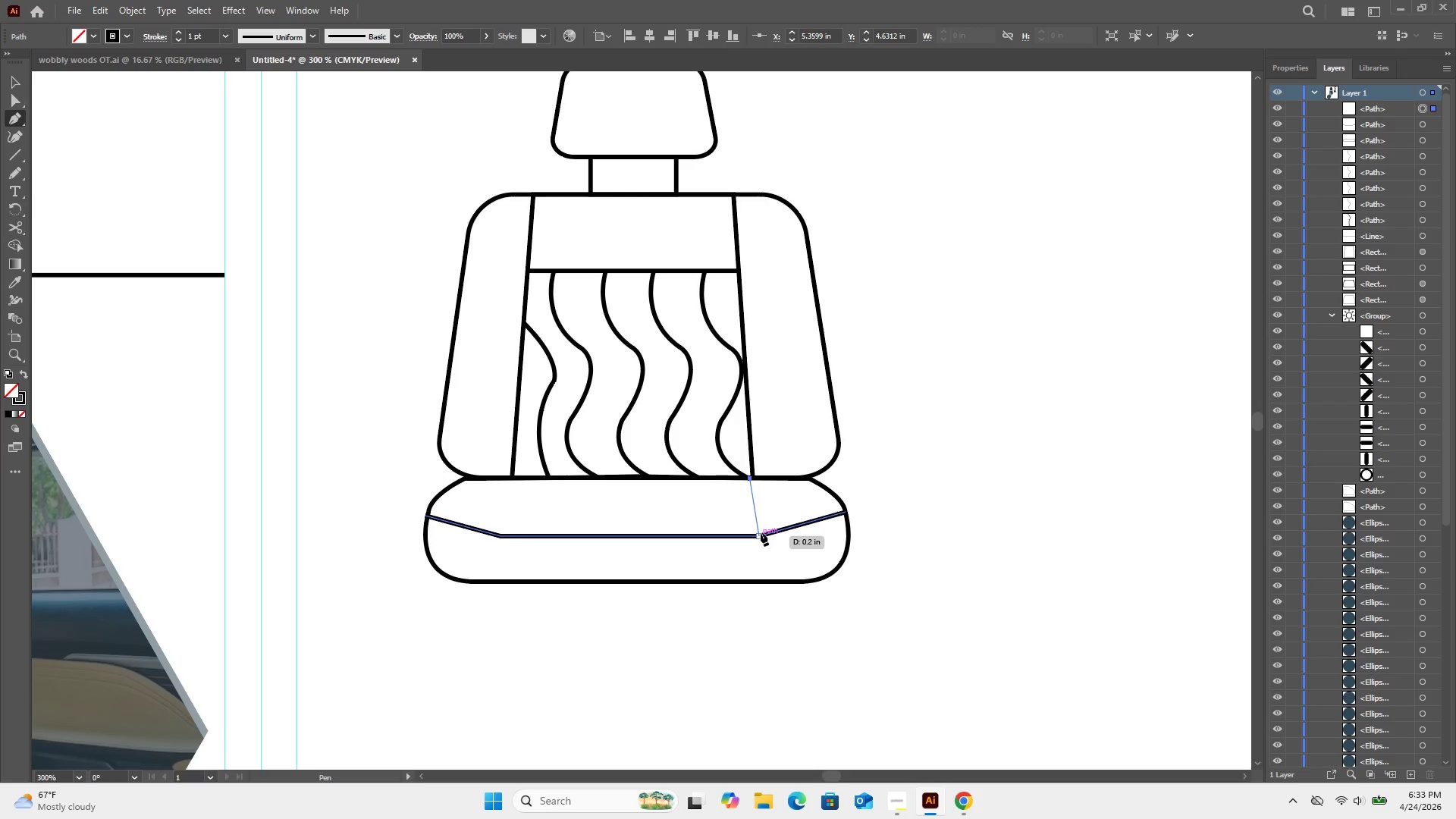 
left_click([760, 534])
 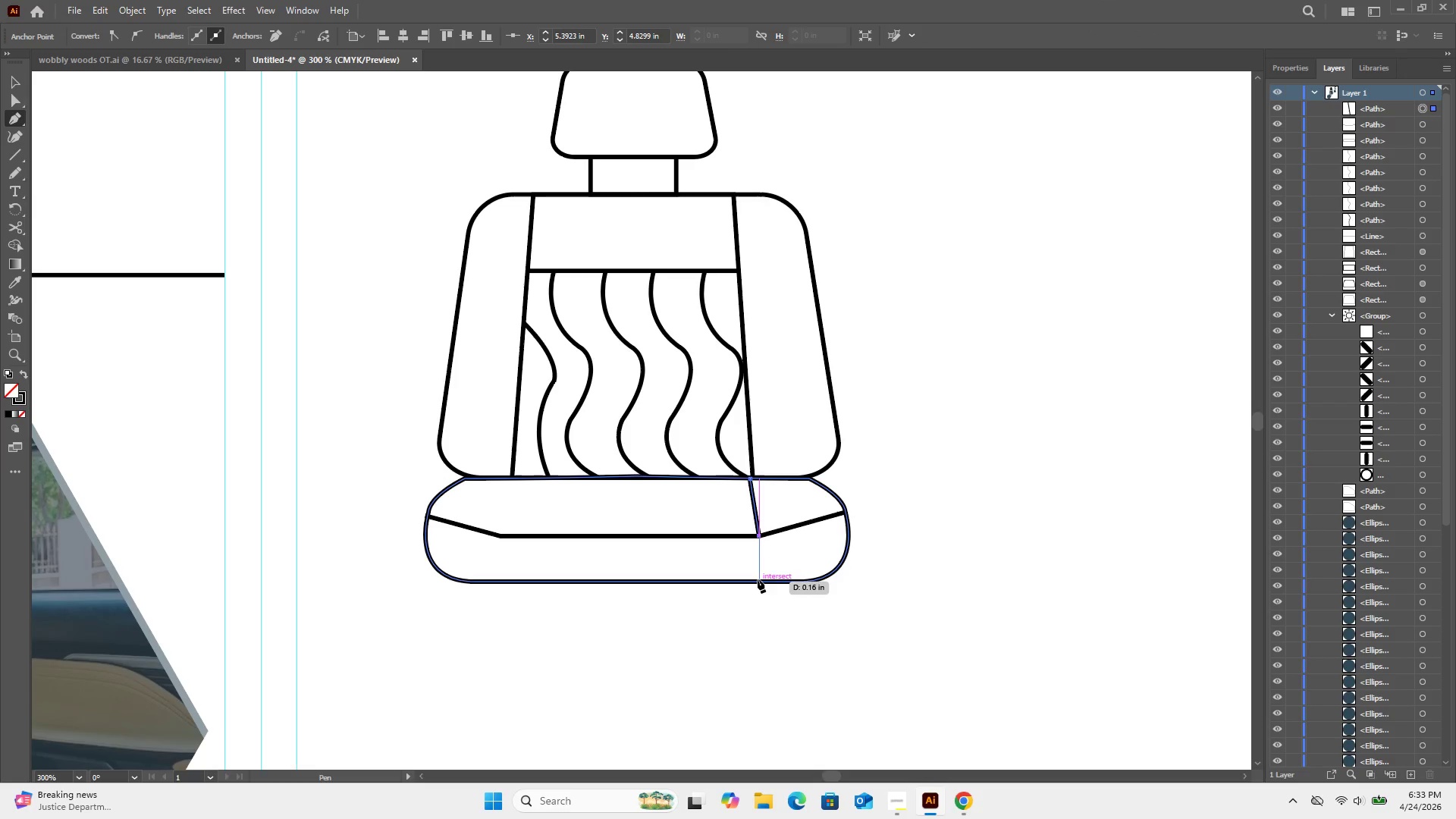 
left_click_drag(start_coordinate=[758, 579], to_coordinate=[749, 600])
 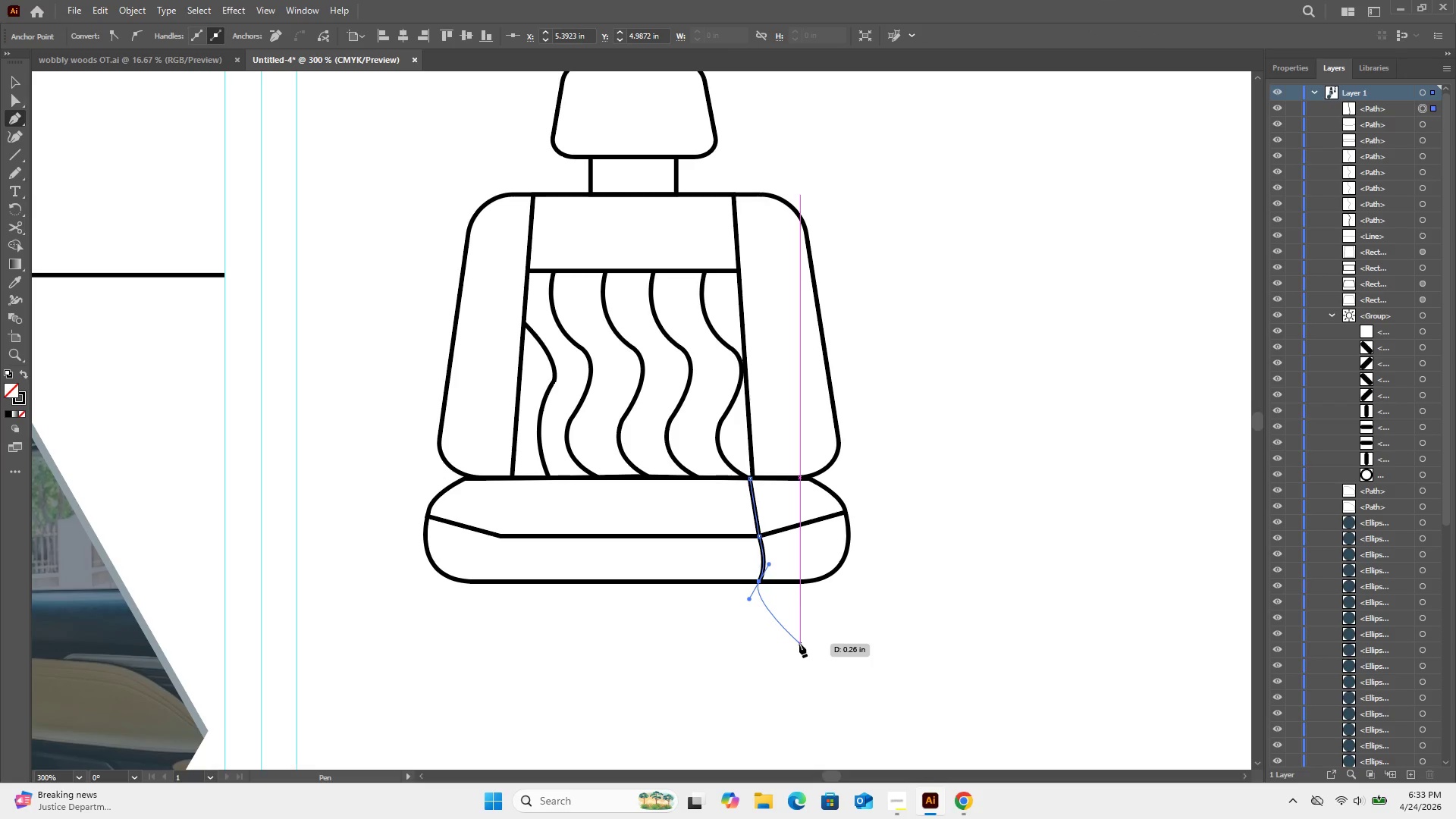 
key(Escape)
 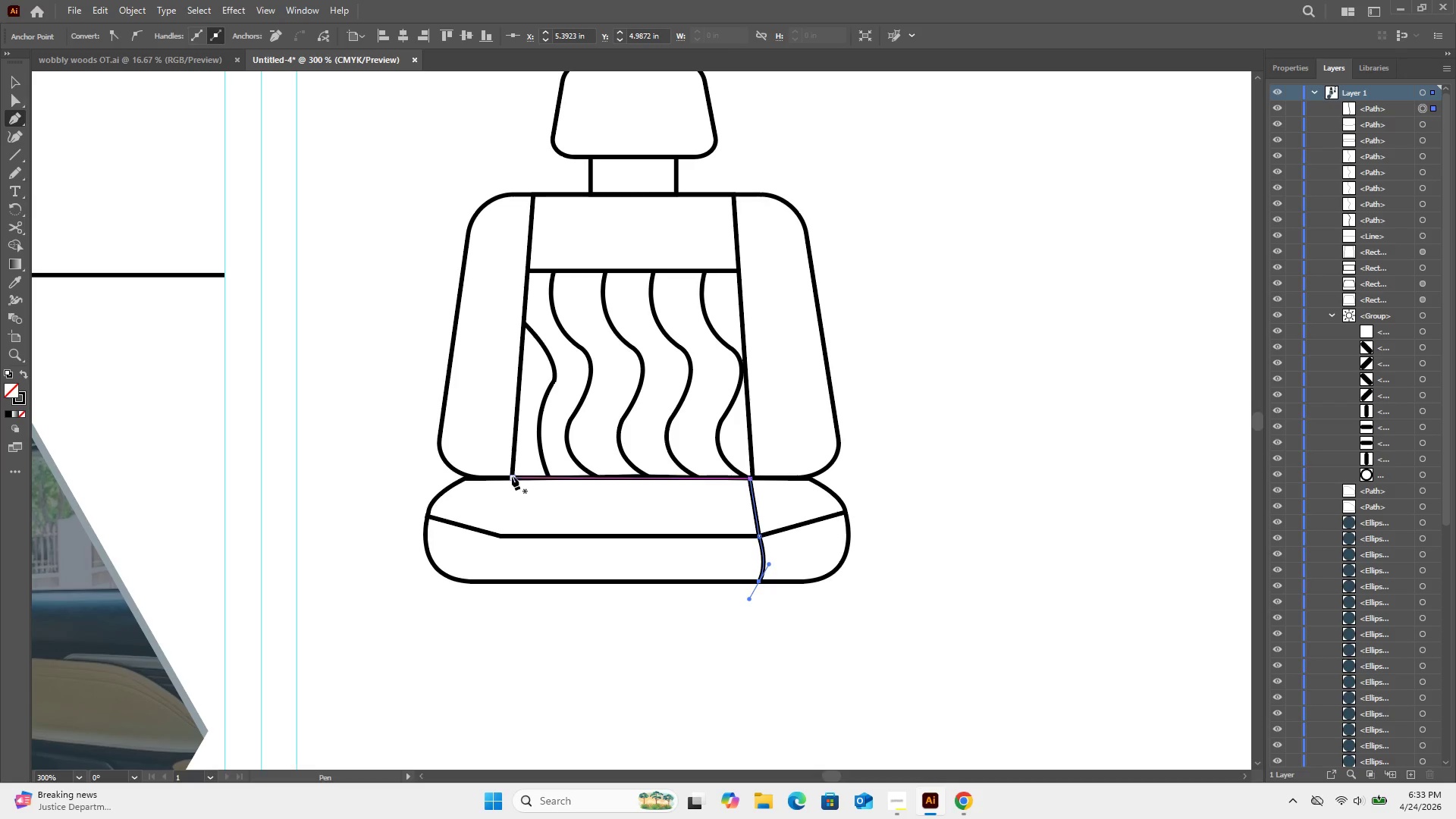 
left_click([510, 476])
 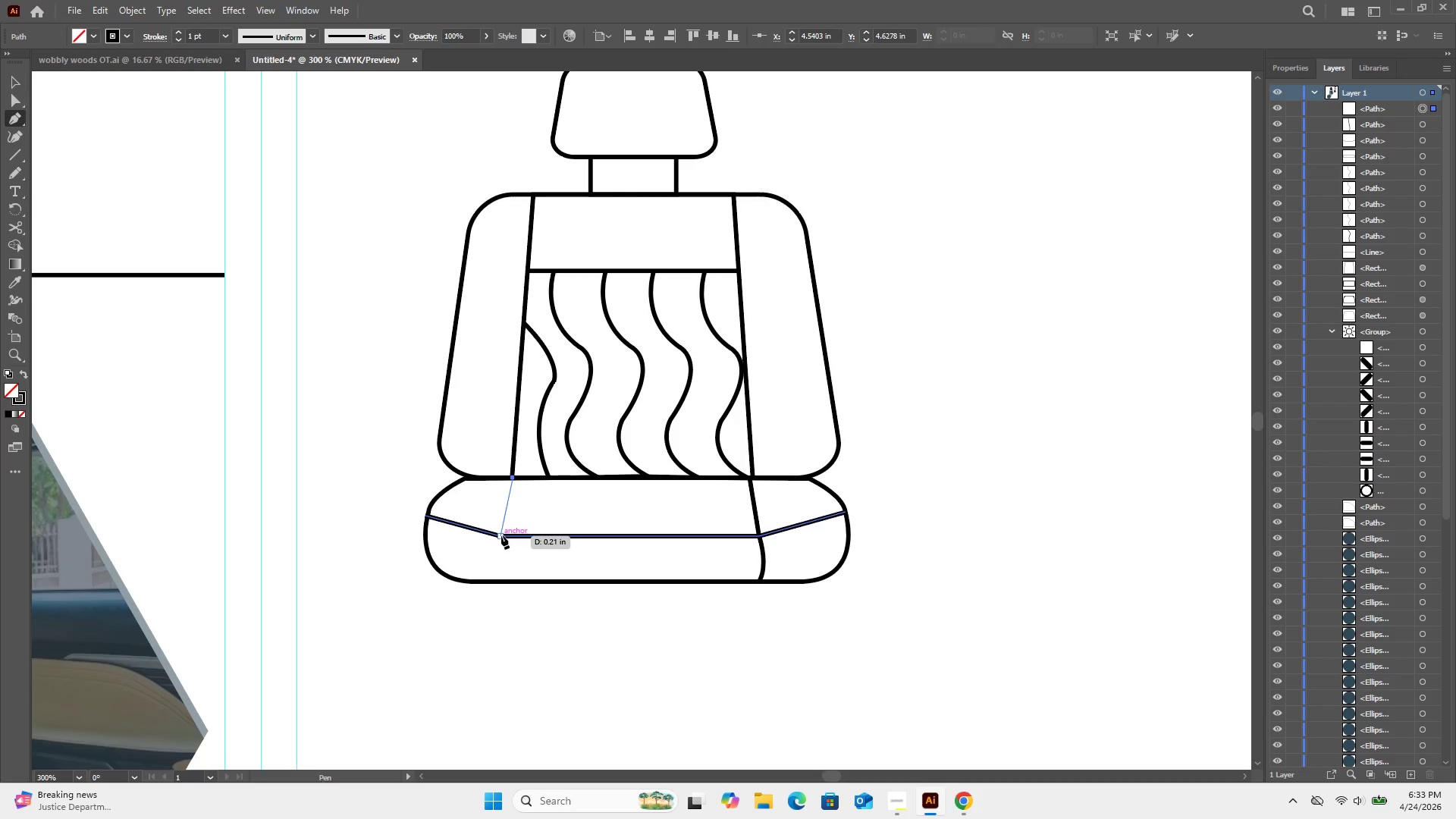 
left_click([501, 535])
 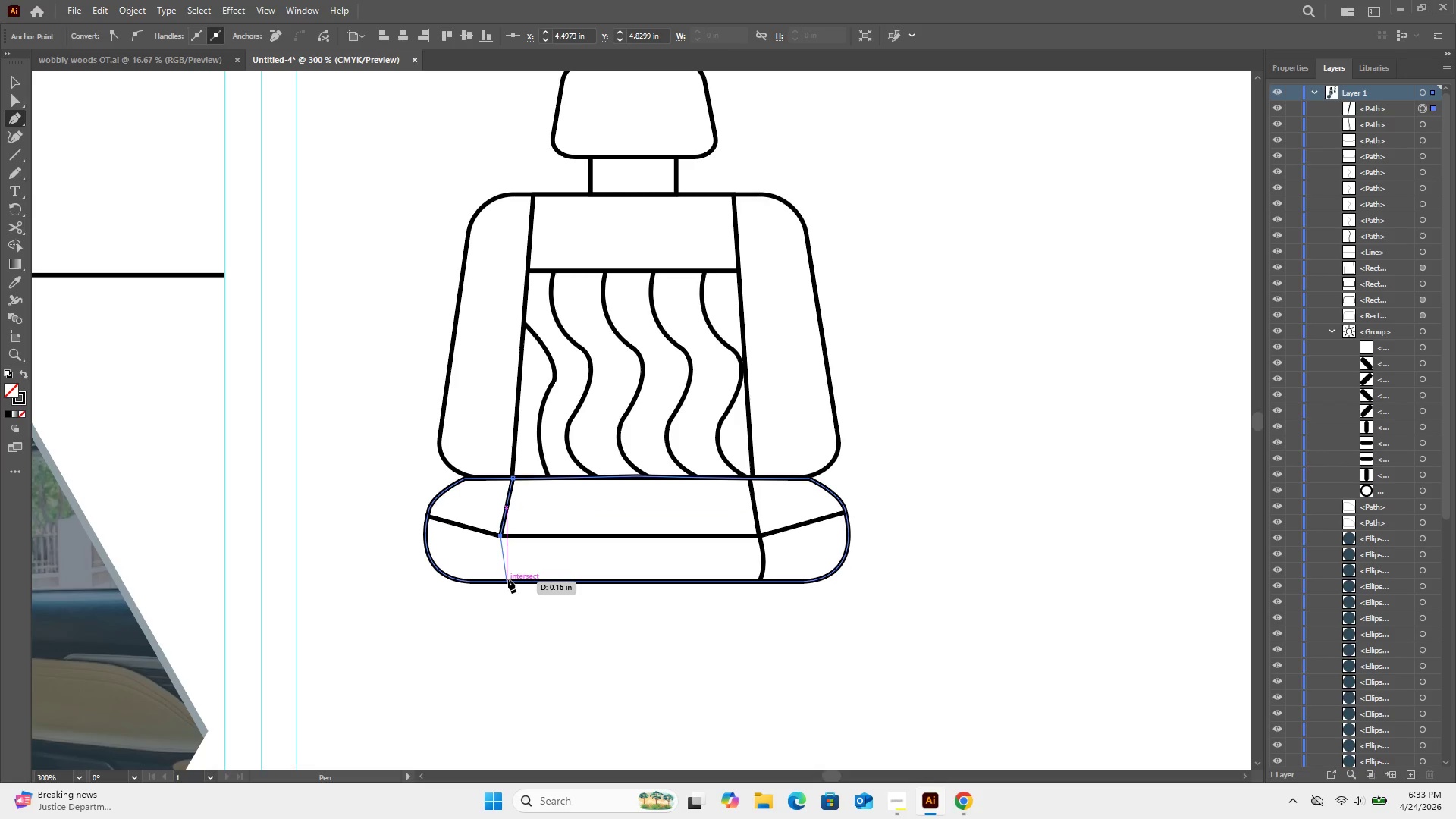 
left_click_drag(start_coordinate=[508, 580], to_coordinate=[519, 592])
 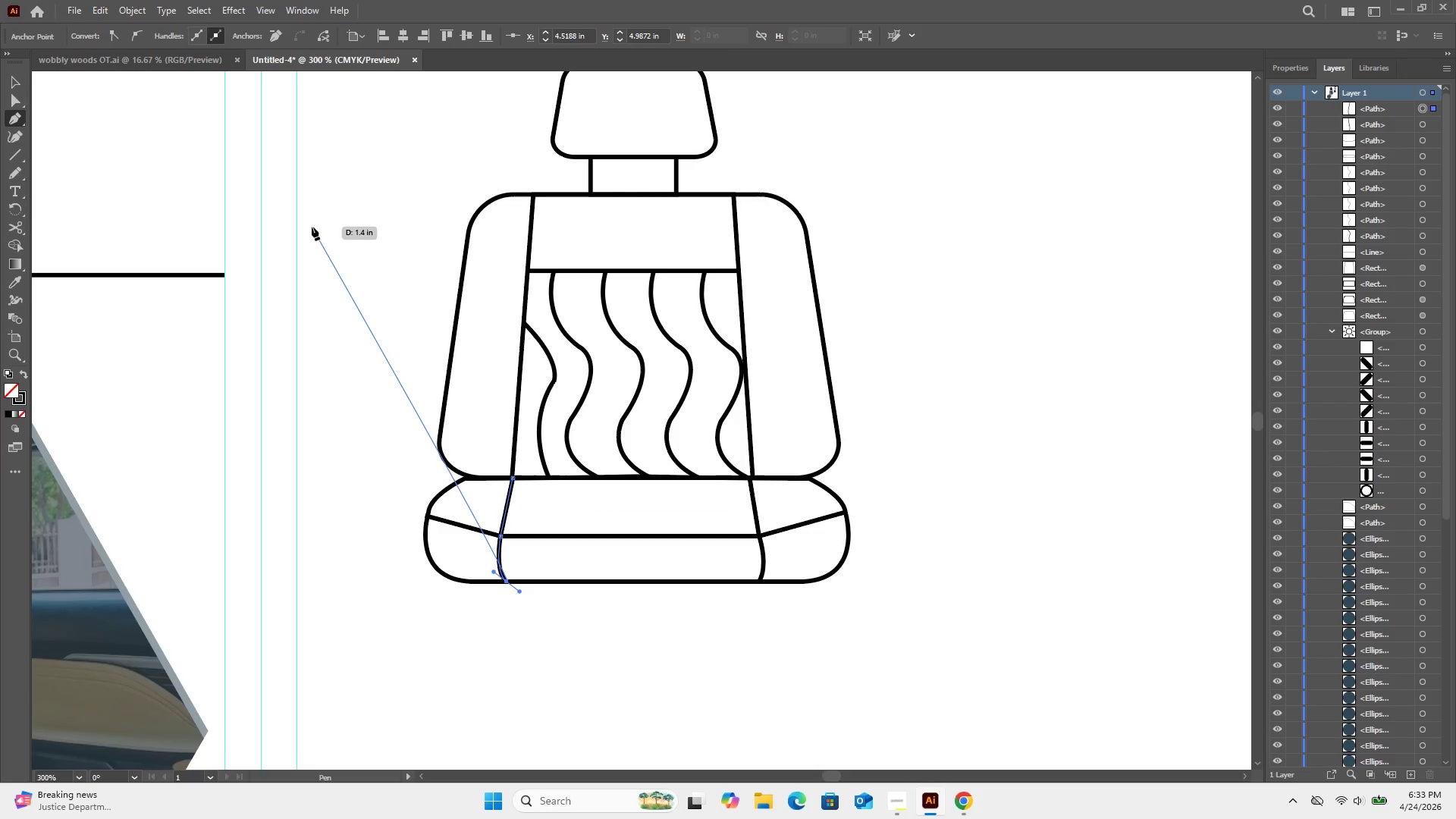 
key(Escape)
 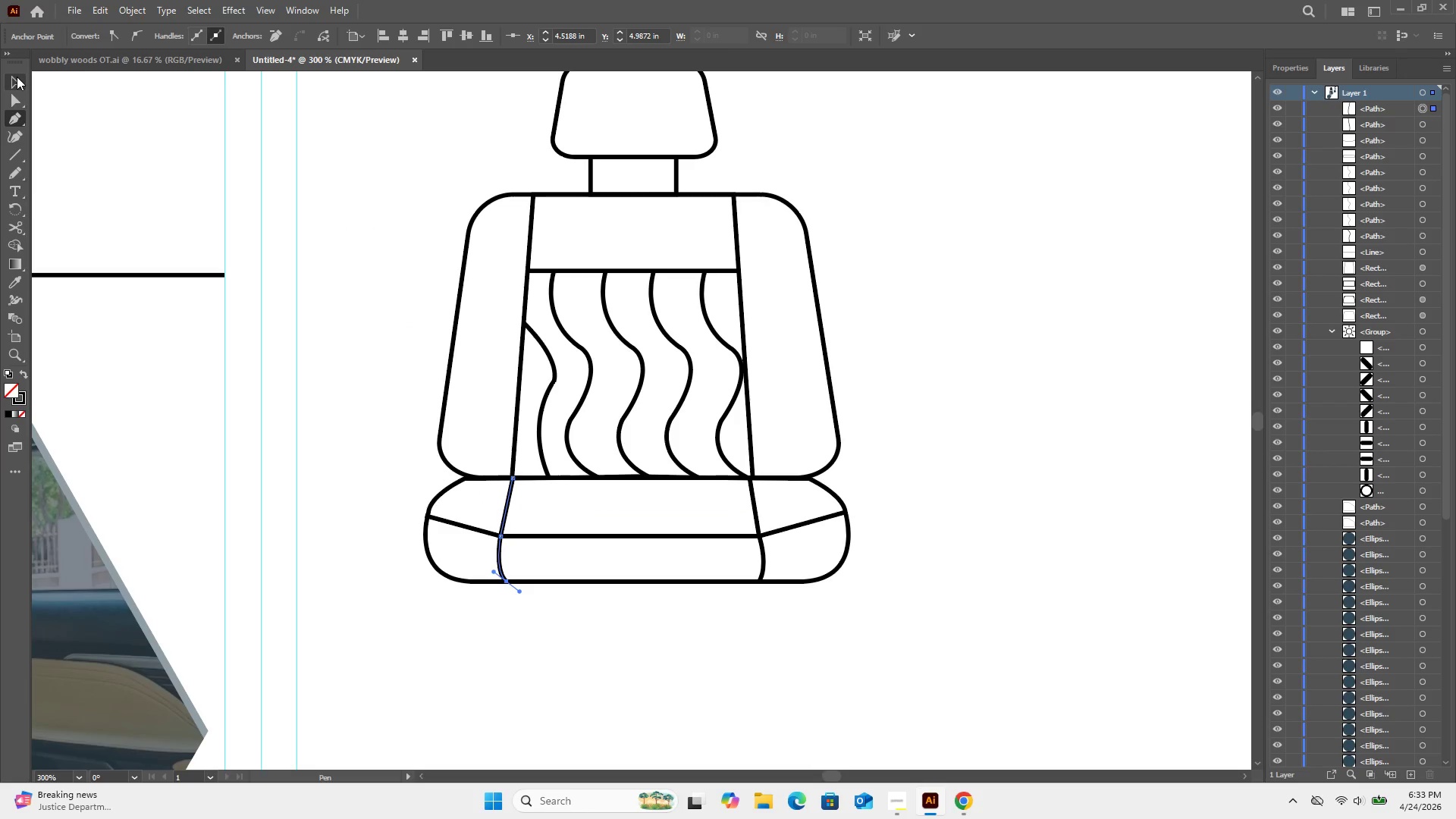 
left_click([17, 77])
 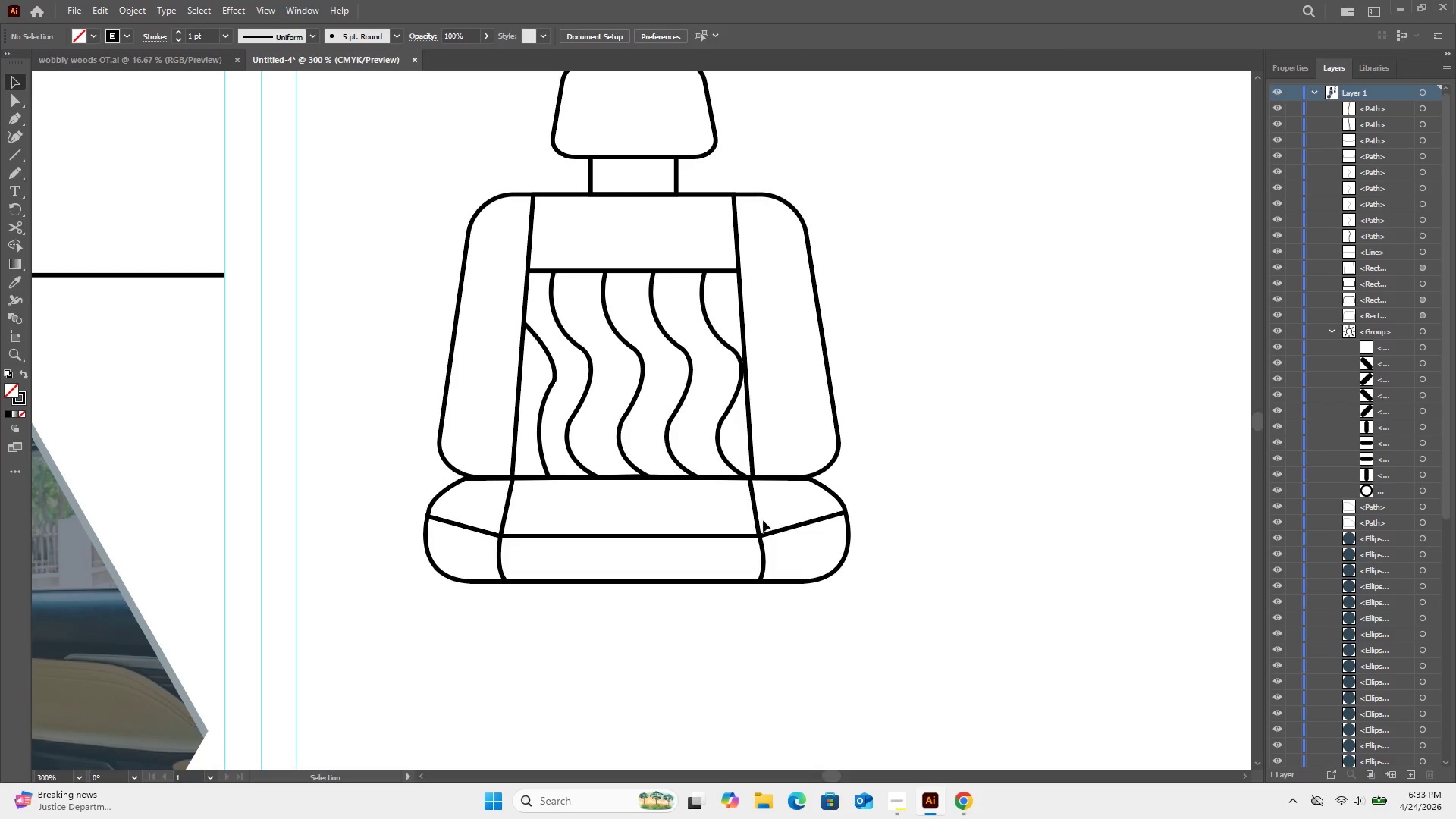 
left_click([758, 519])
 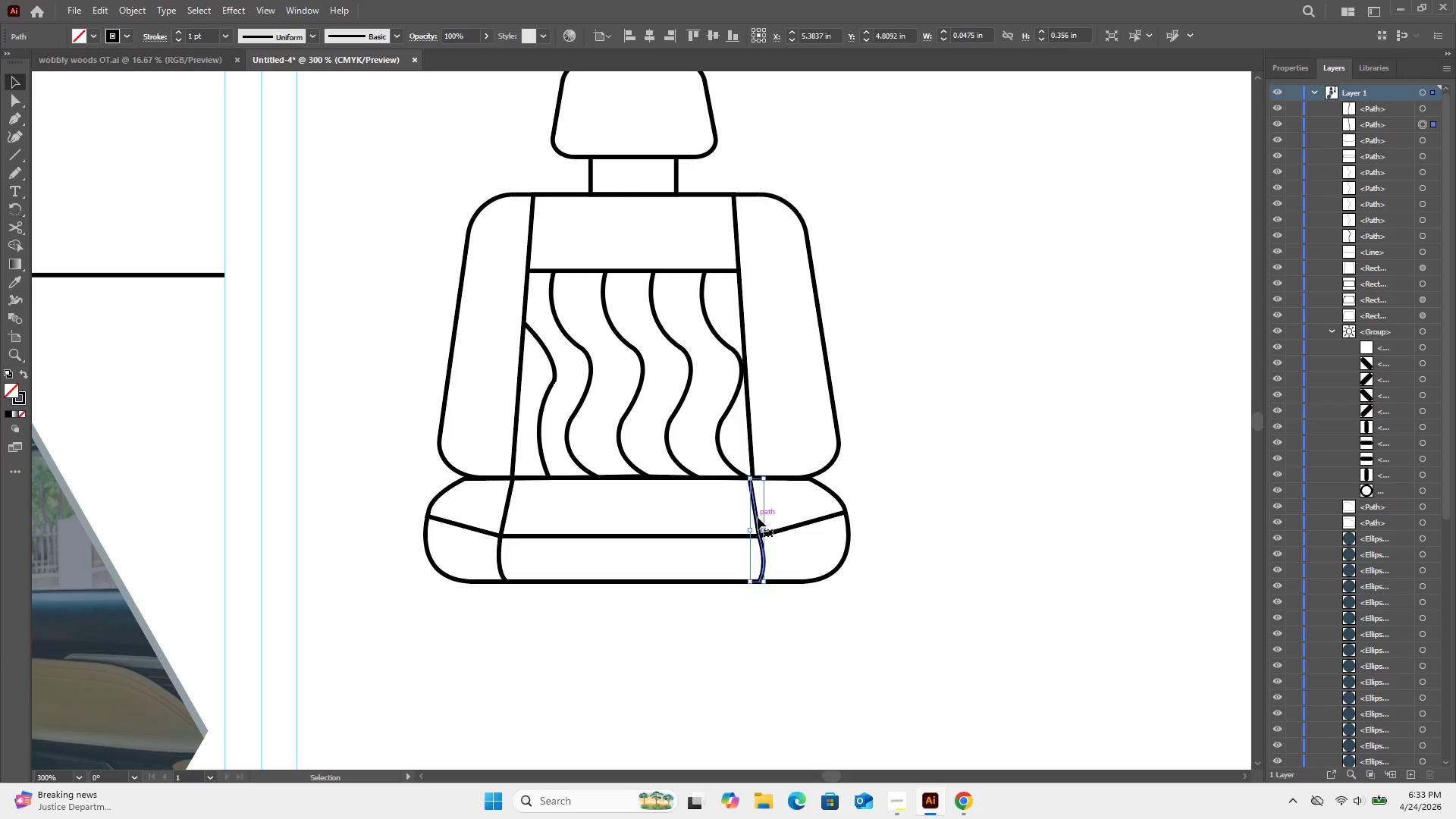 
key(ArrowRight)
 